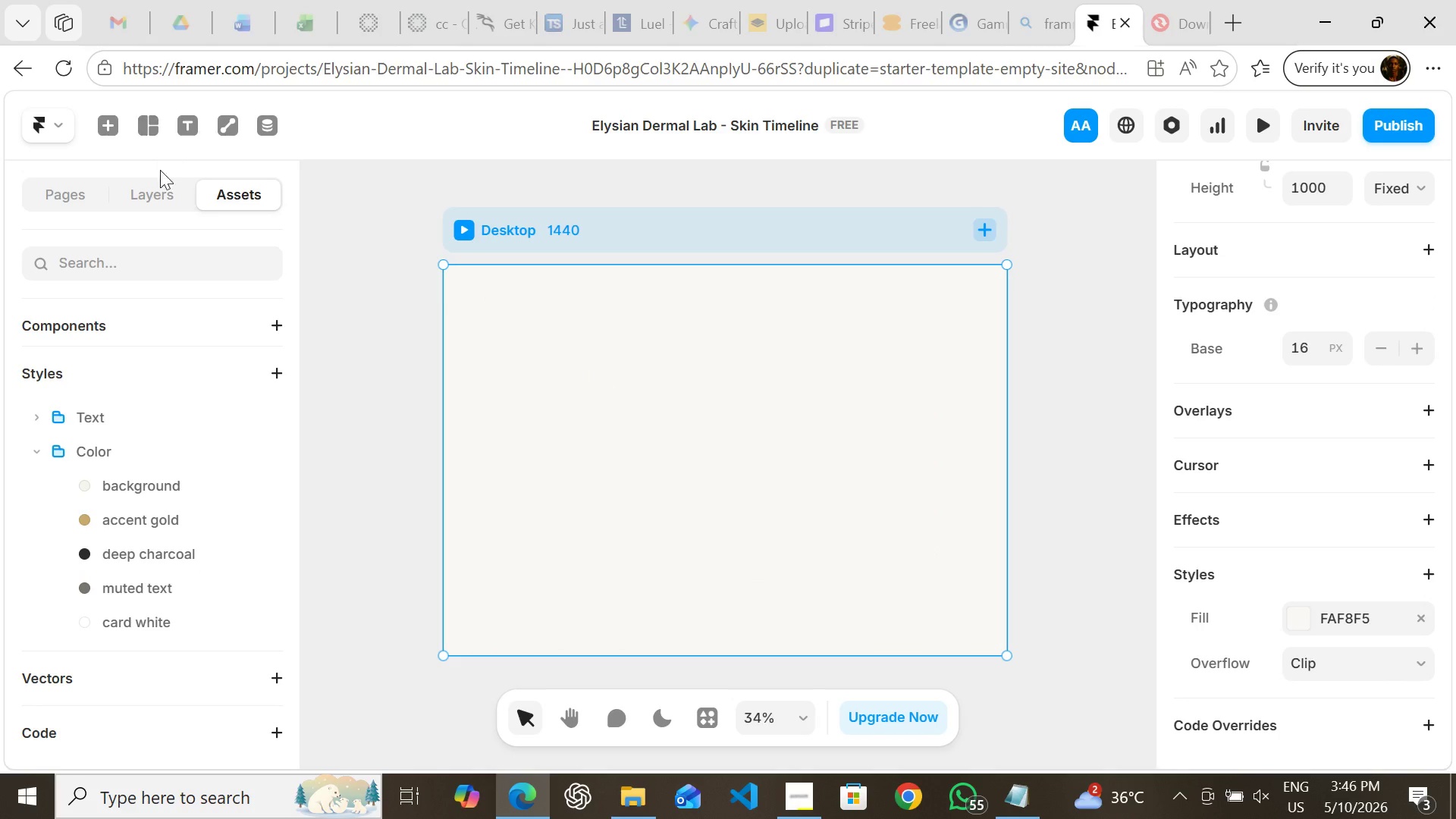 
left_click([152, 187])
 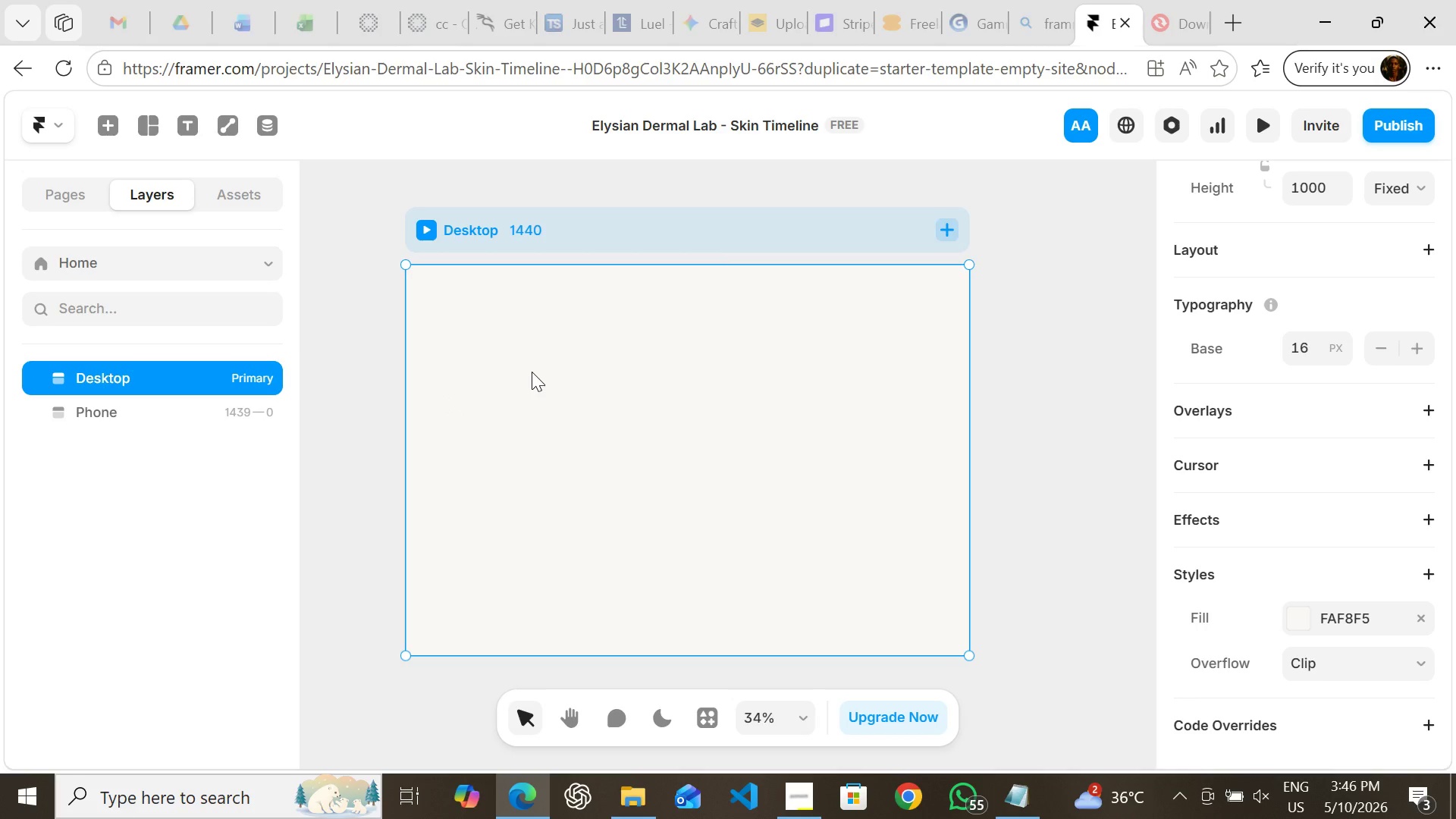 
wait(37.91)
 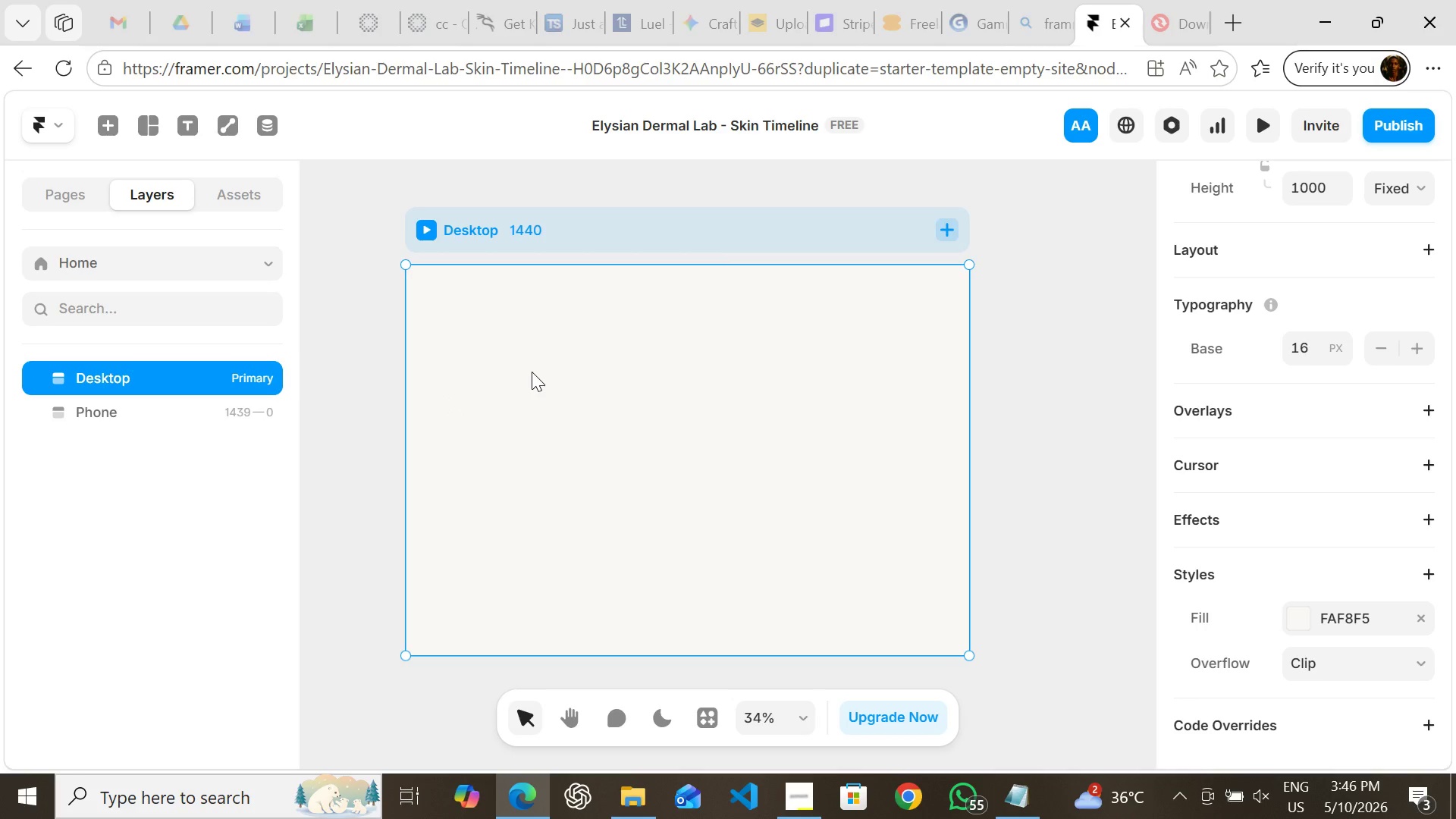 
mouse_move([425, 303])
 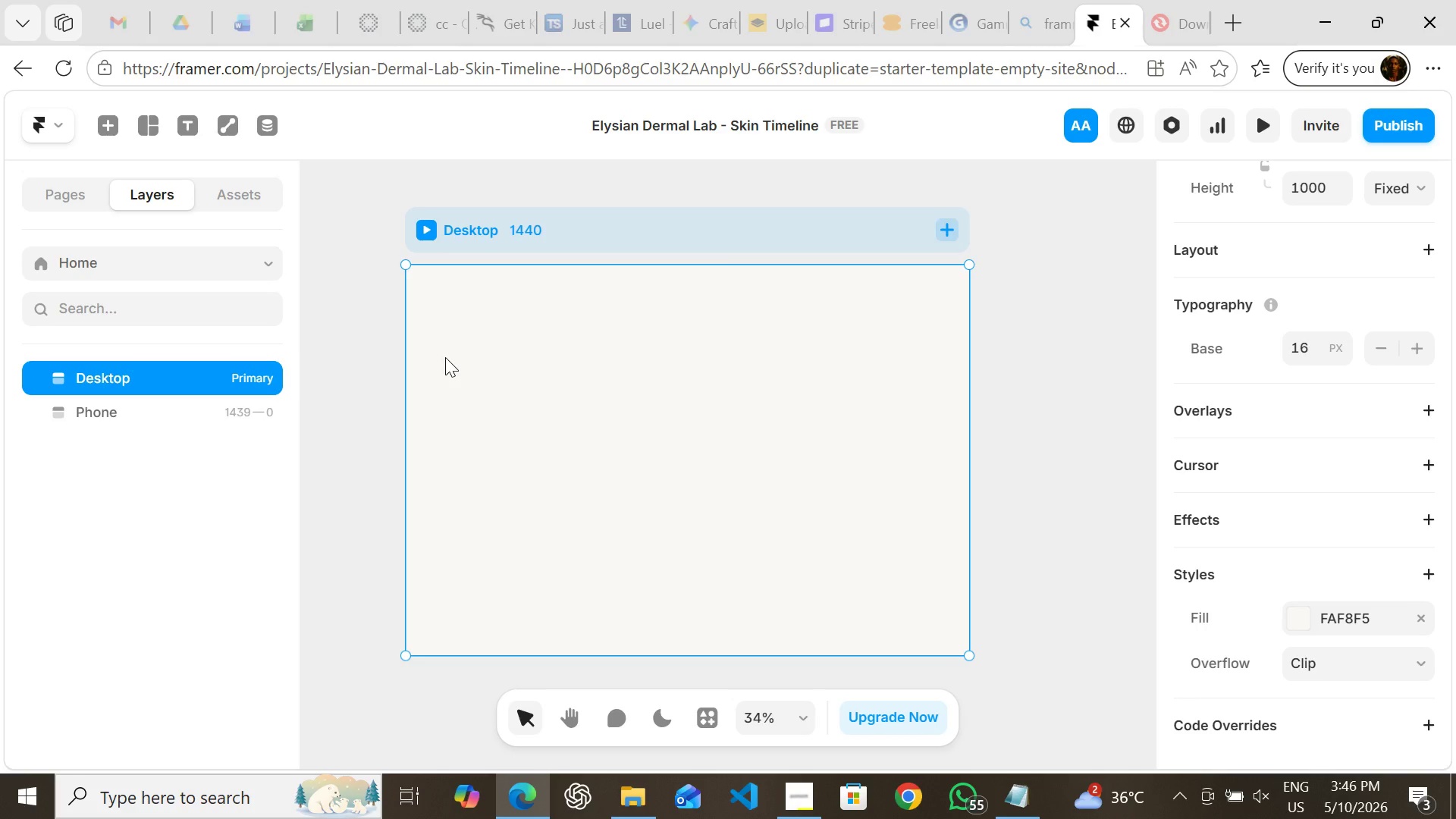 
key(Control+Z)
 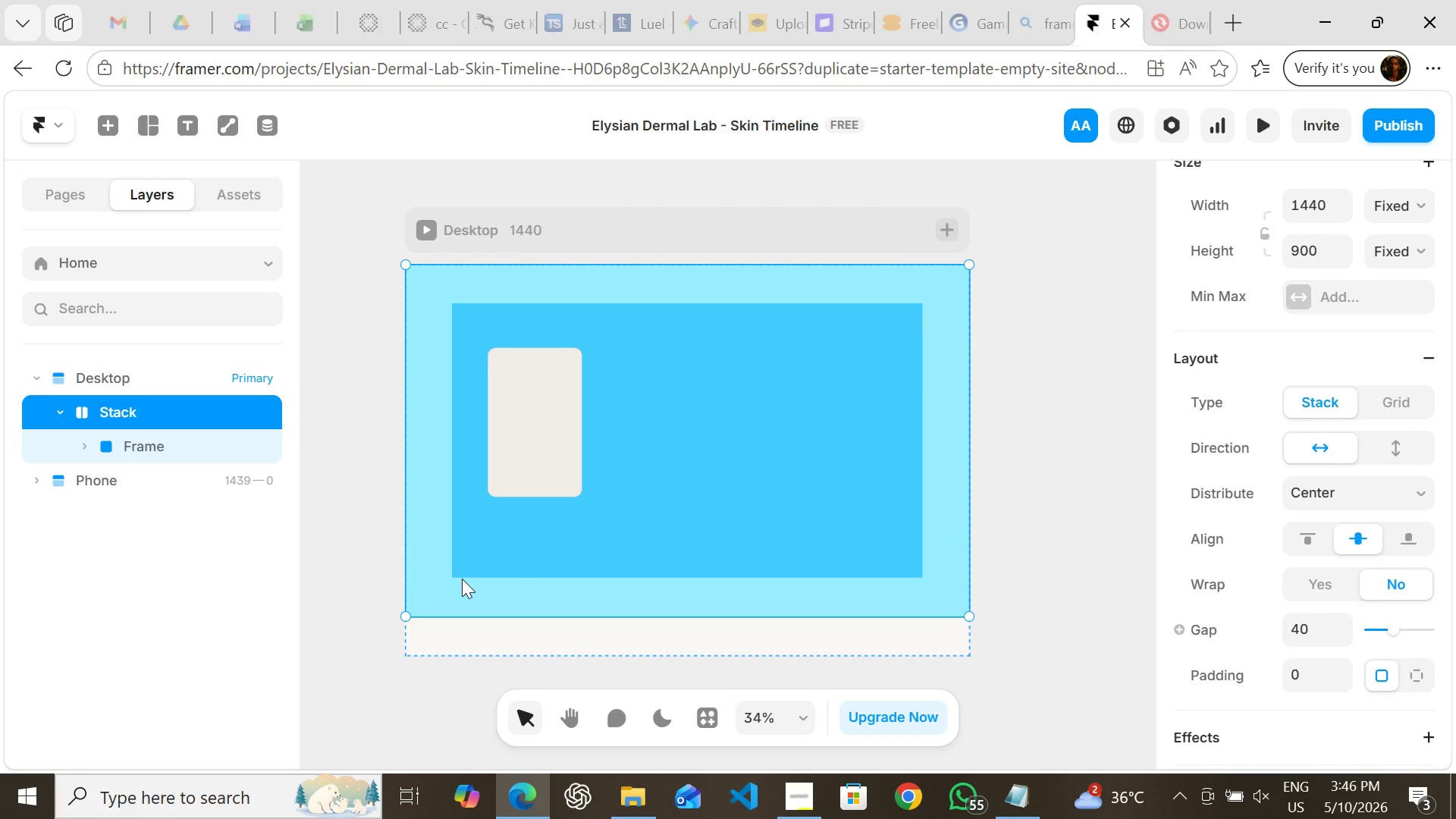 
left_click([376, 570])
 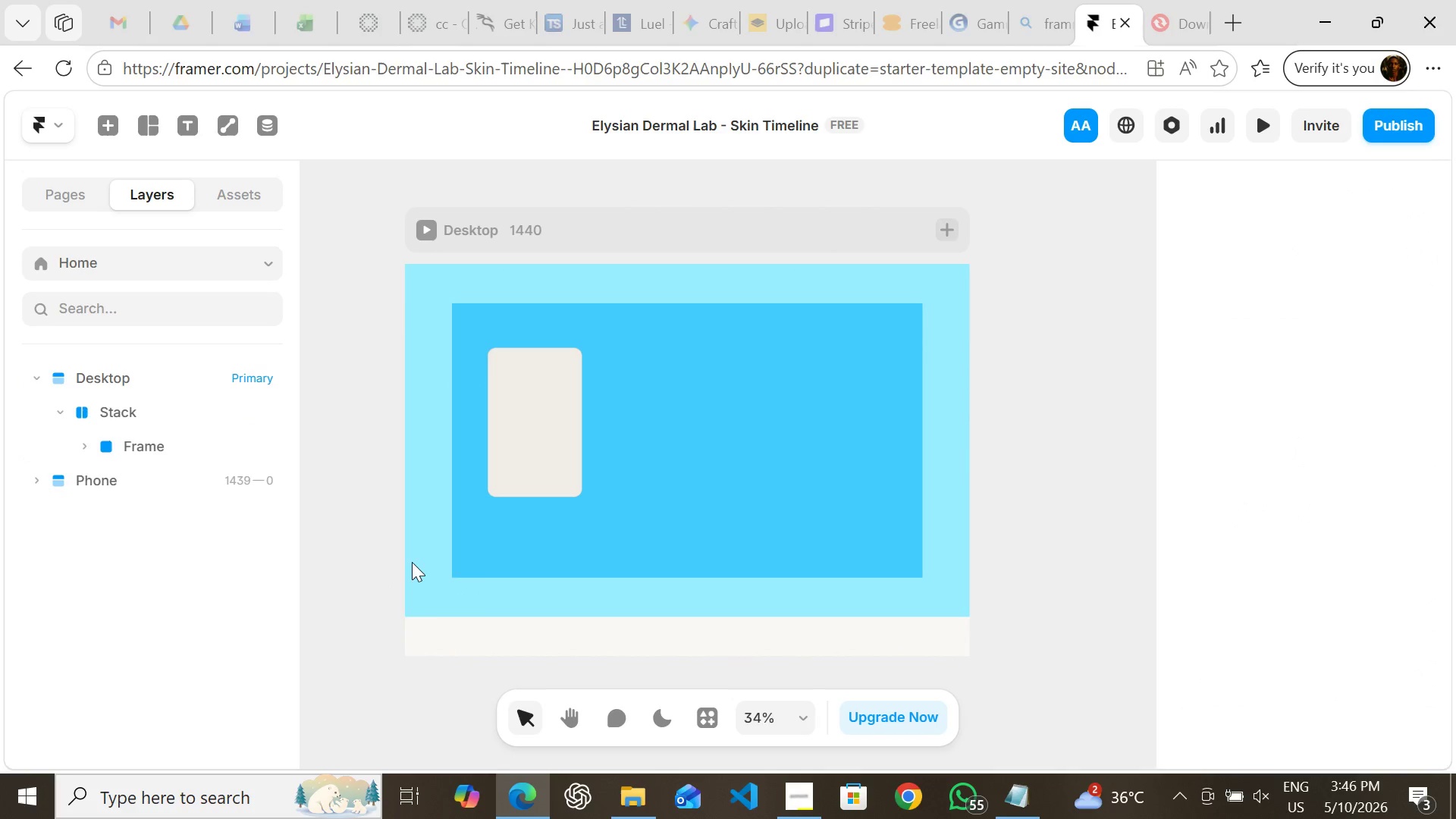 
hold_key(key=ShiftLeft, duration=0.89)
left_click([443, 562])
 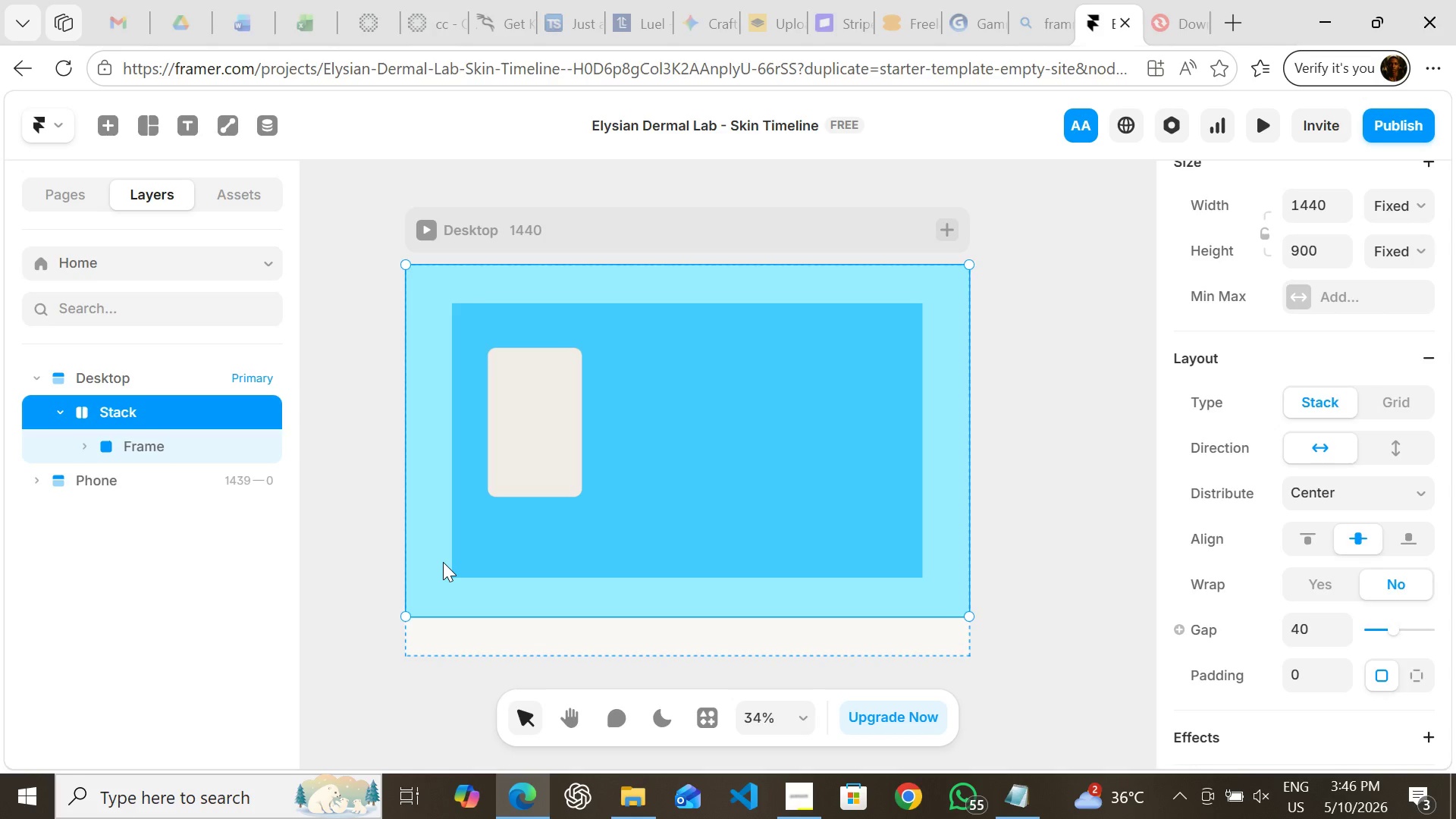 
key(Delete)
 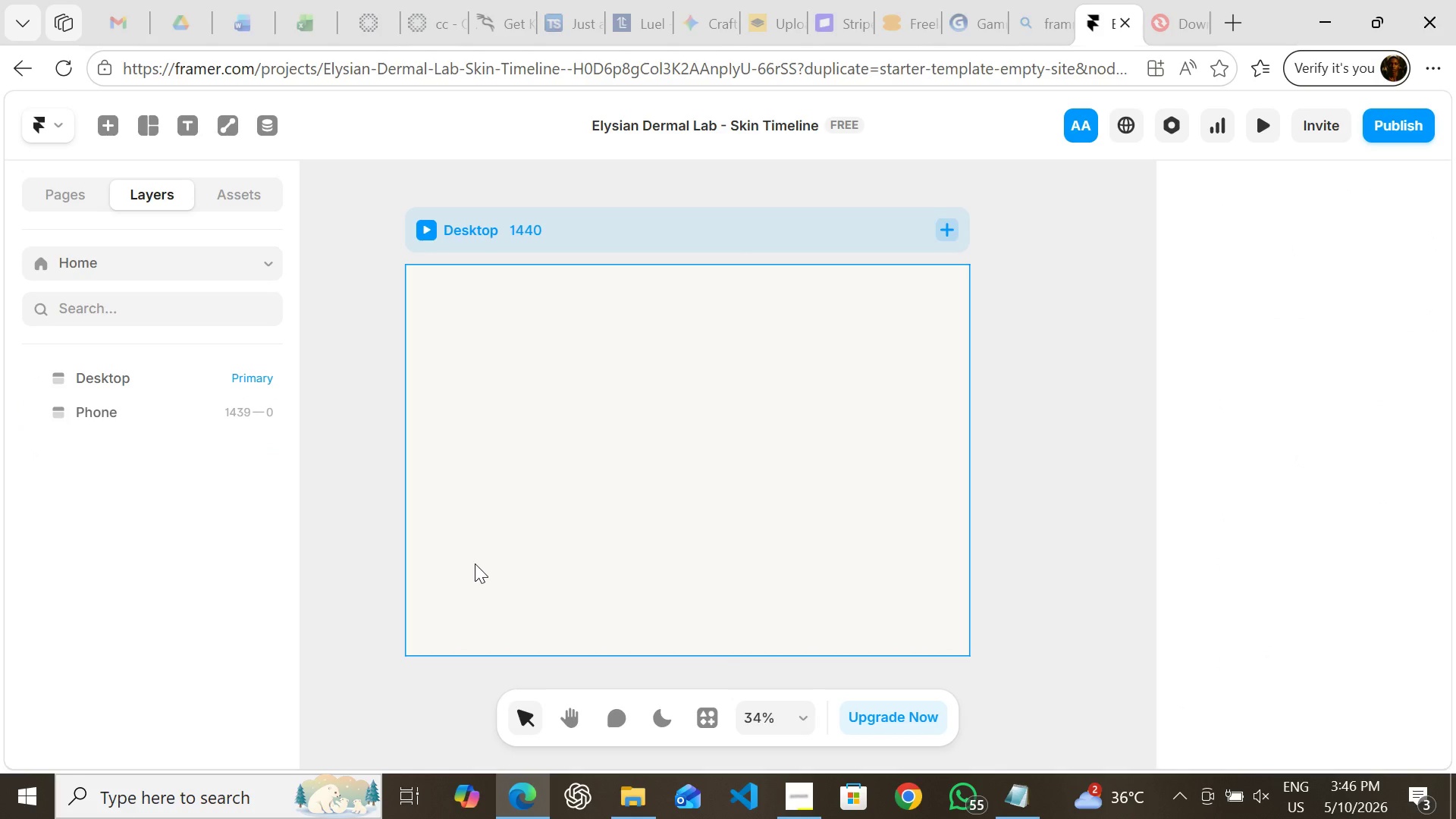 
key(Control+ControlLeft)
 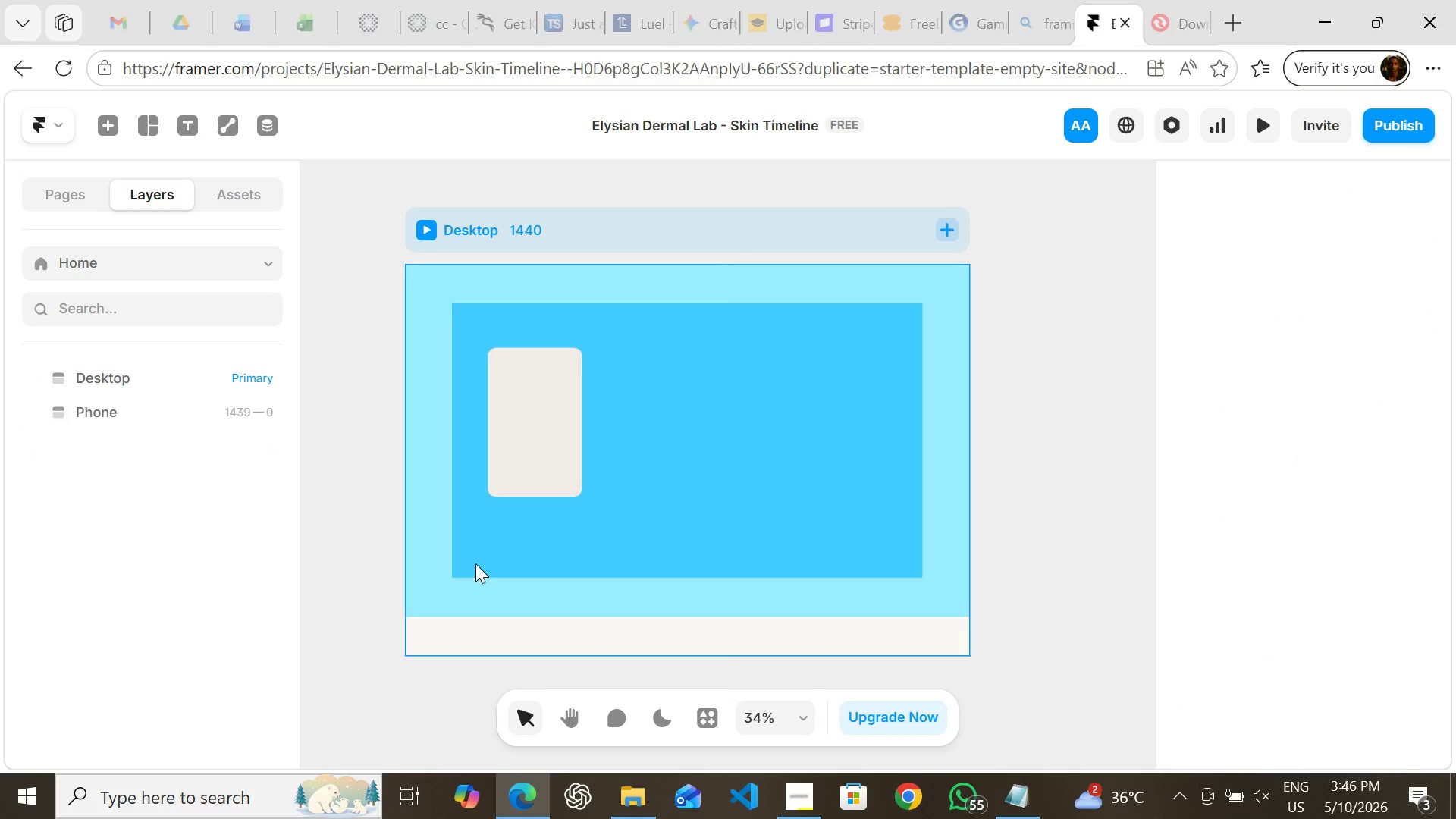 
key(Control+Z)
 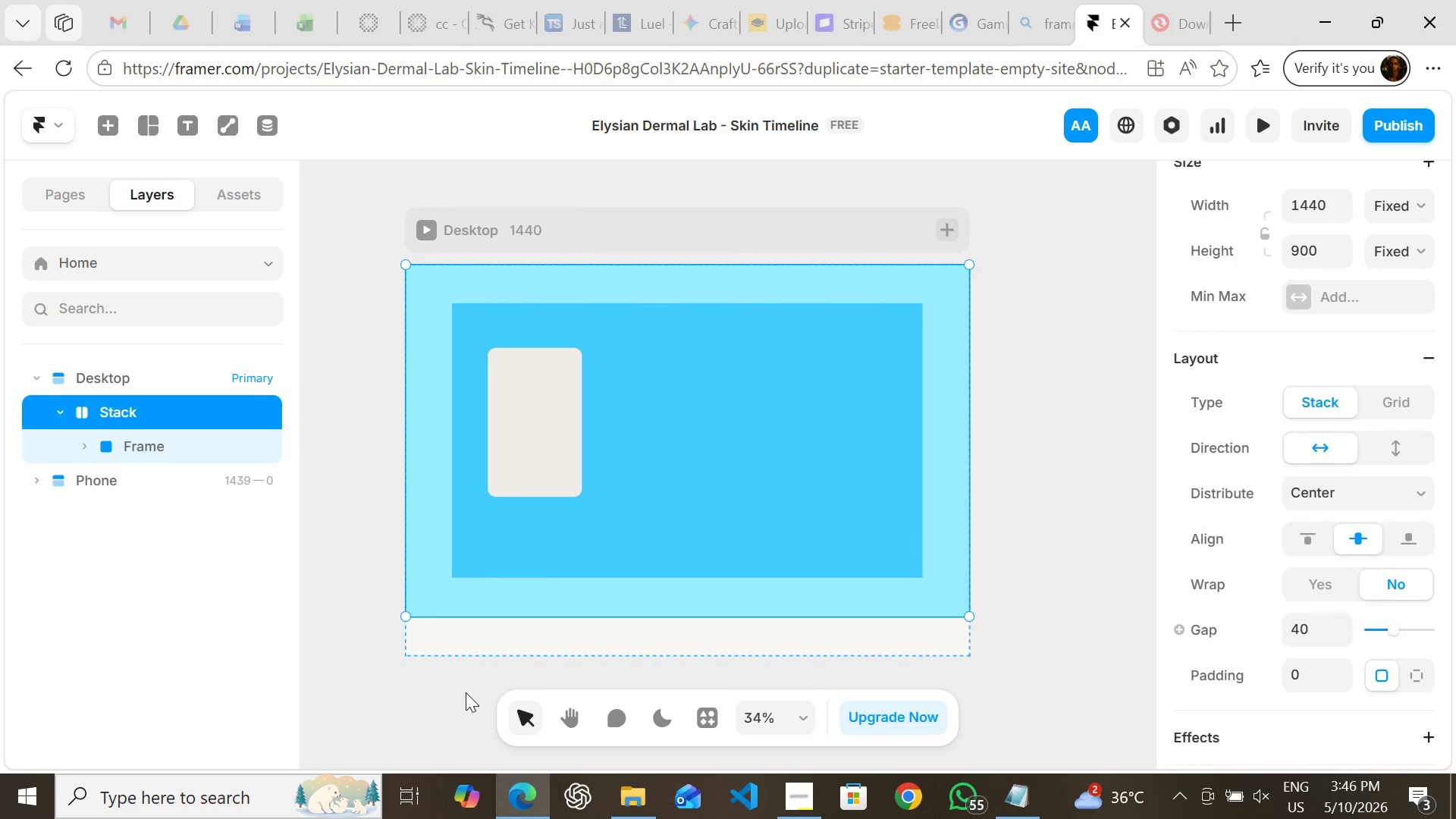 
left_click([438, 689])
 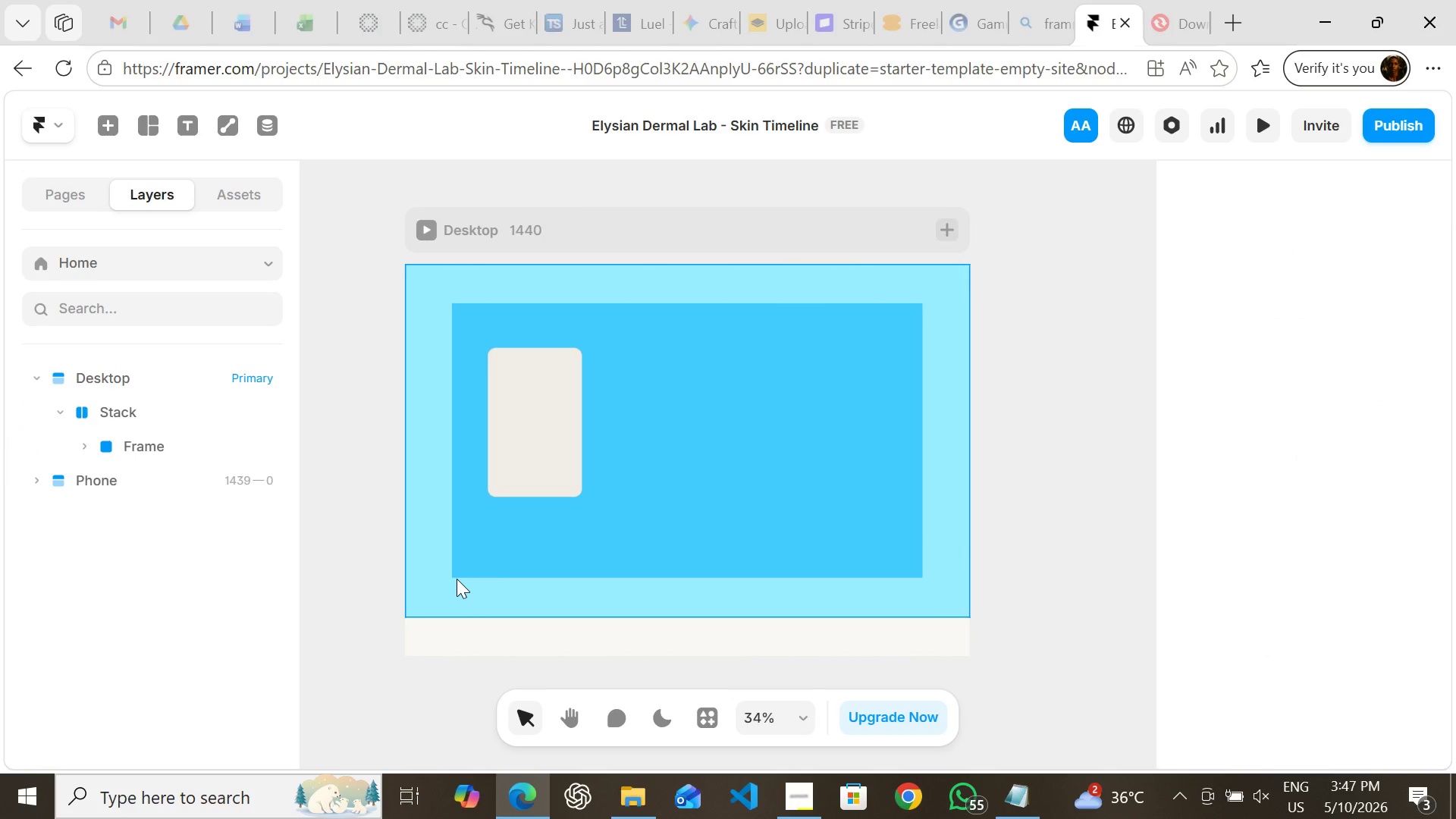 
left_click([457, 579])
 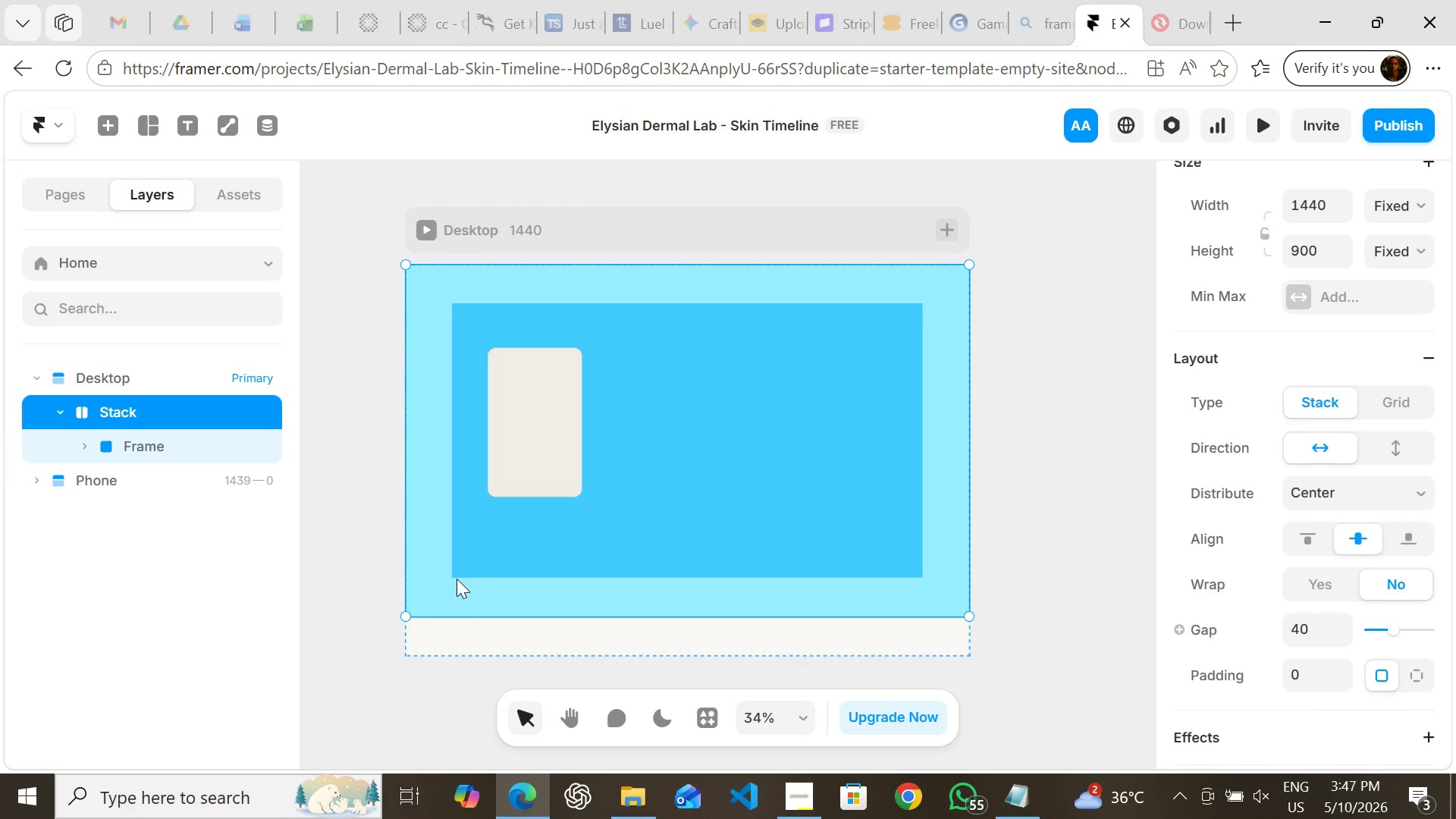 
key(Delete)
 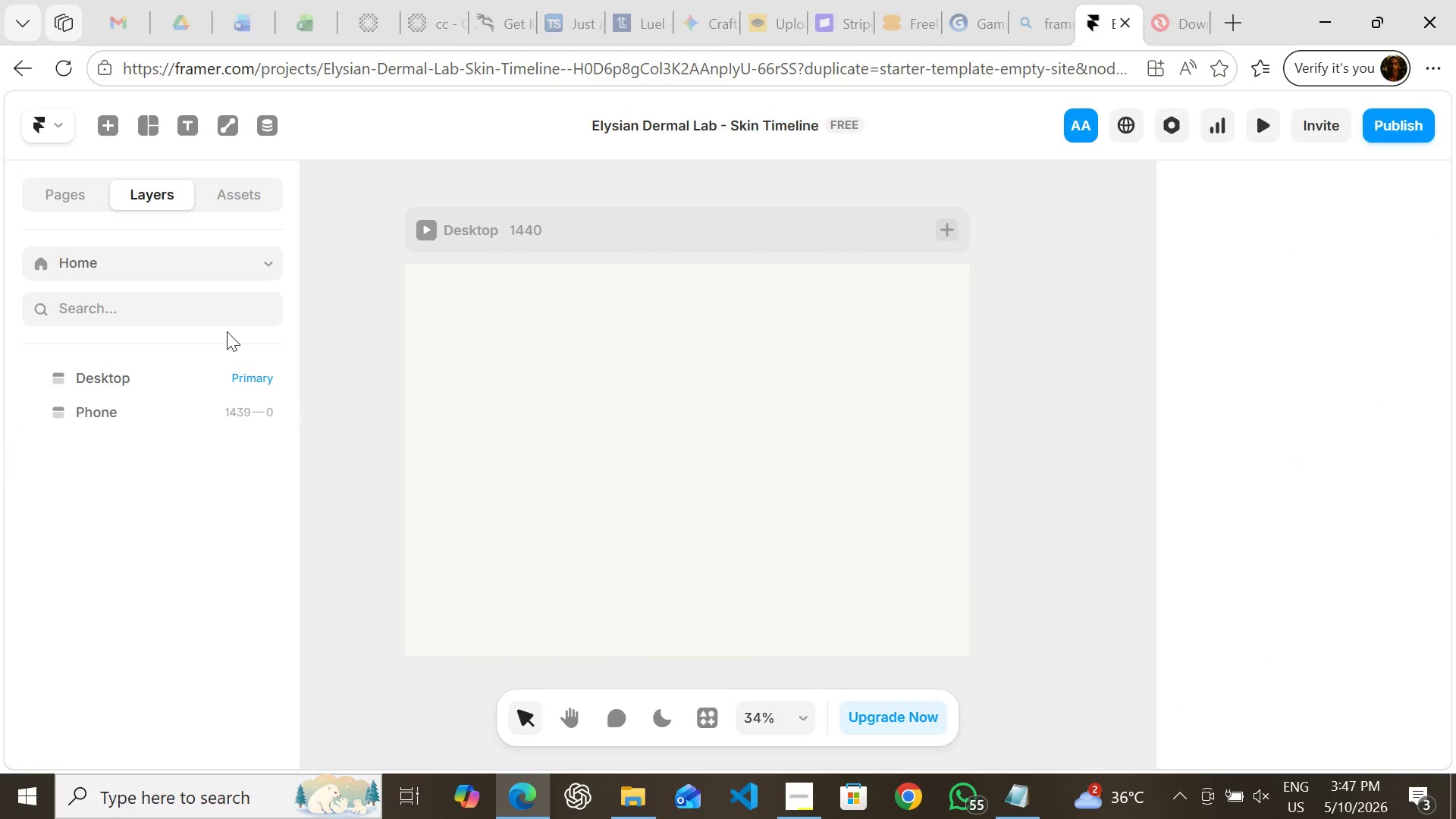 
left_click([191, 373])
 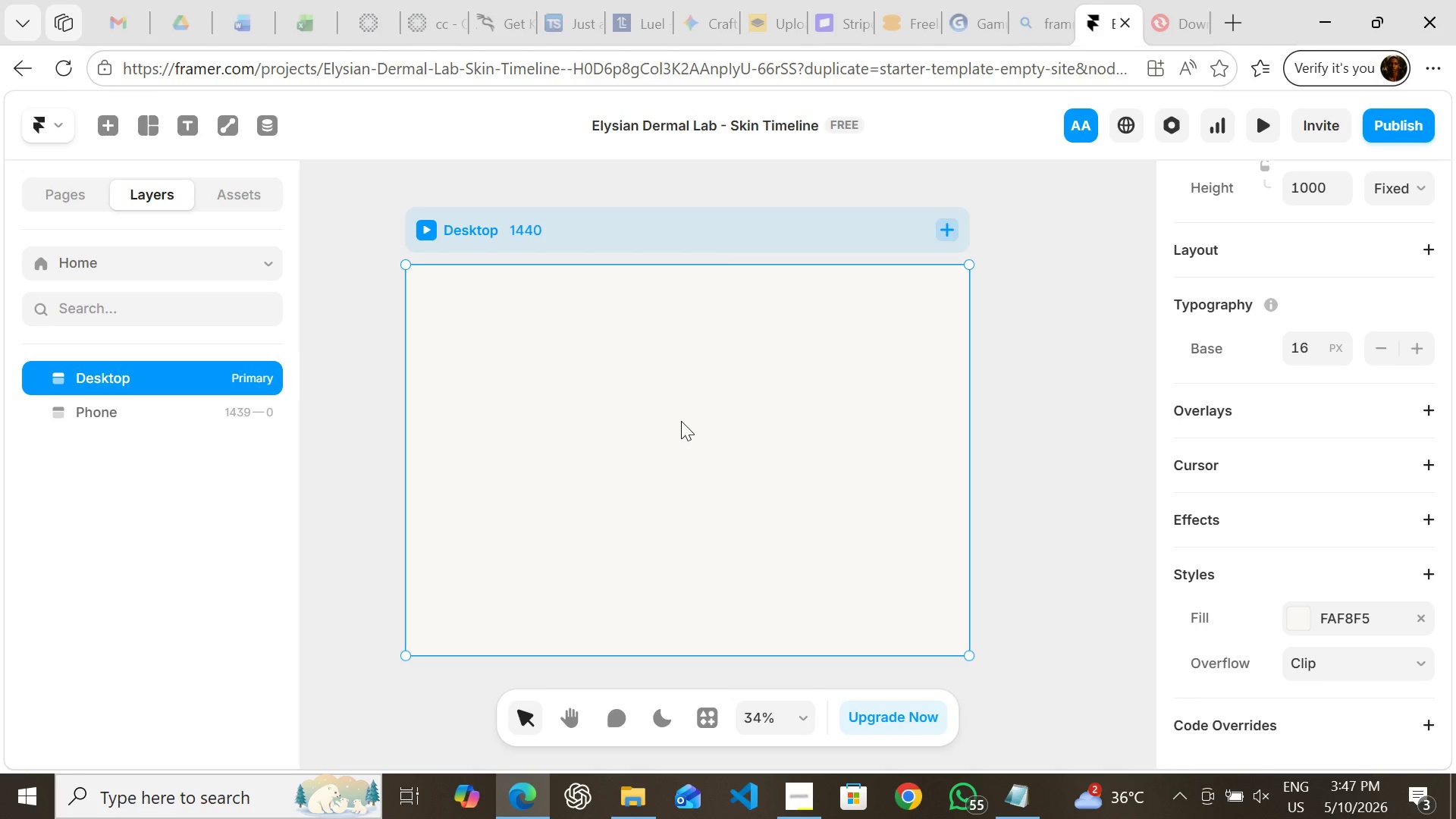 
wait(5.02)
 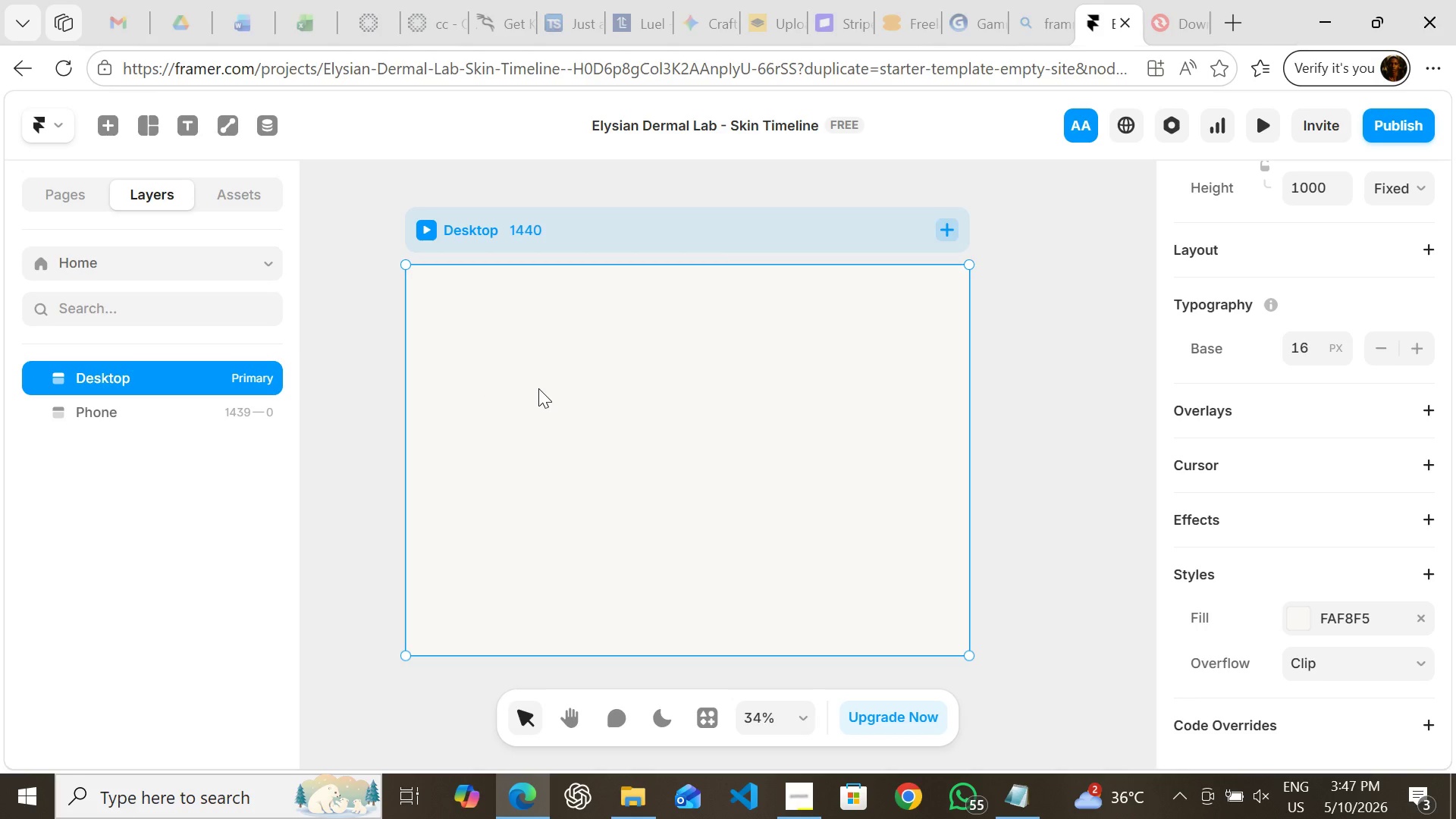 
type(ff)
 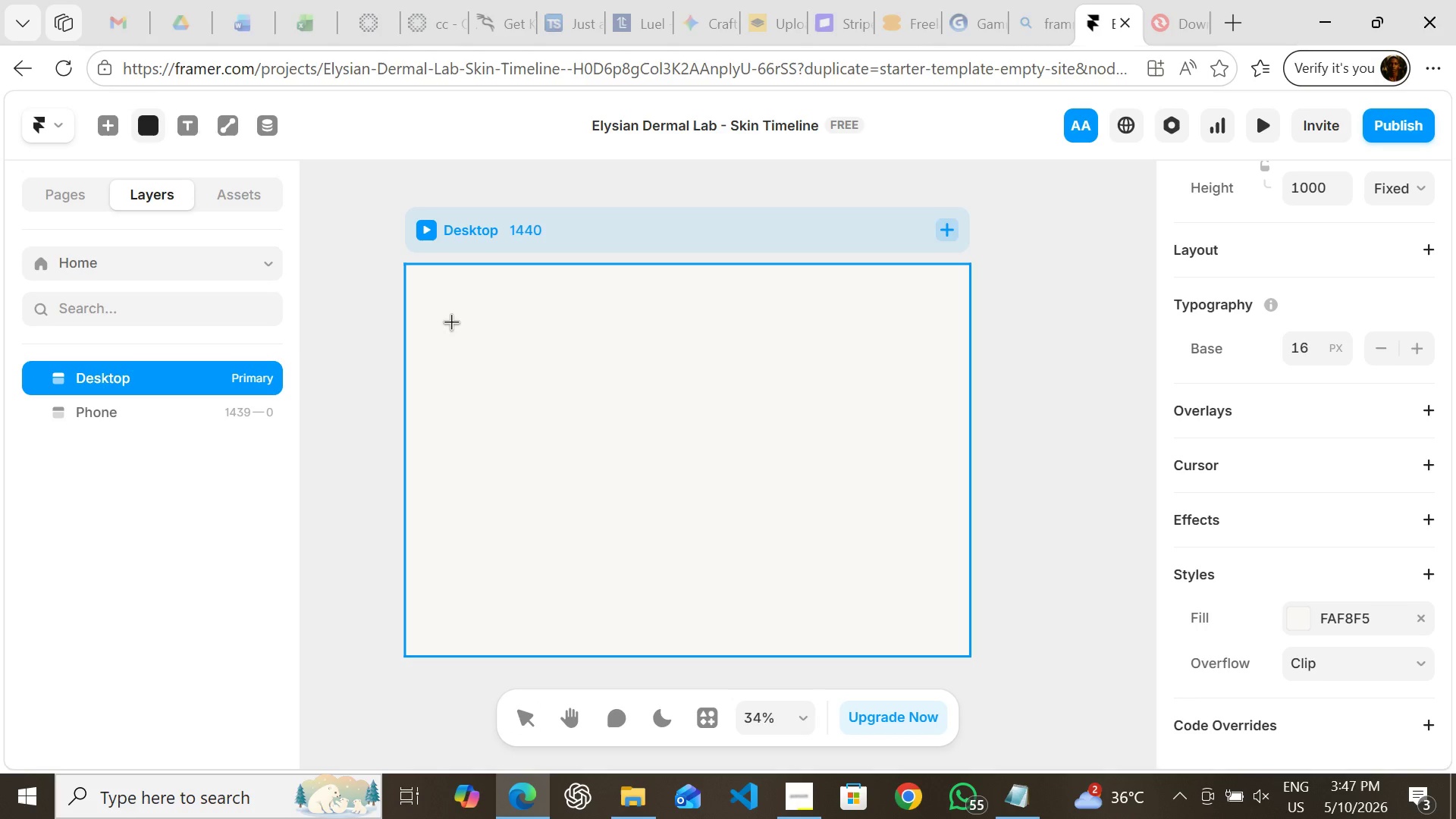 
left_click_drag(start_coordinate=[451, 322], to_coordinate=[620, 497])
 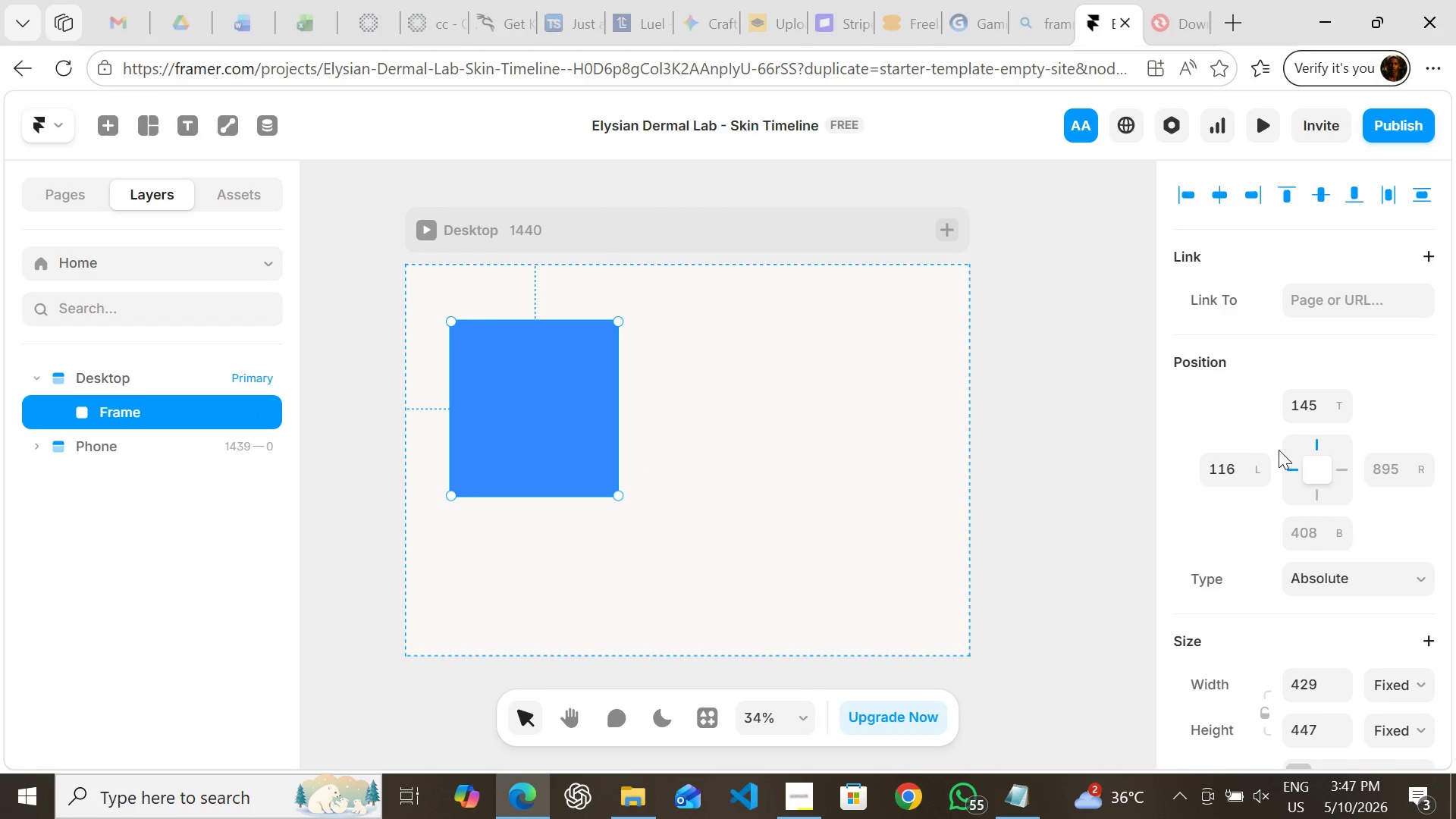 
mouse_move([1303, 467])
 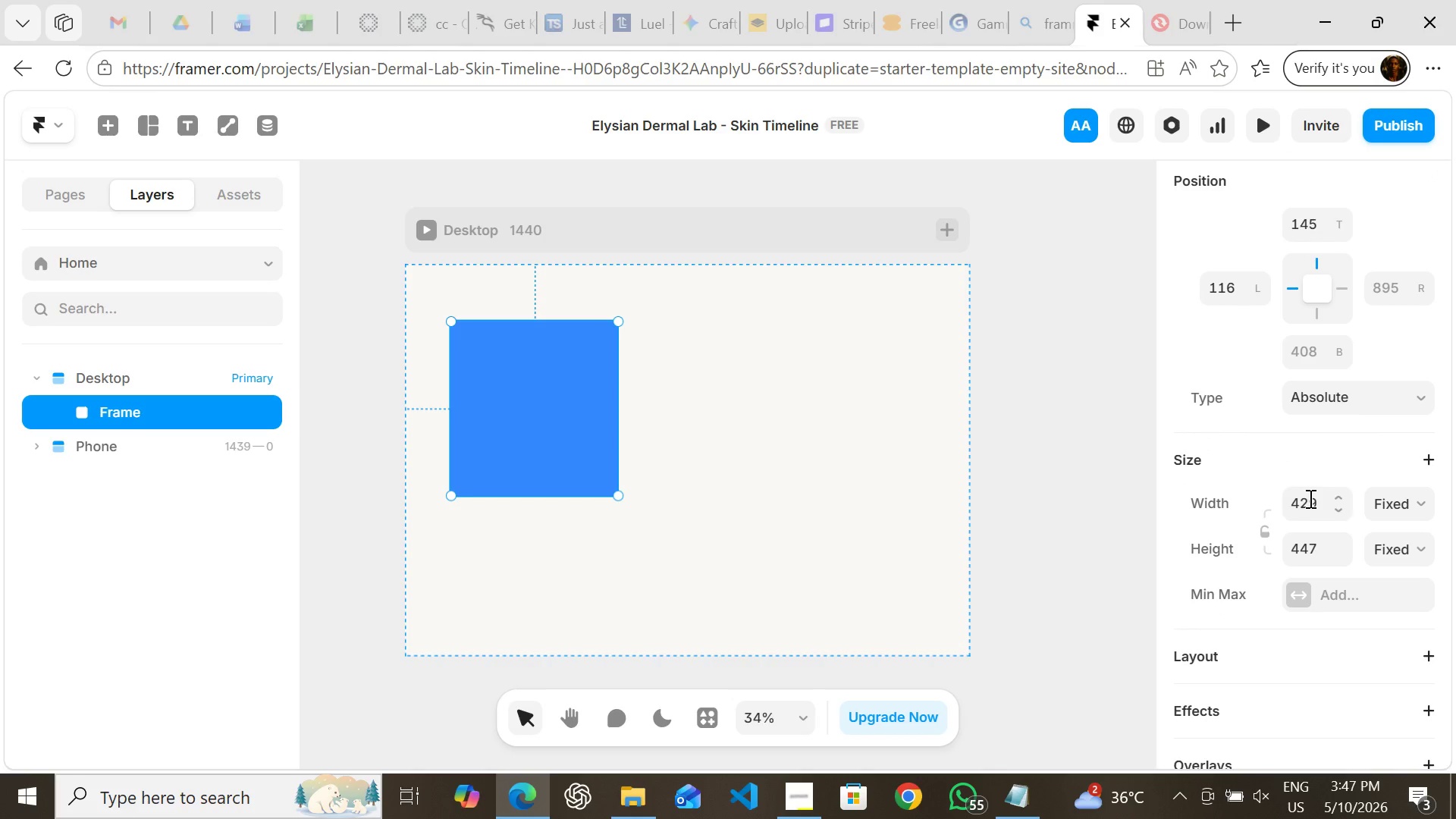 
left_click([1309, 498])
 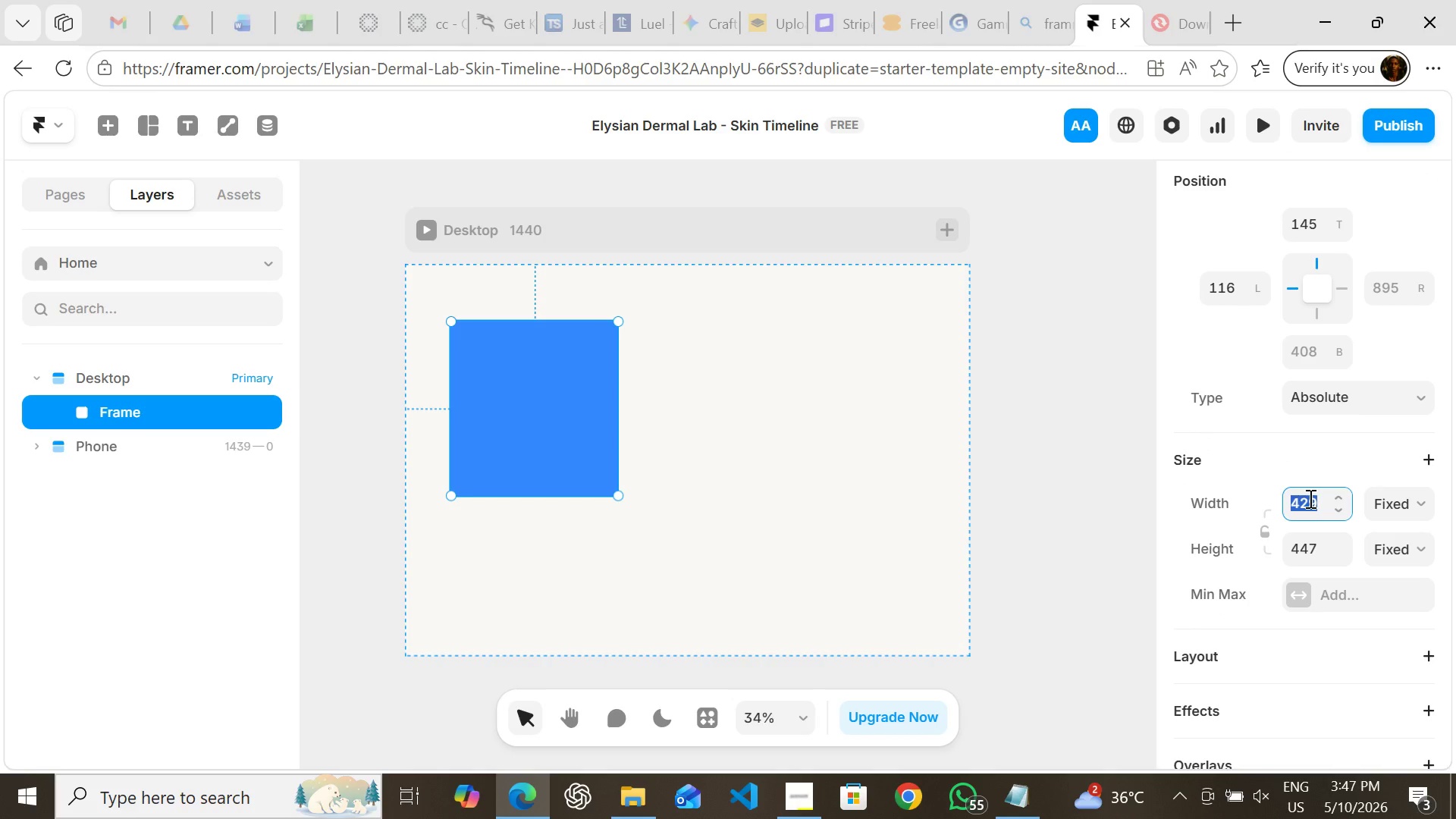 
type(280)
 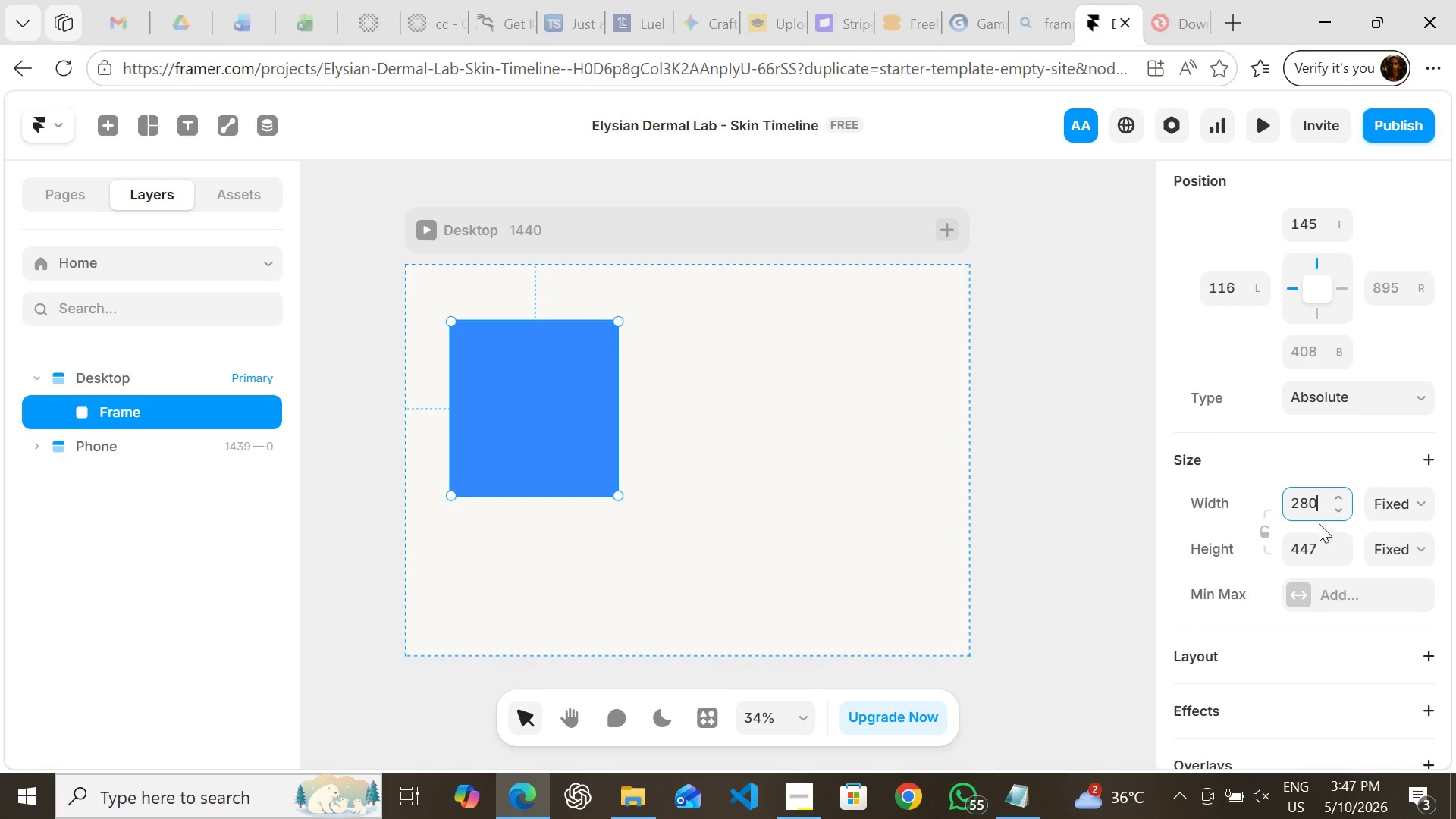 
left_click([1320, 543])
 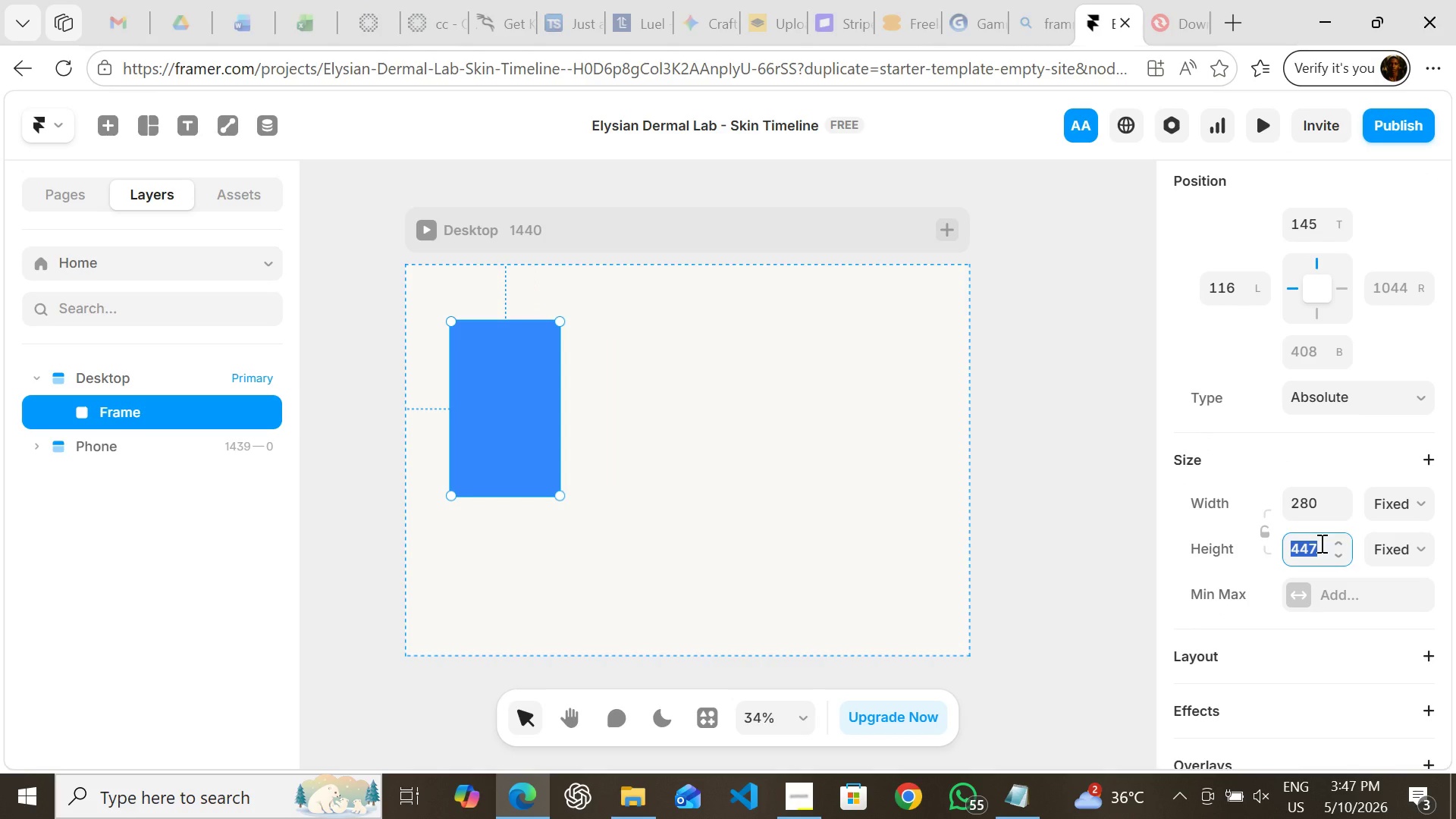 
type(340)
 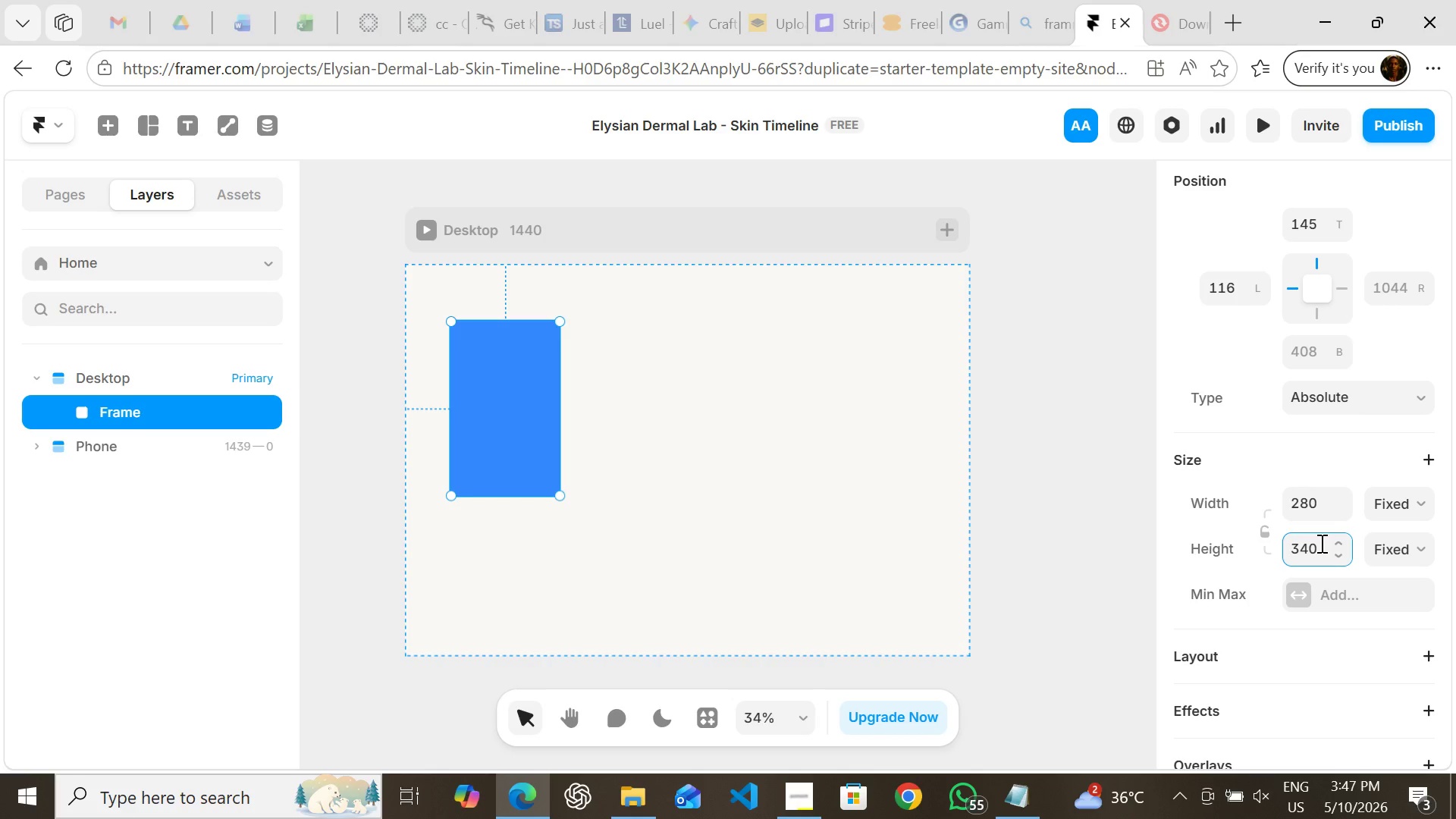 
key(Enter)
 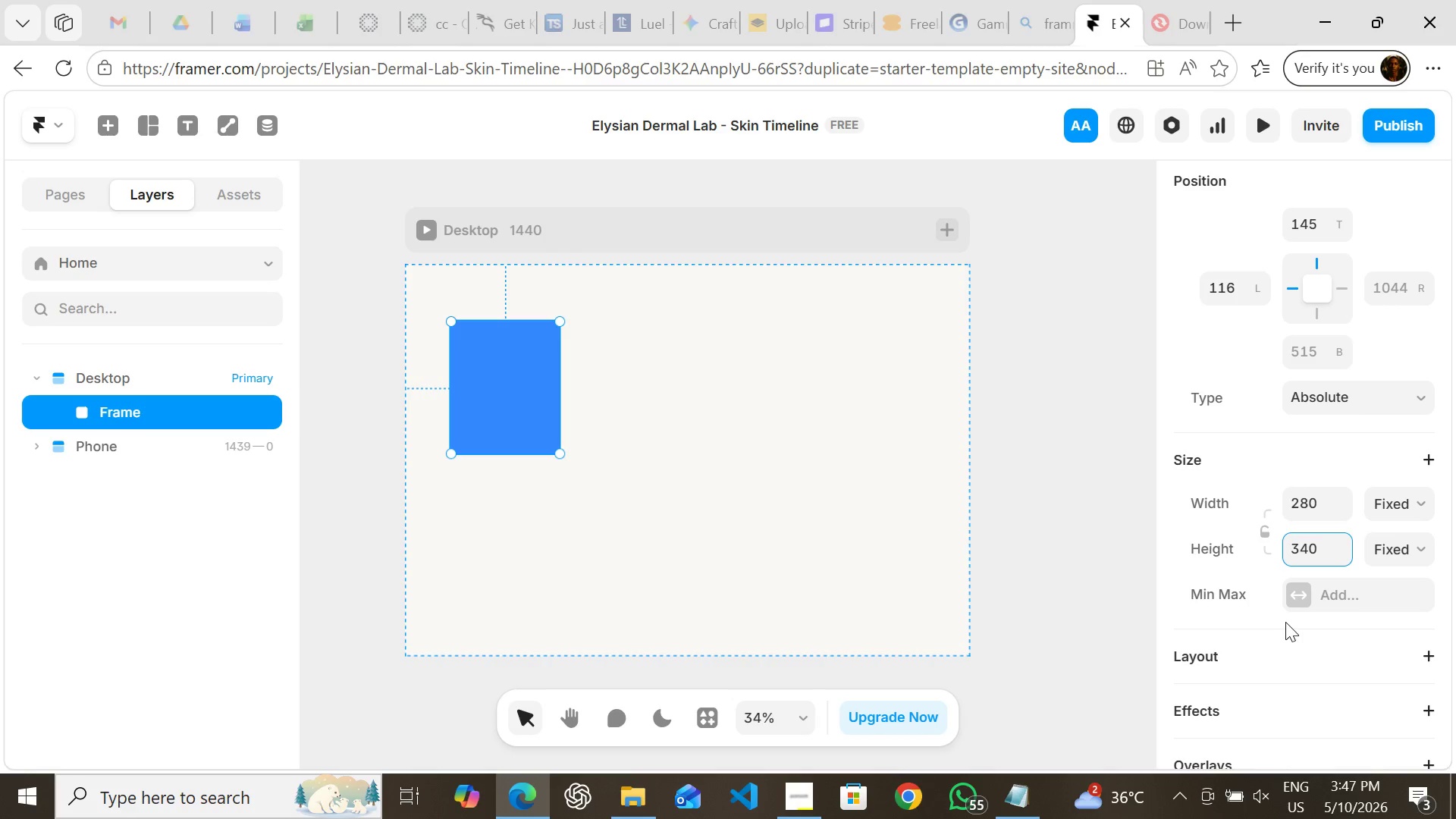 
wait(16.28)
 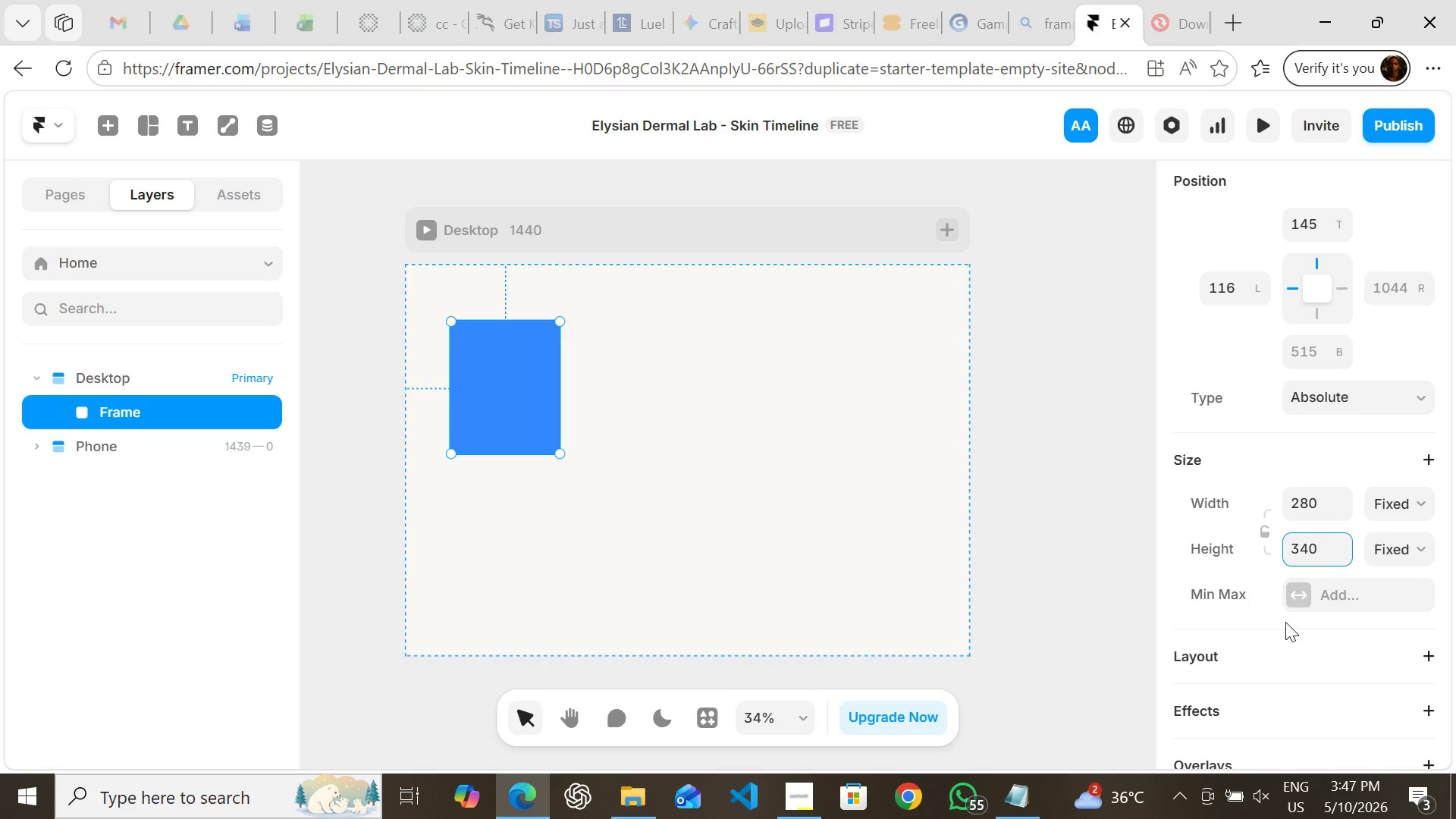 
left_click([1307, 361])
 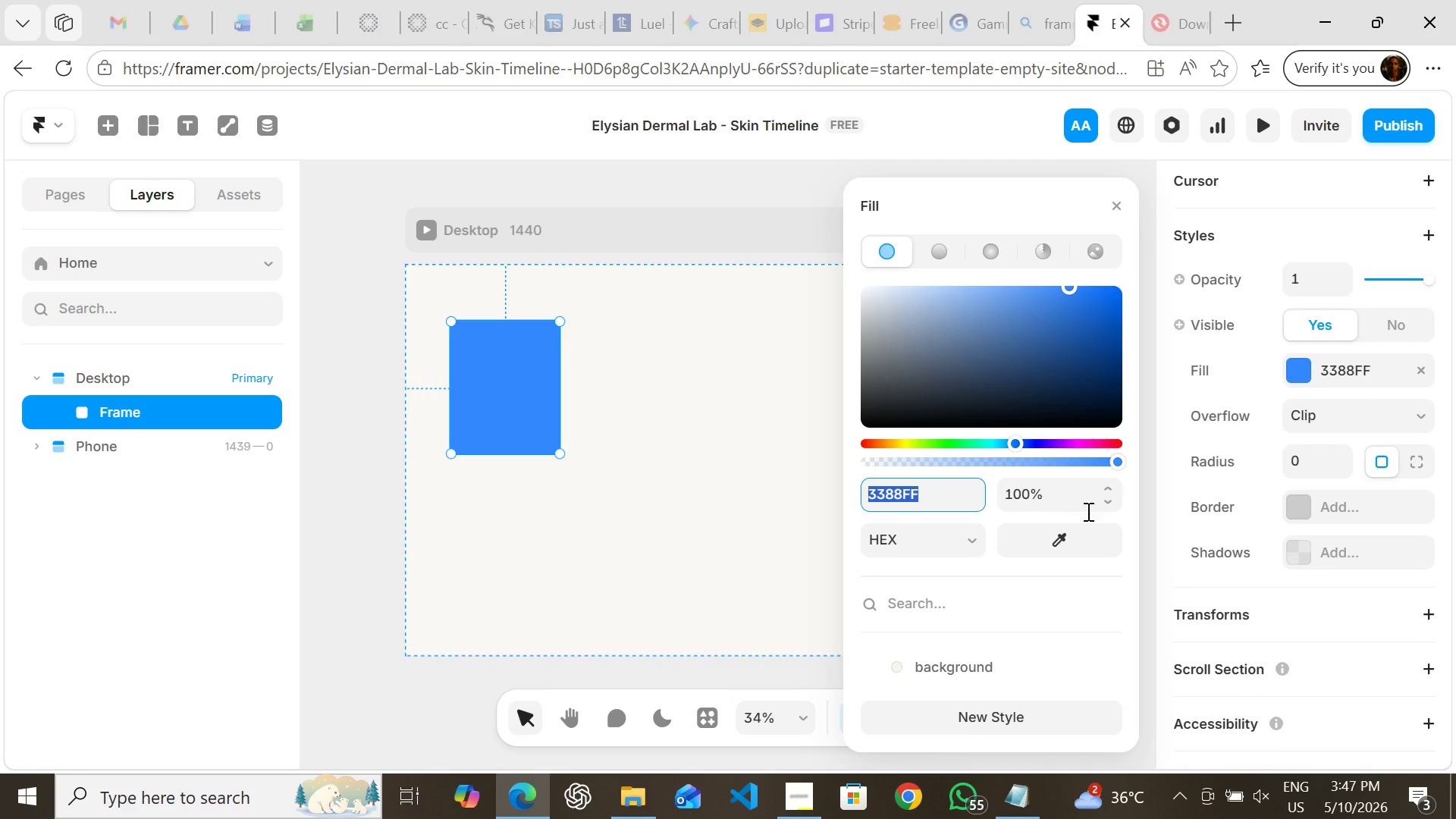 
mouse_move([1009, 542])
 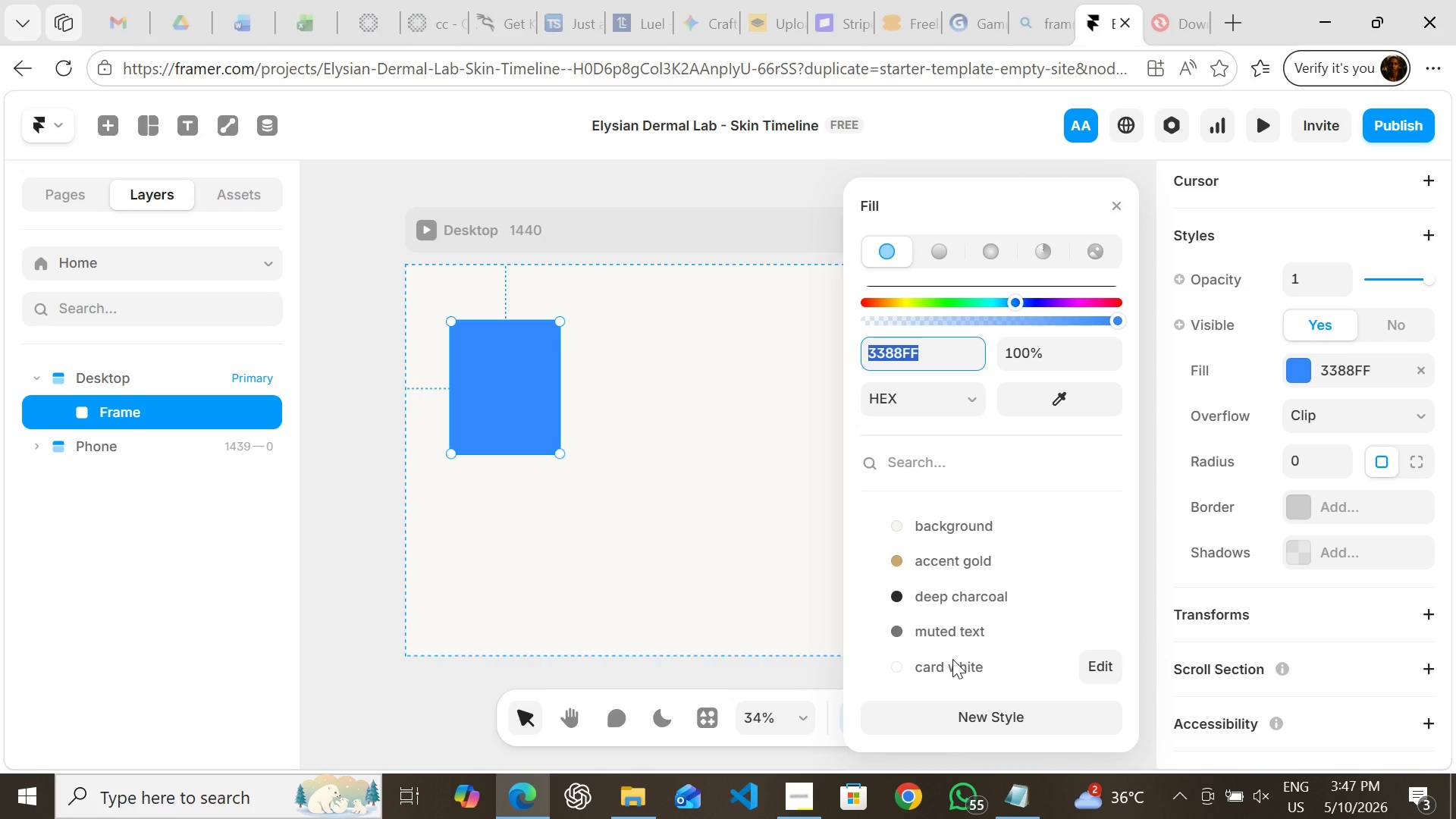 
wait(5.53)
 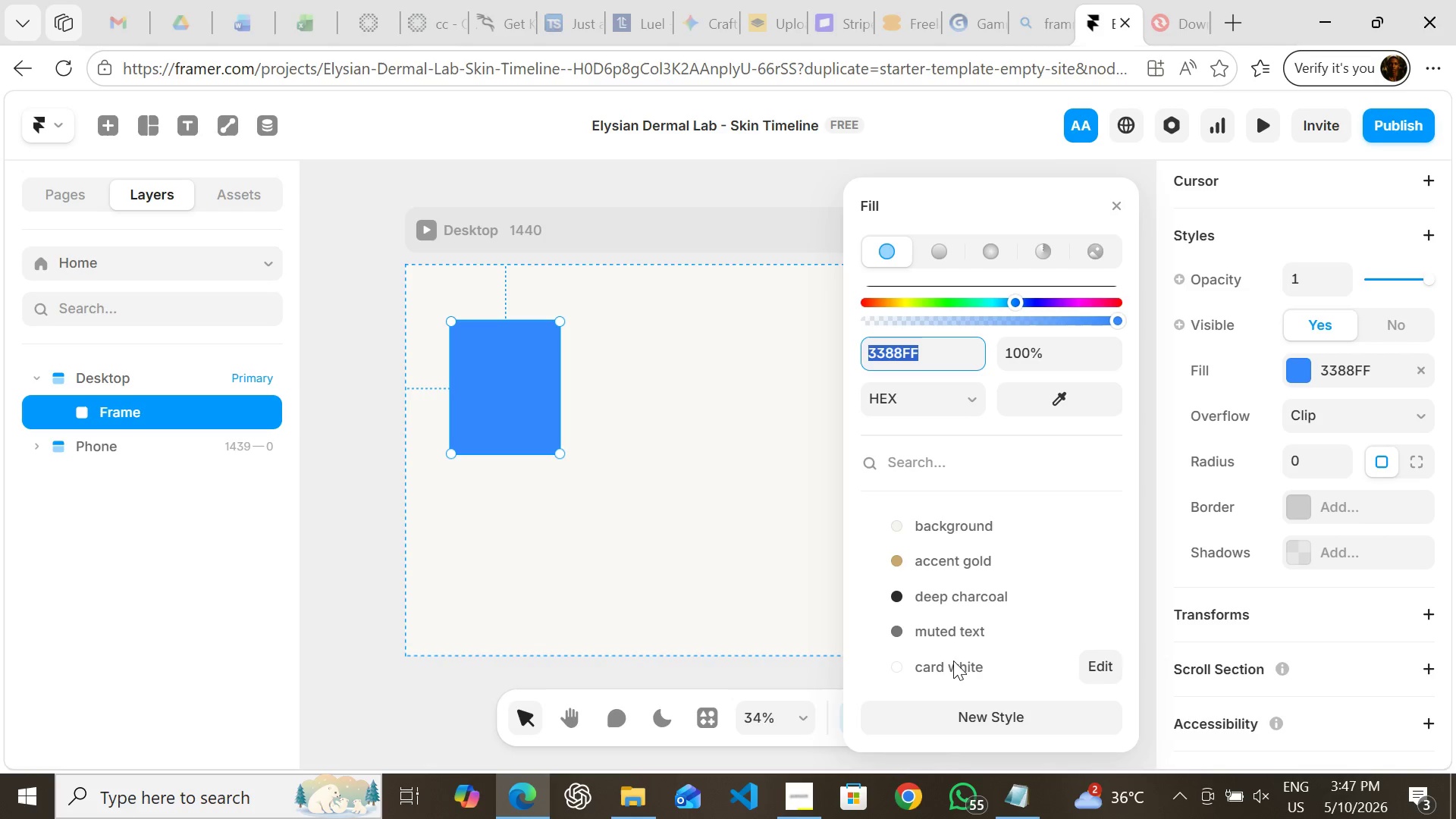 
left_click([952, 662])
 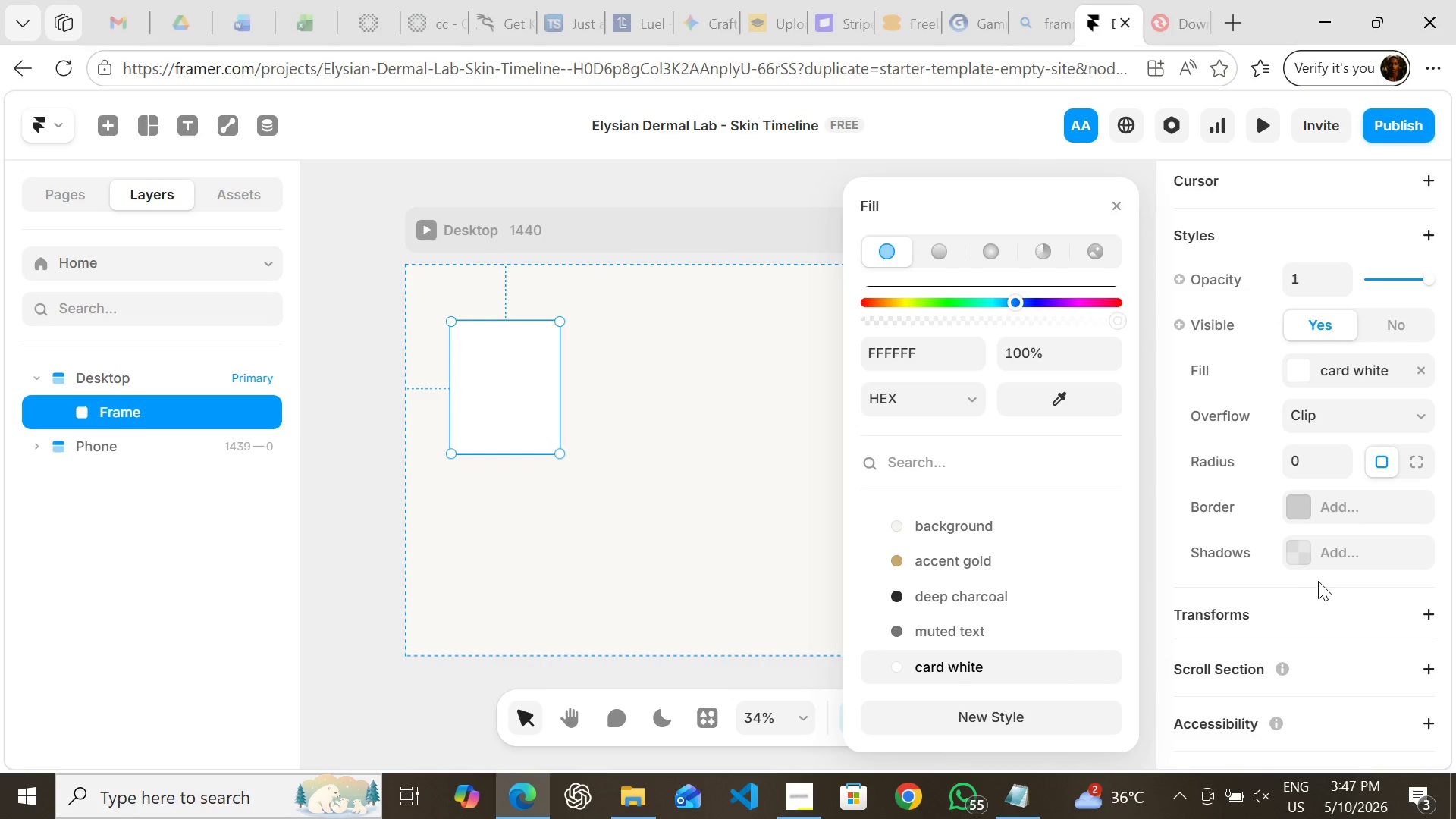 
left_click([1323, 463])
 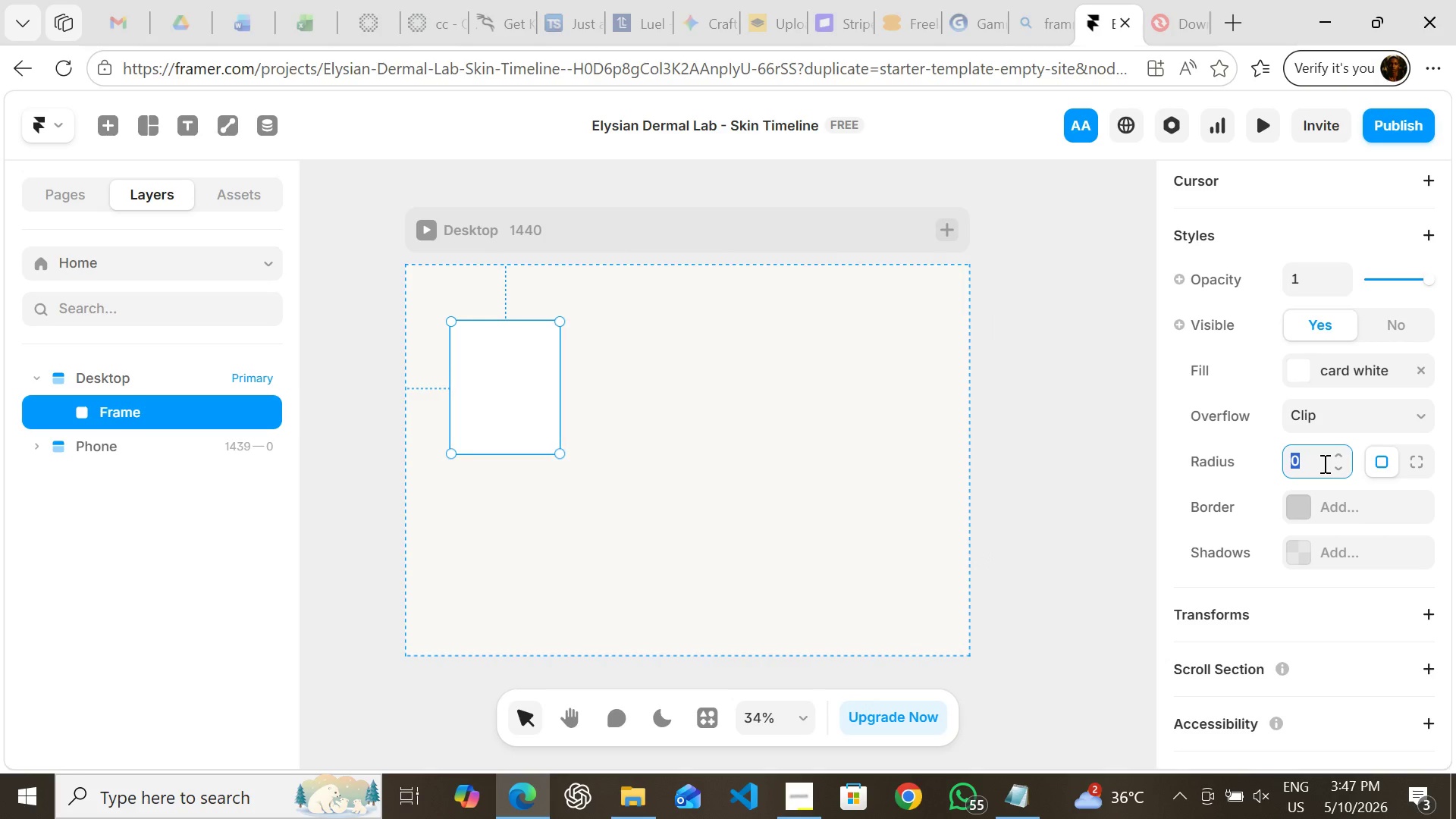 
type(12)
 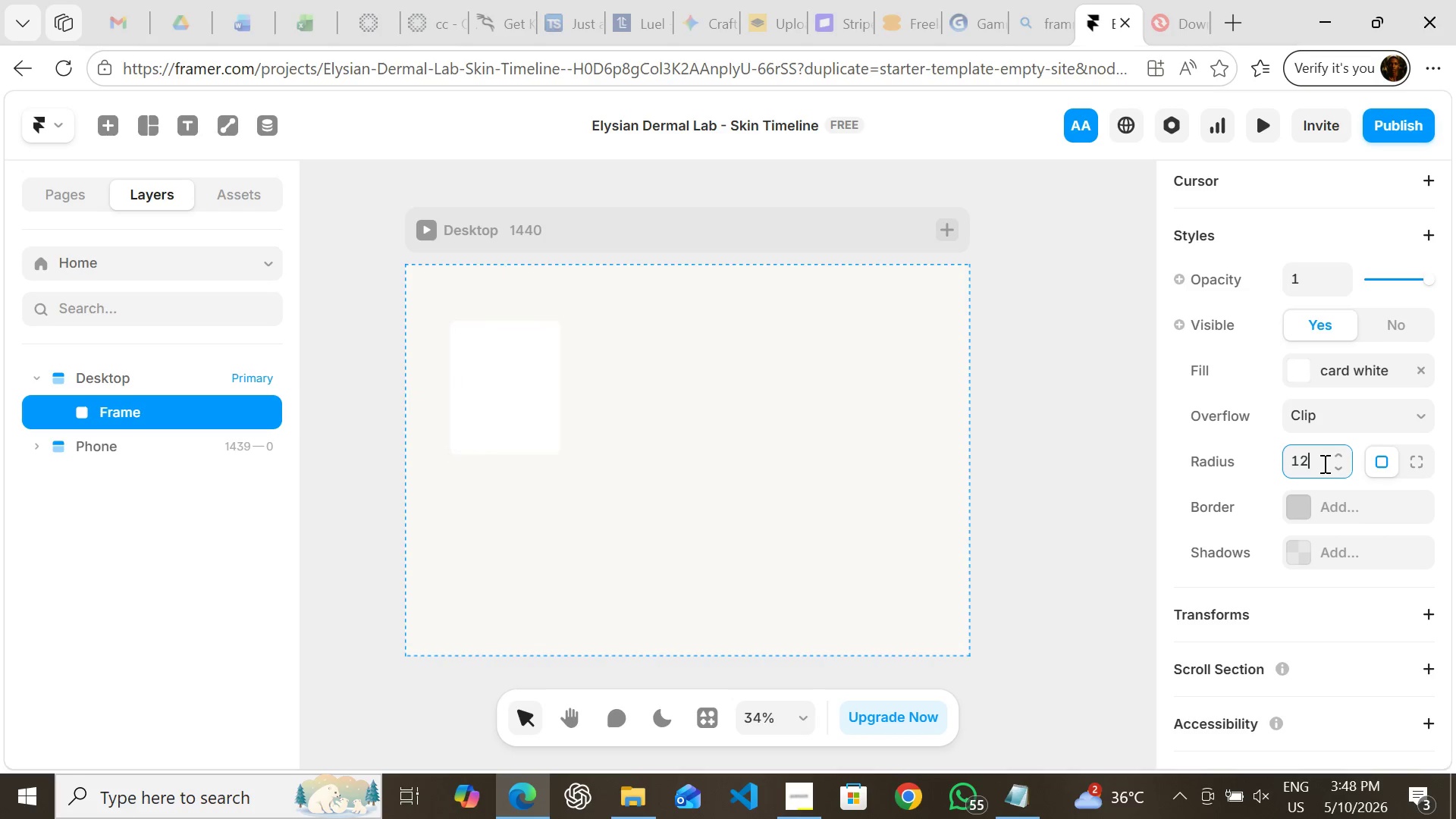 
key(Enter)
 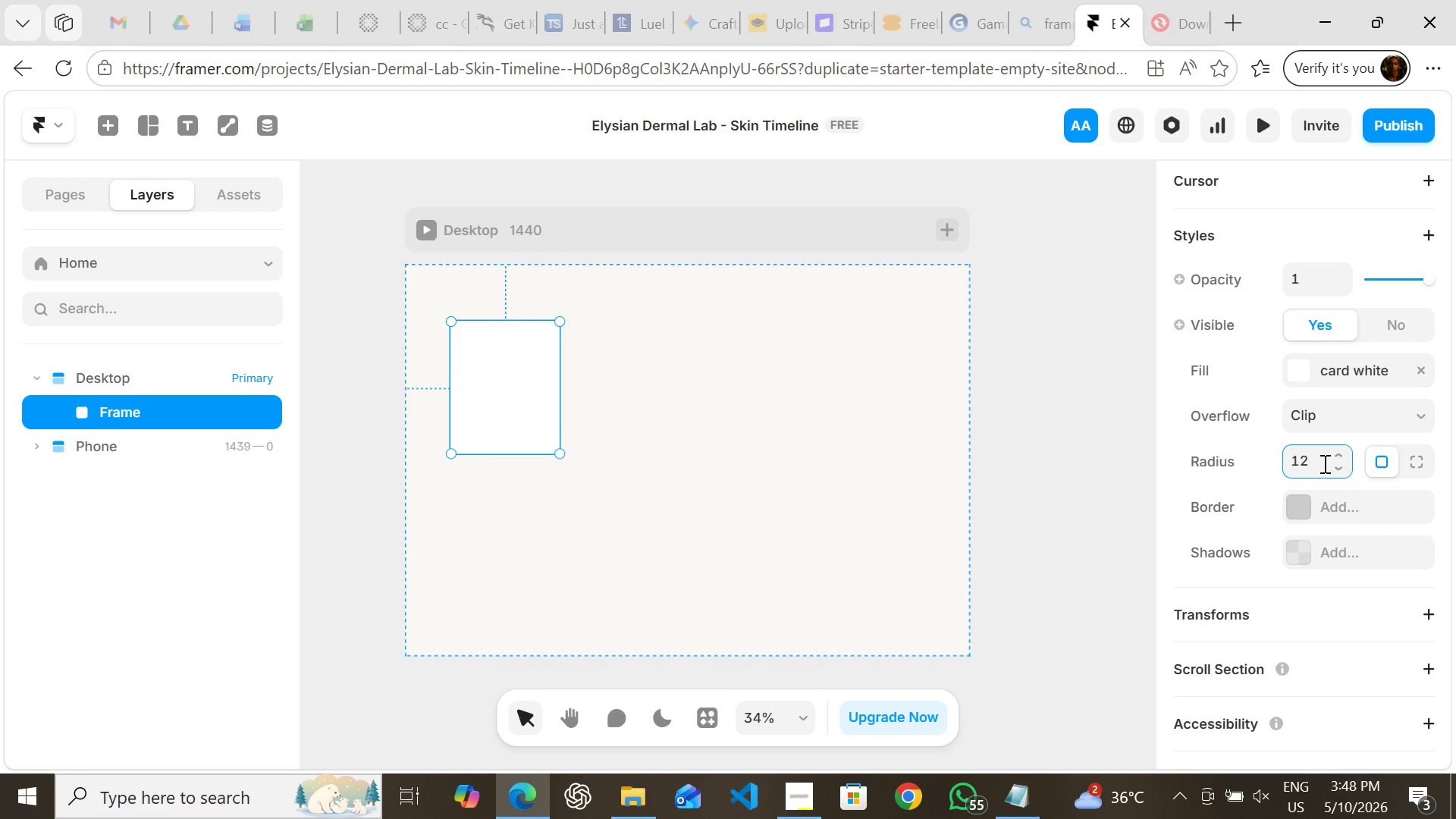 
wait(11.73)
 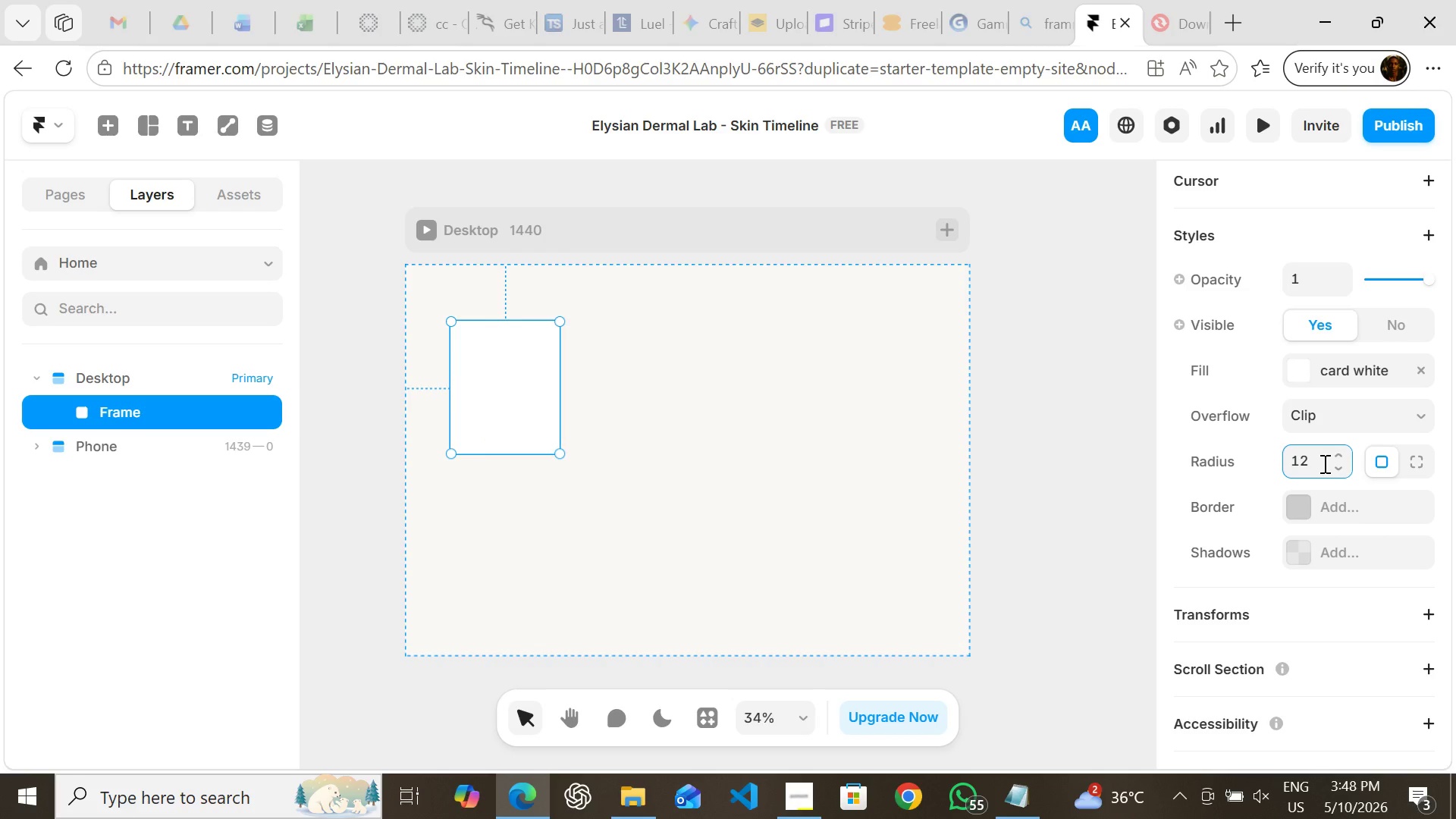 
left_click([1316, 505])
 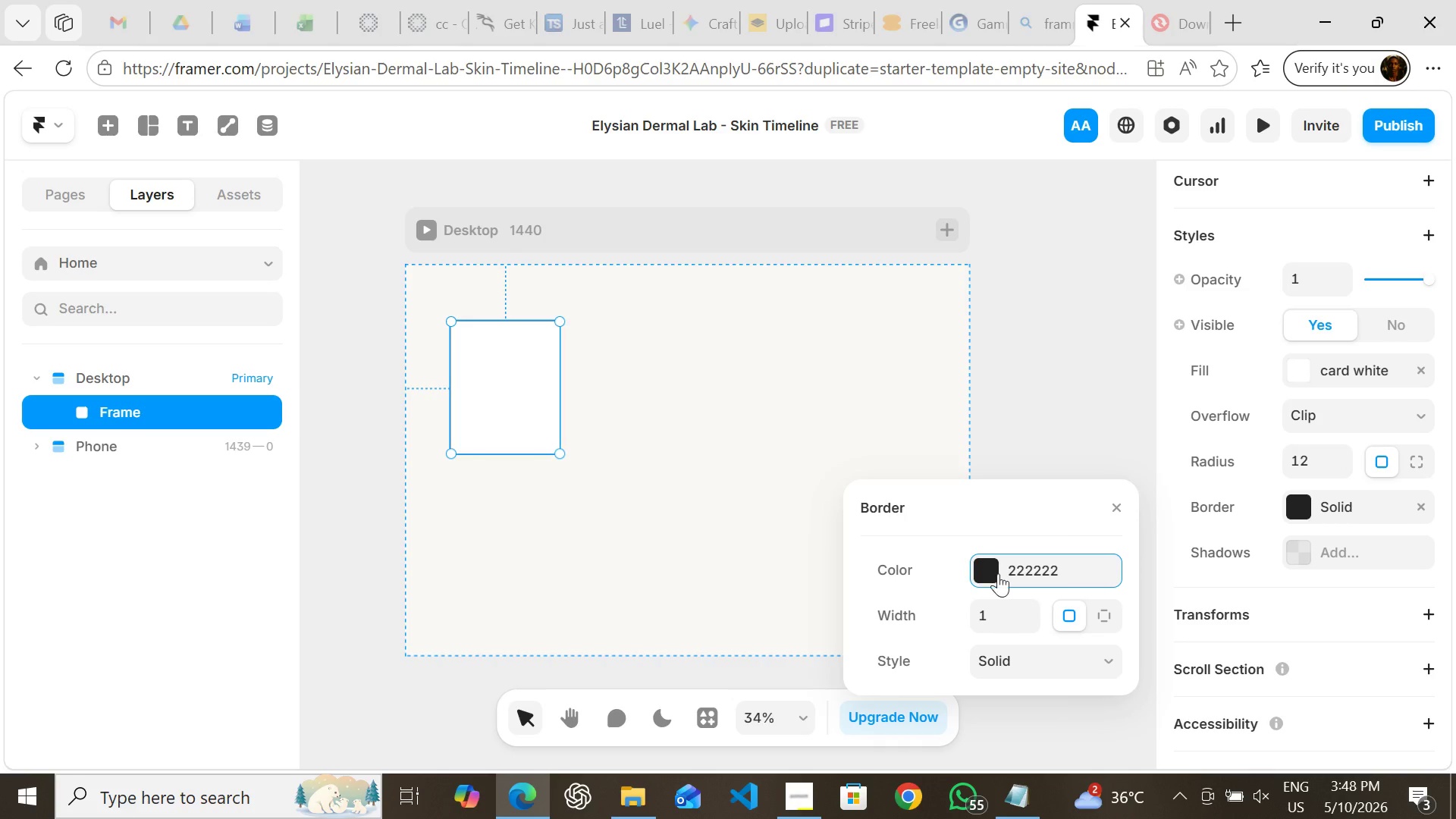 
left_click([987, 564])
 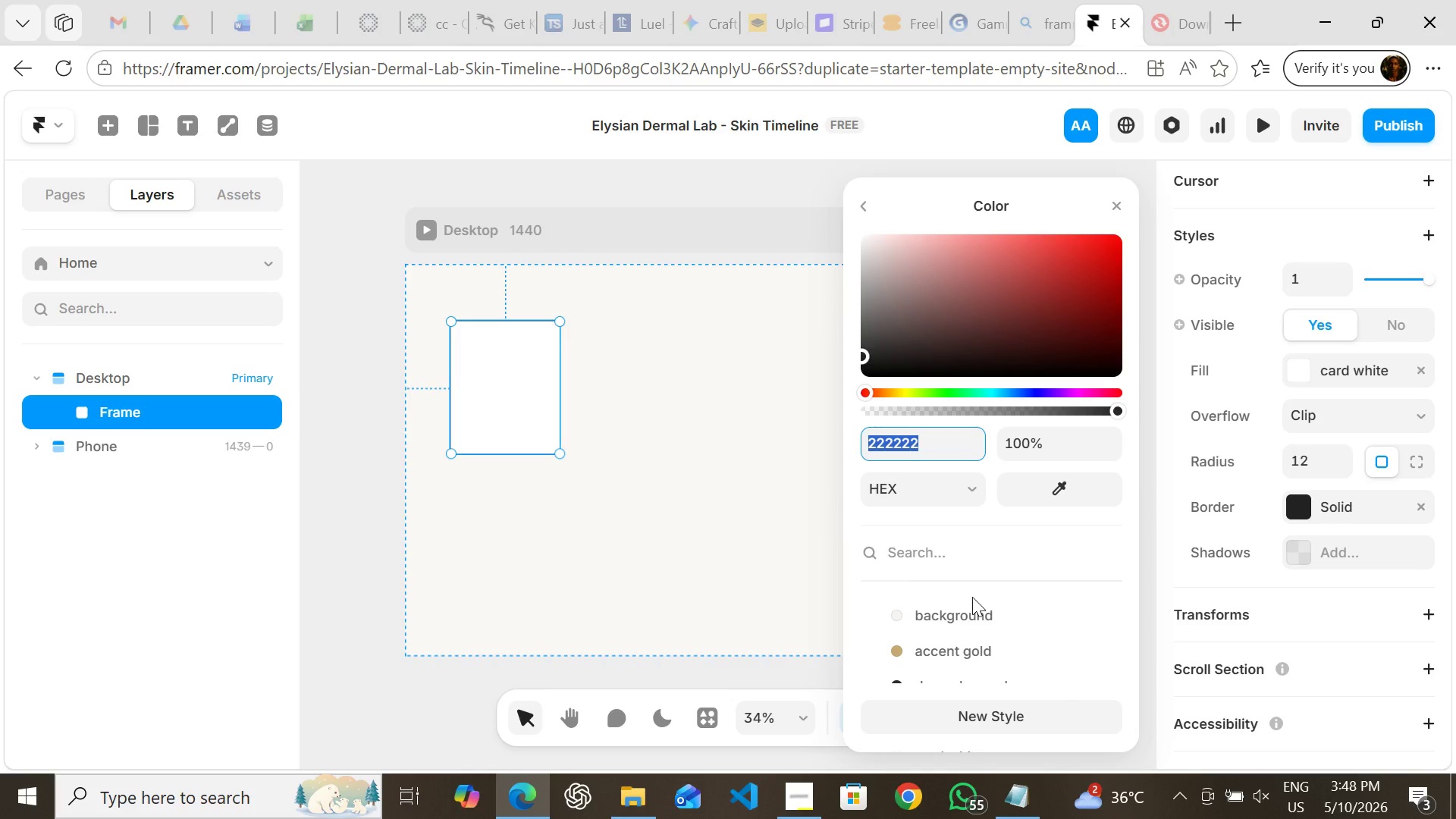 
wait(9.19)
 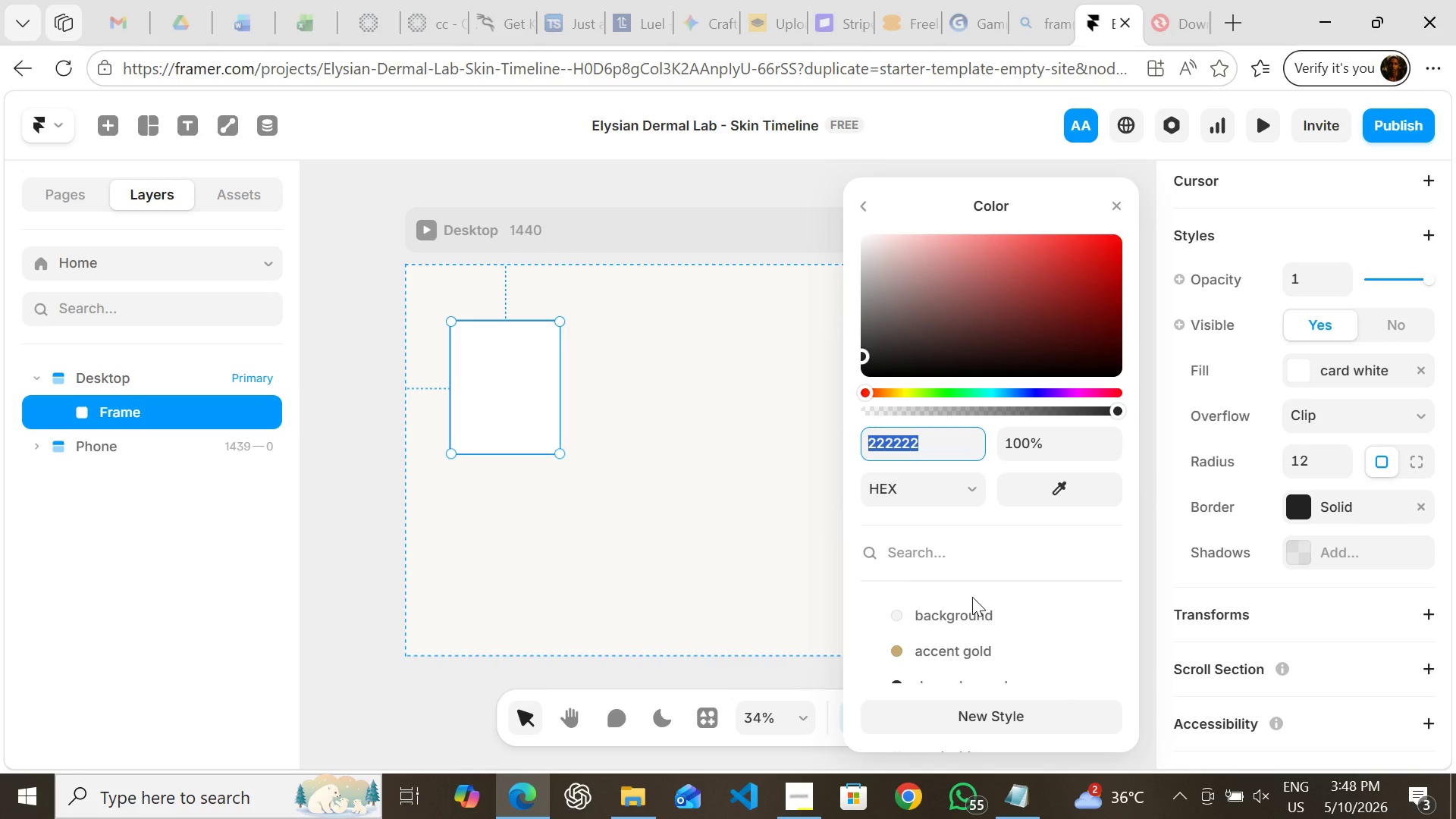 
left_click([954, 526])
 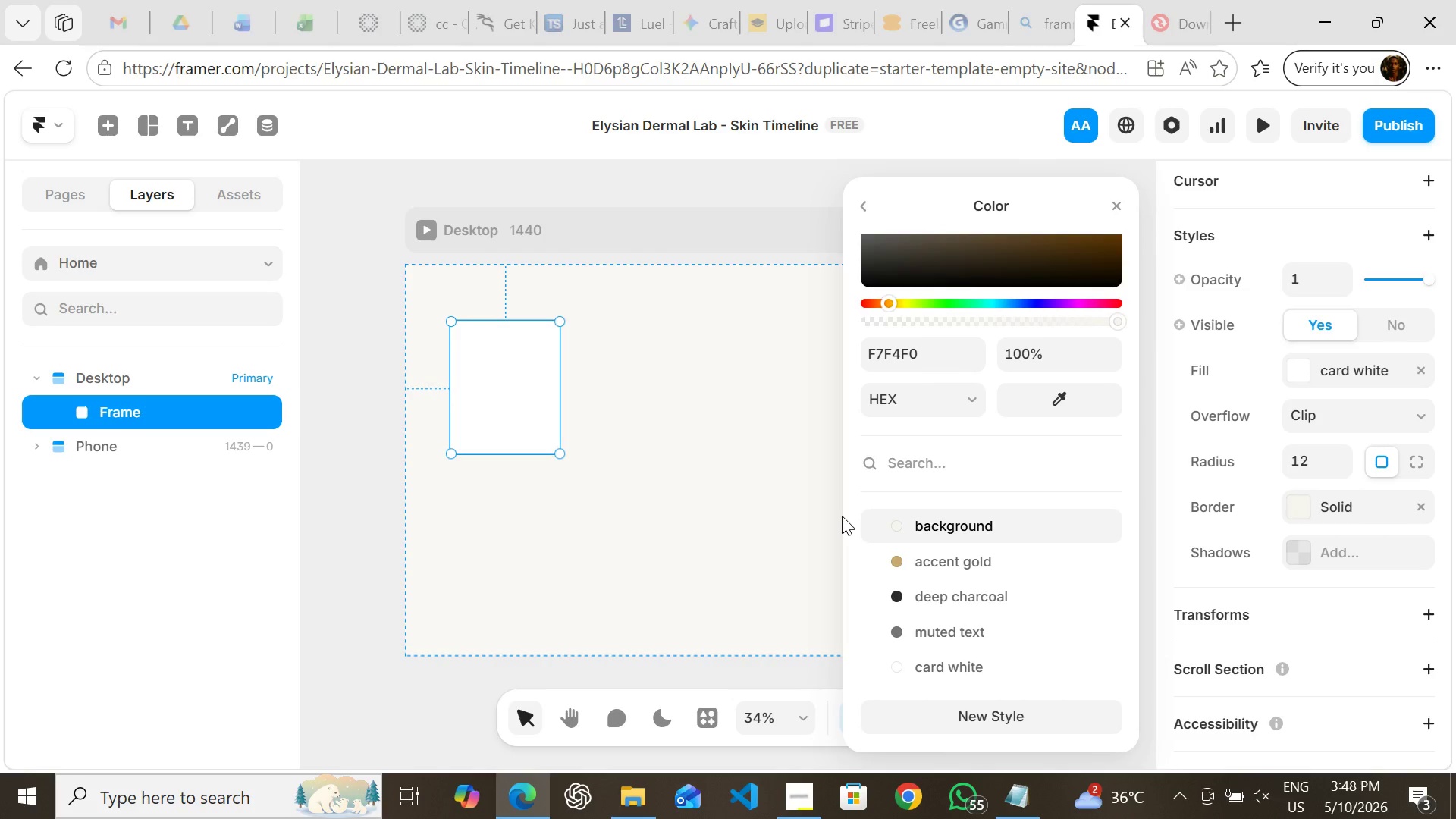 
left_click([836, 515])
 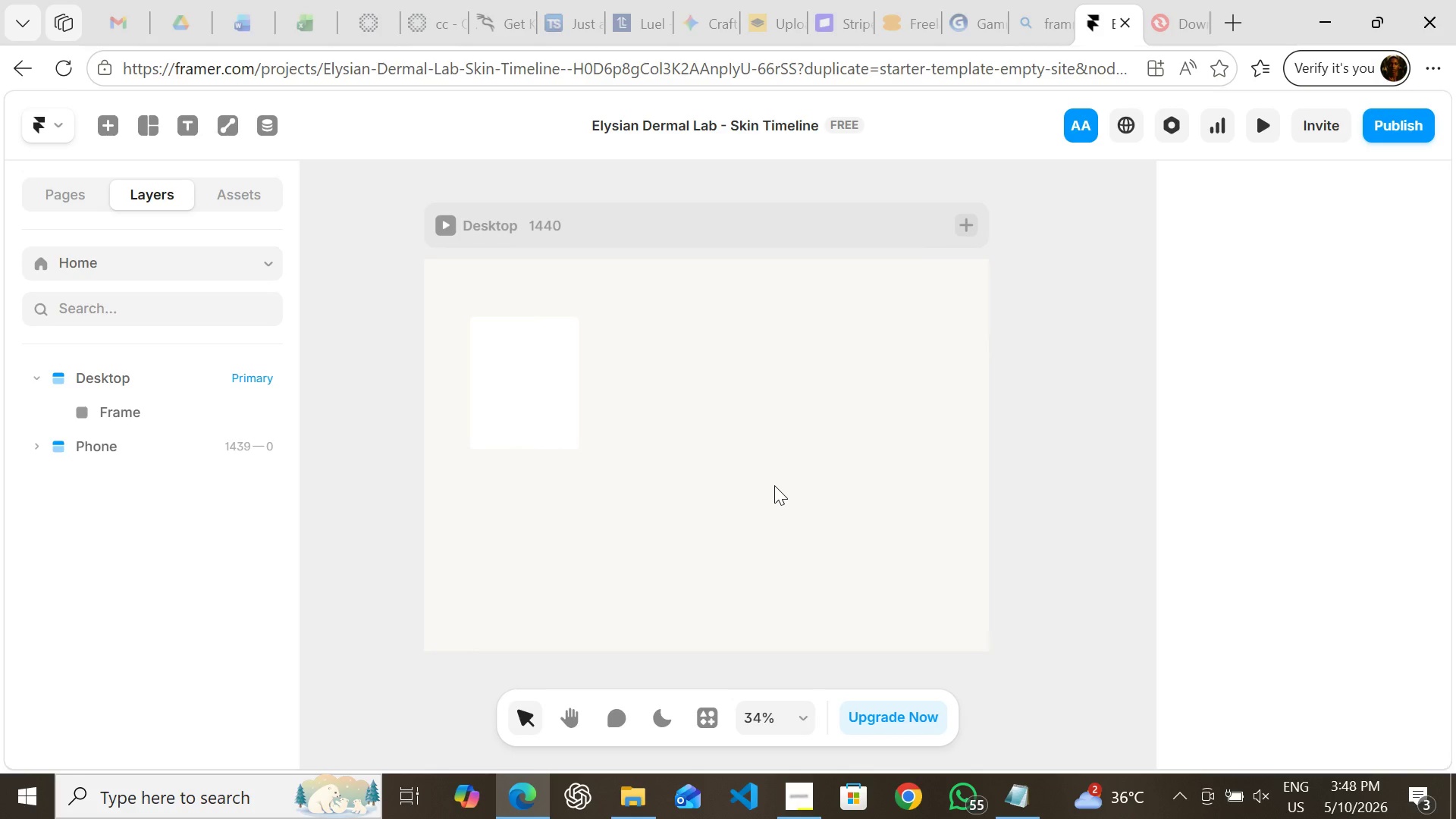 
key(T)
 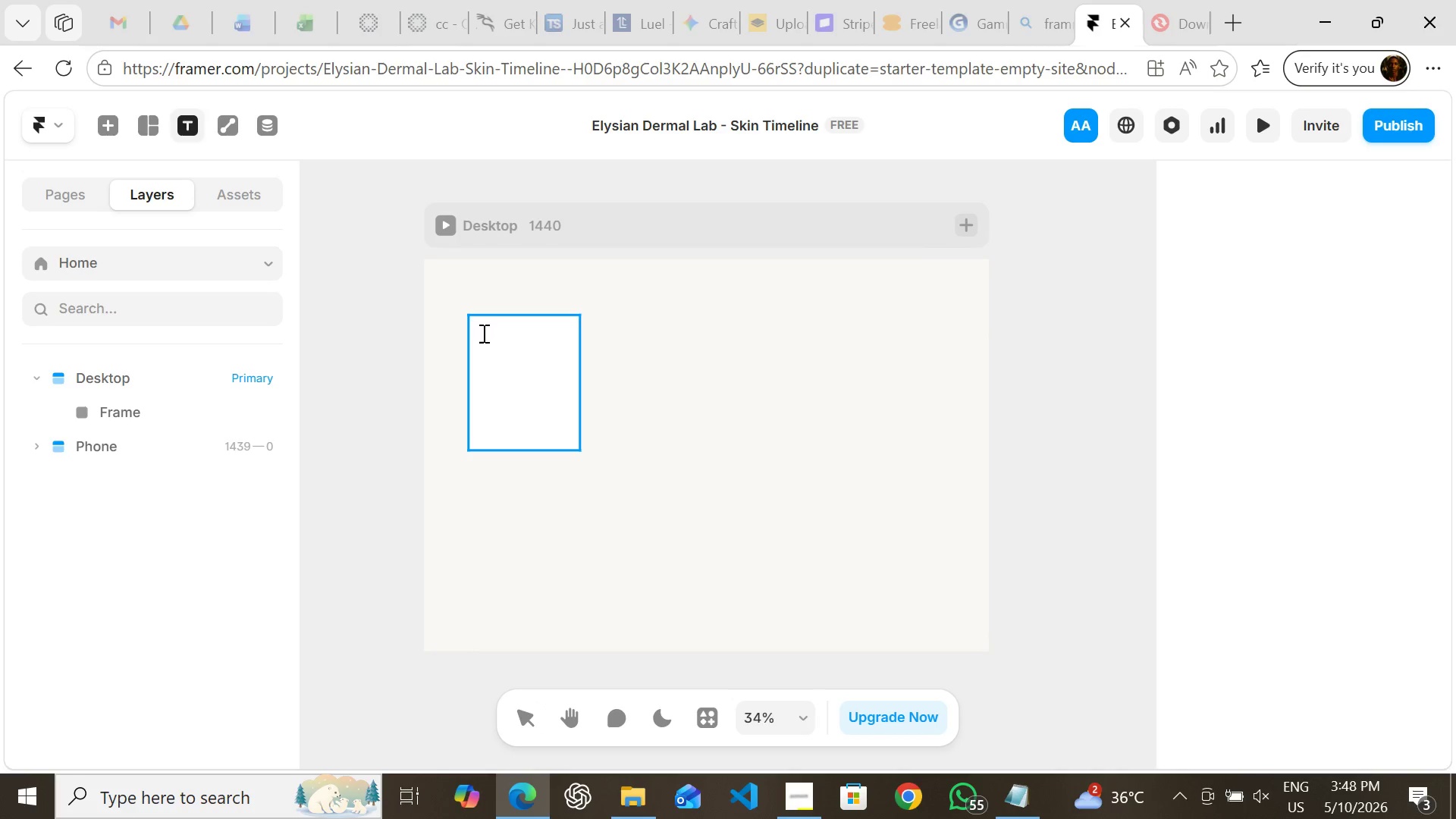 
left_click([482, 333])
 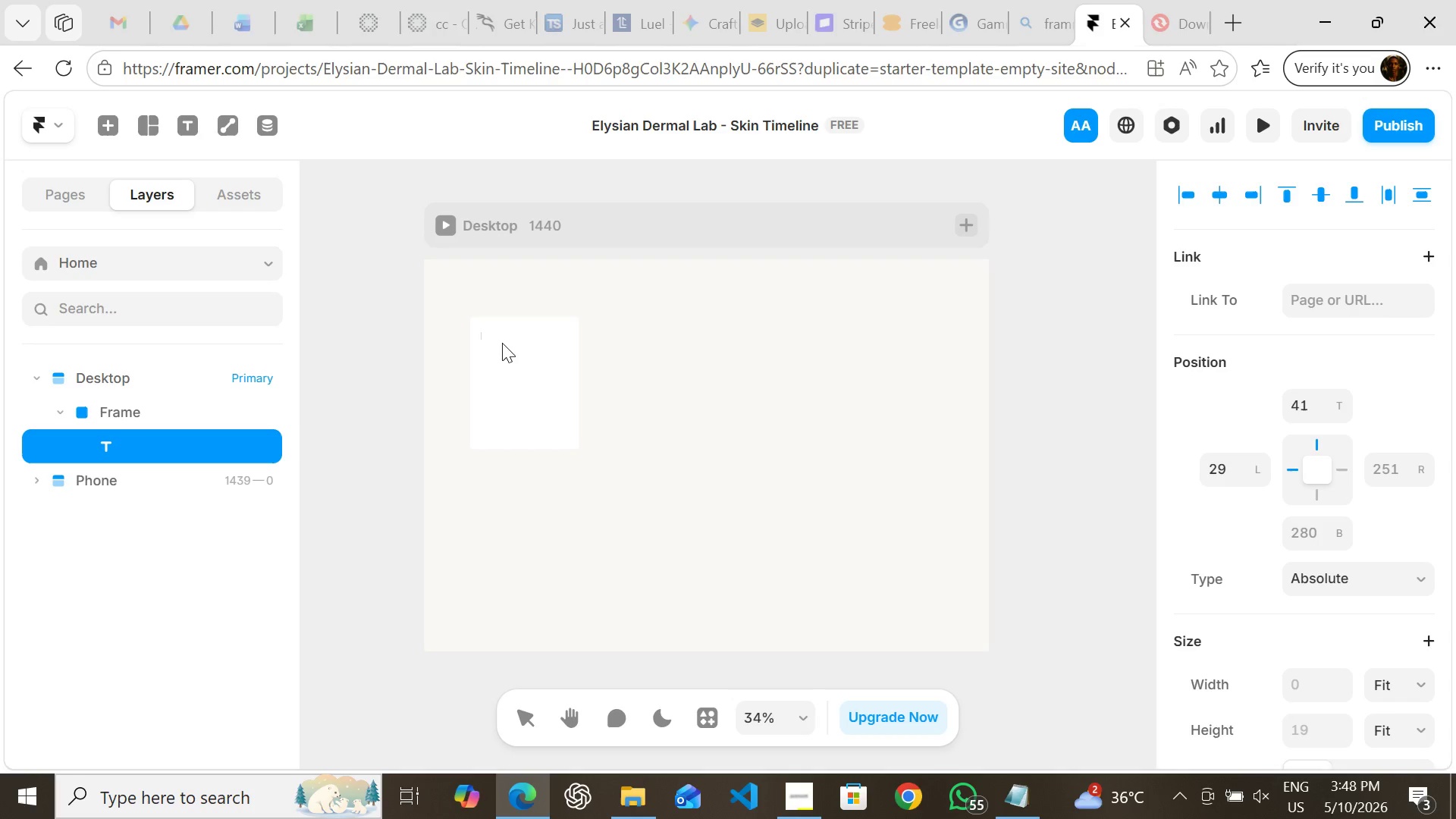 
type(01)
 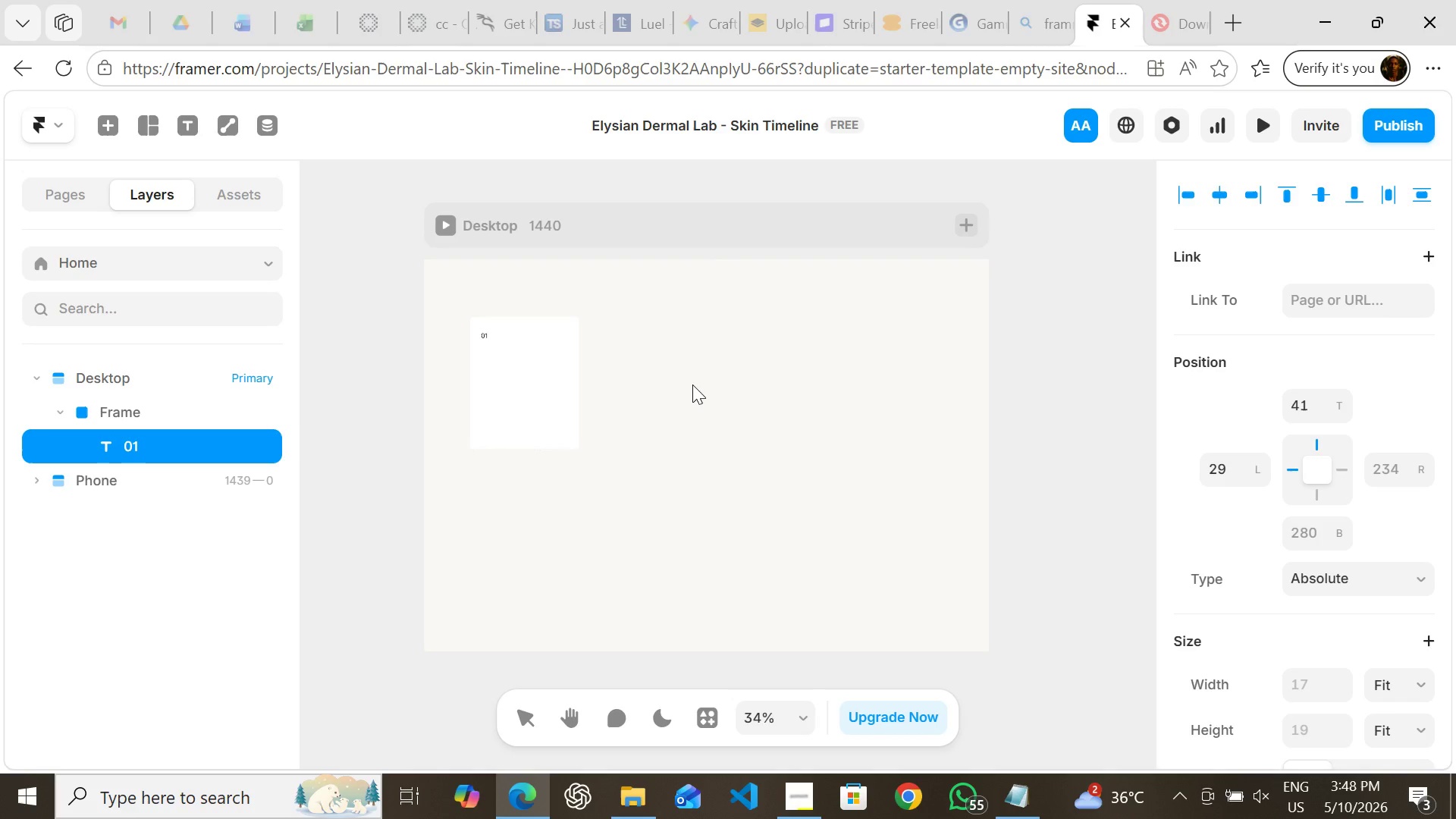 
left_click([693, 384])
 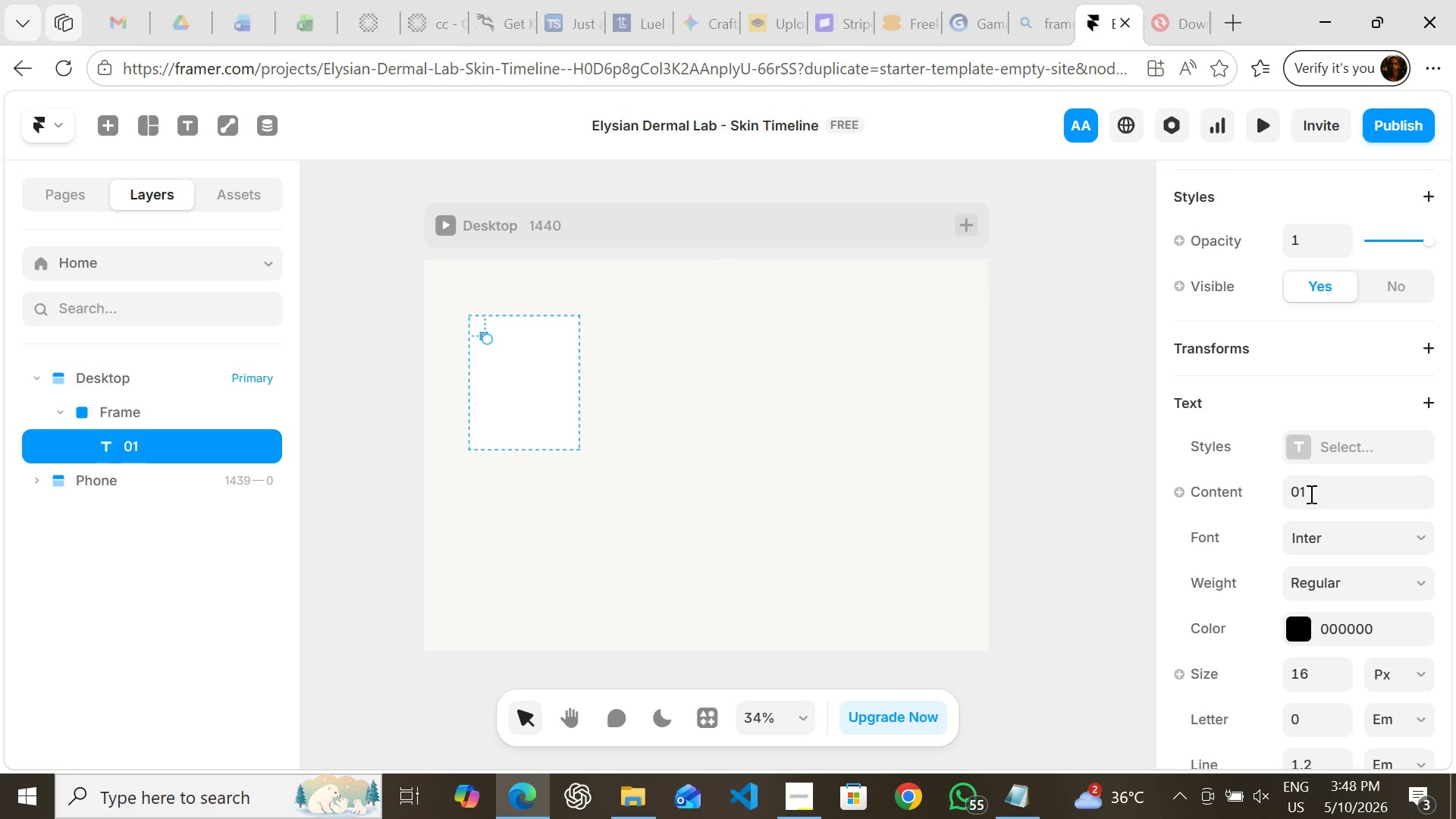 
wait(5.34)
 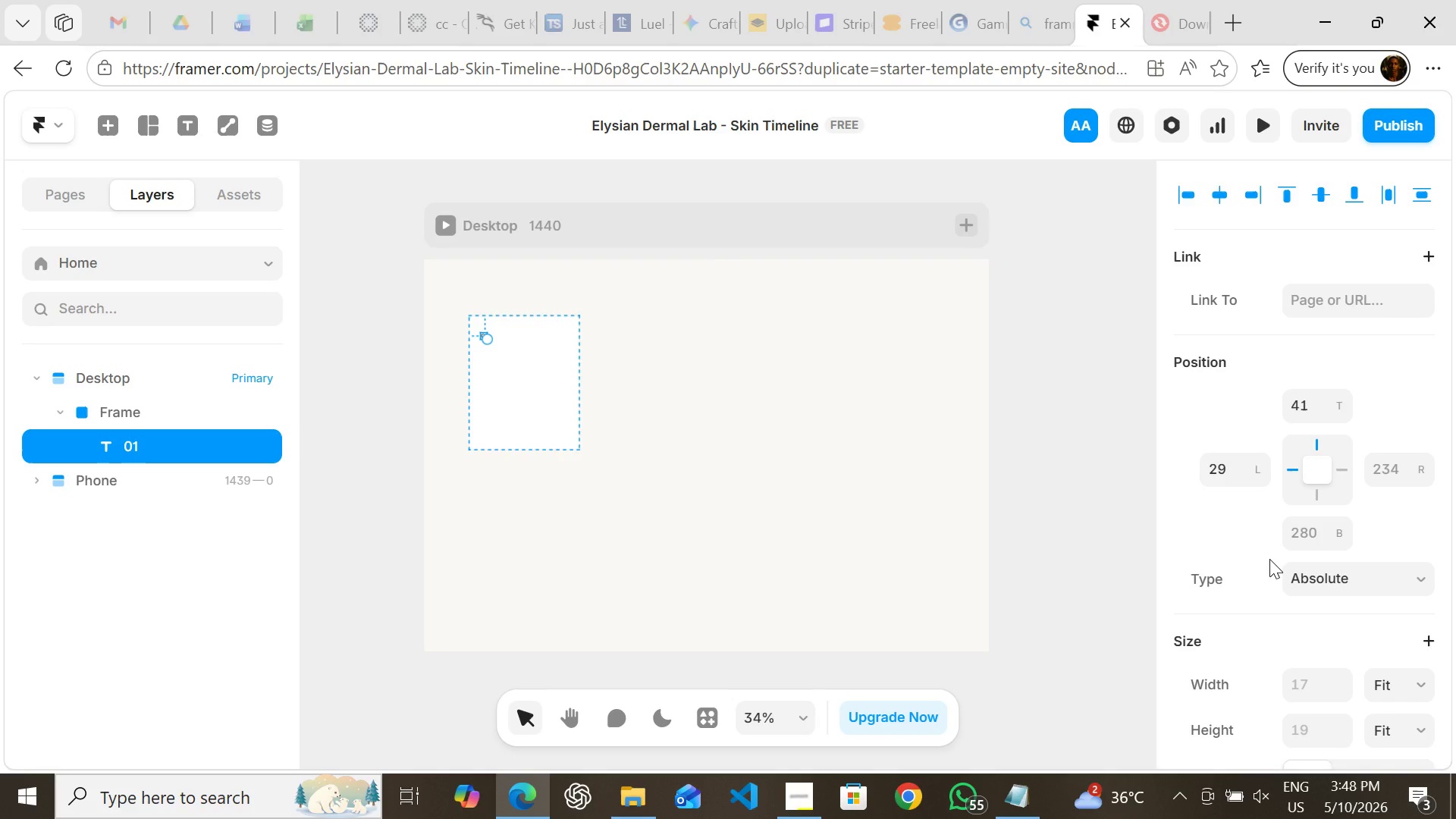 
left_click([1310, 444])
 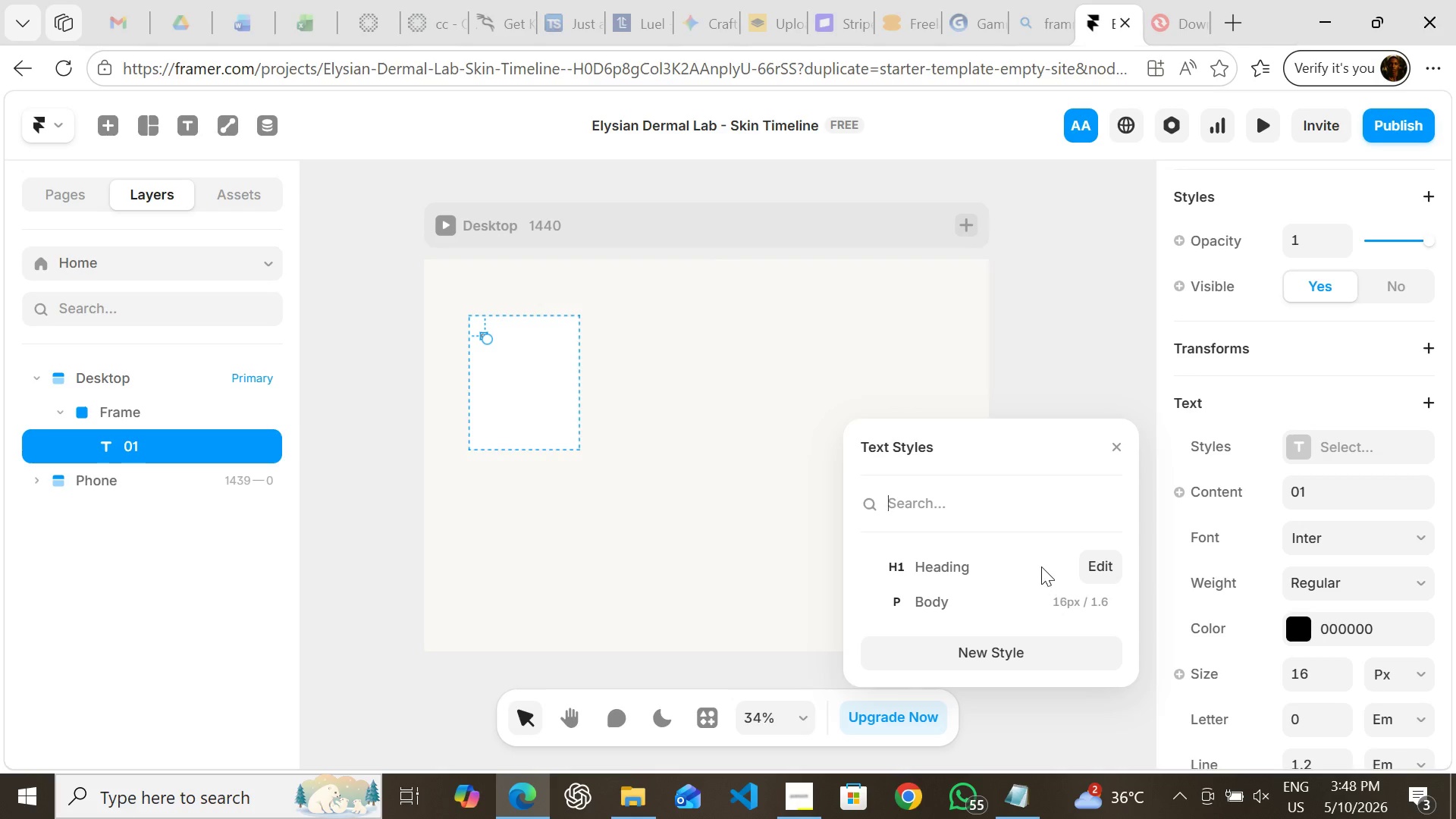 
left_click([1041, 566])
 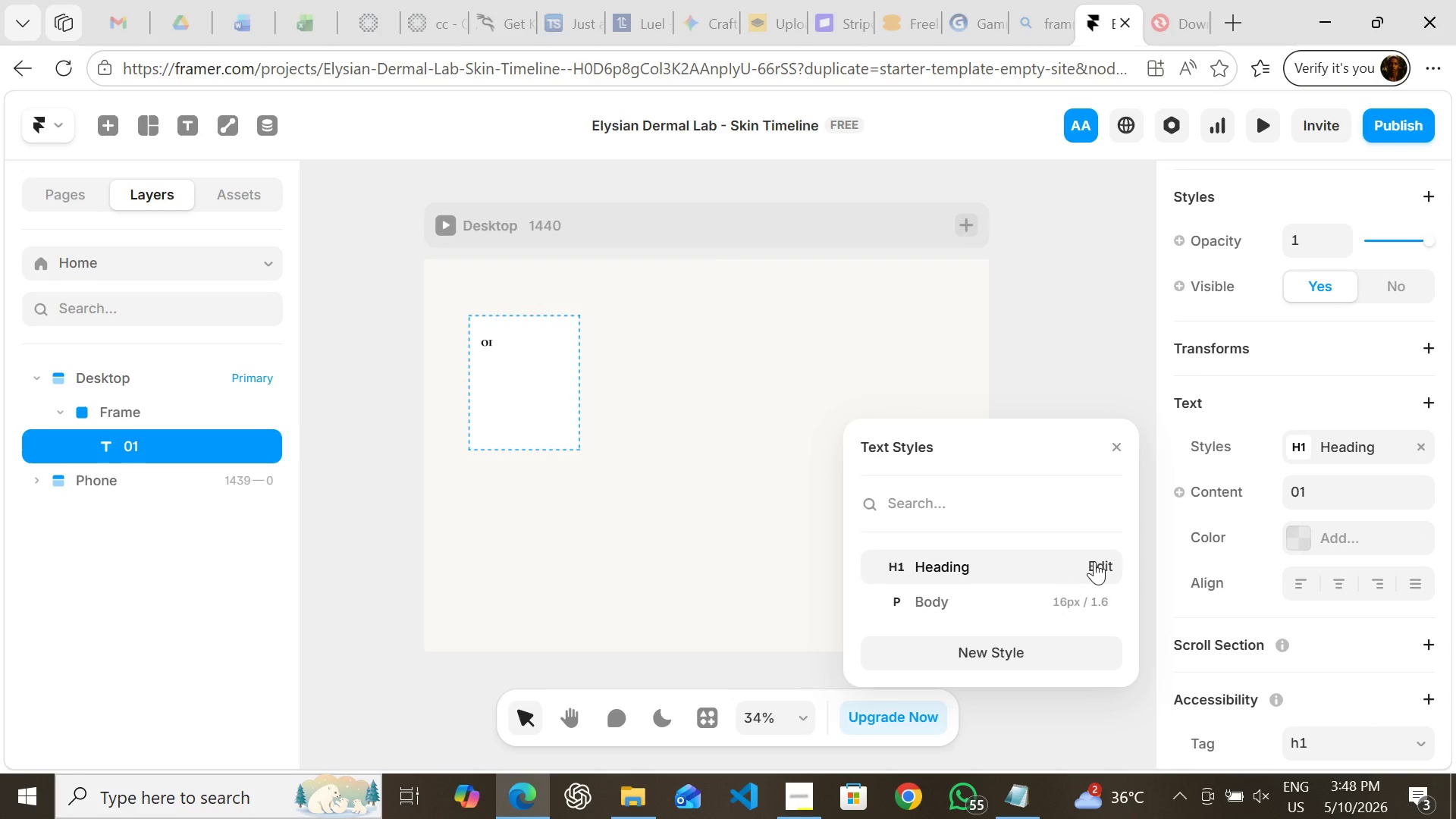 
left_click([1100, 561])
 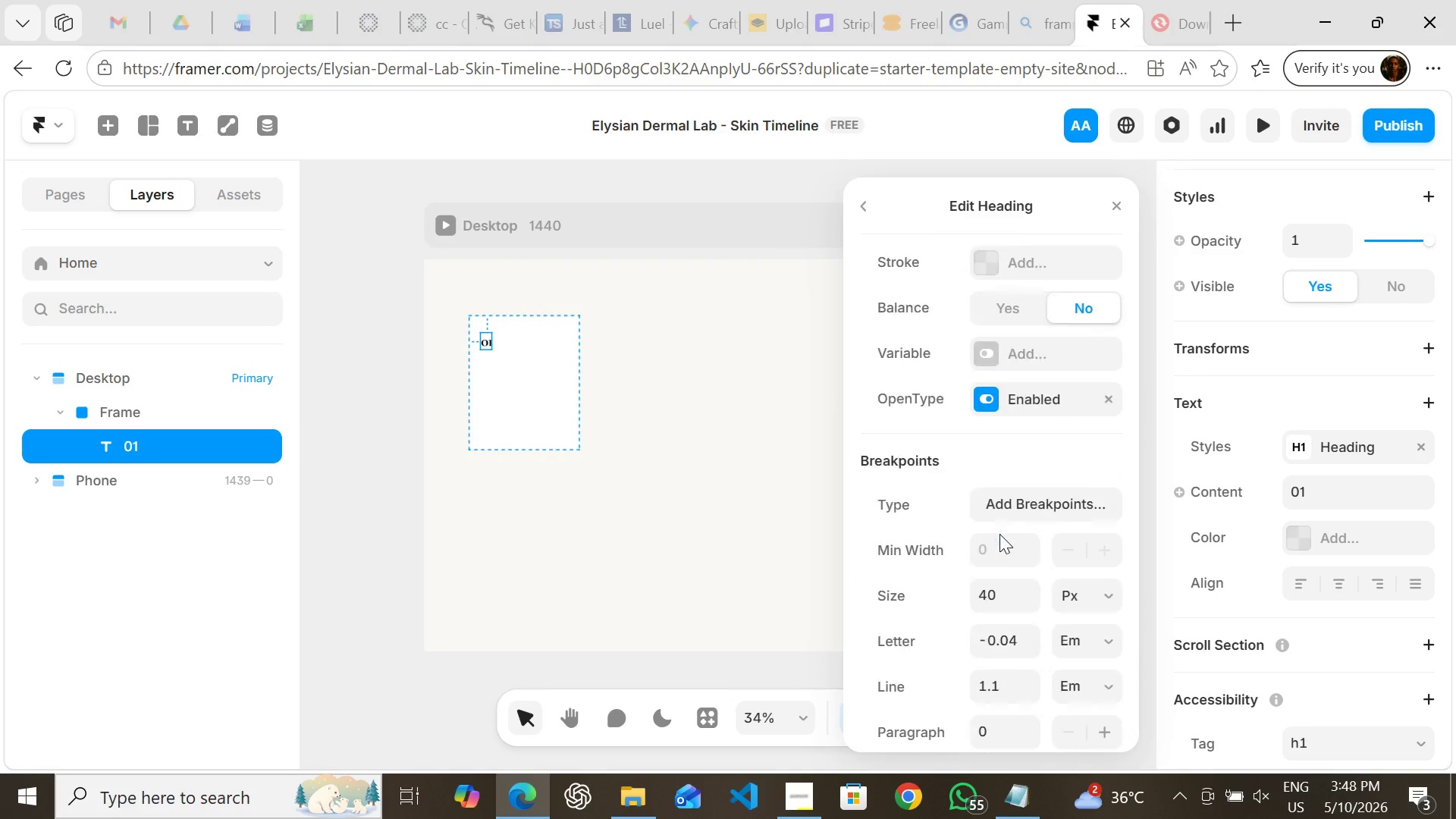 
wait(6.55)
 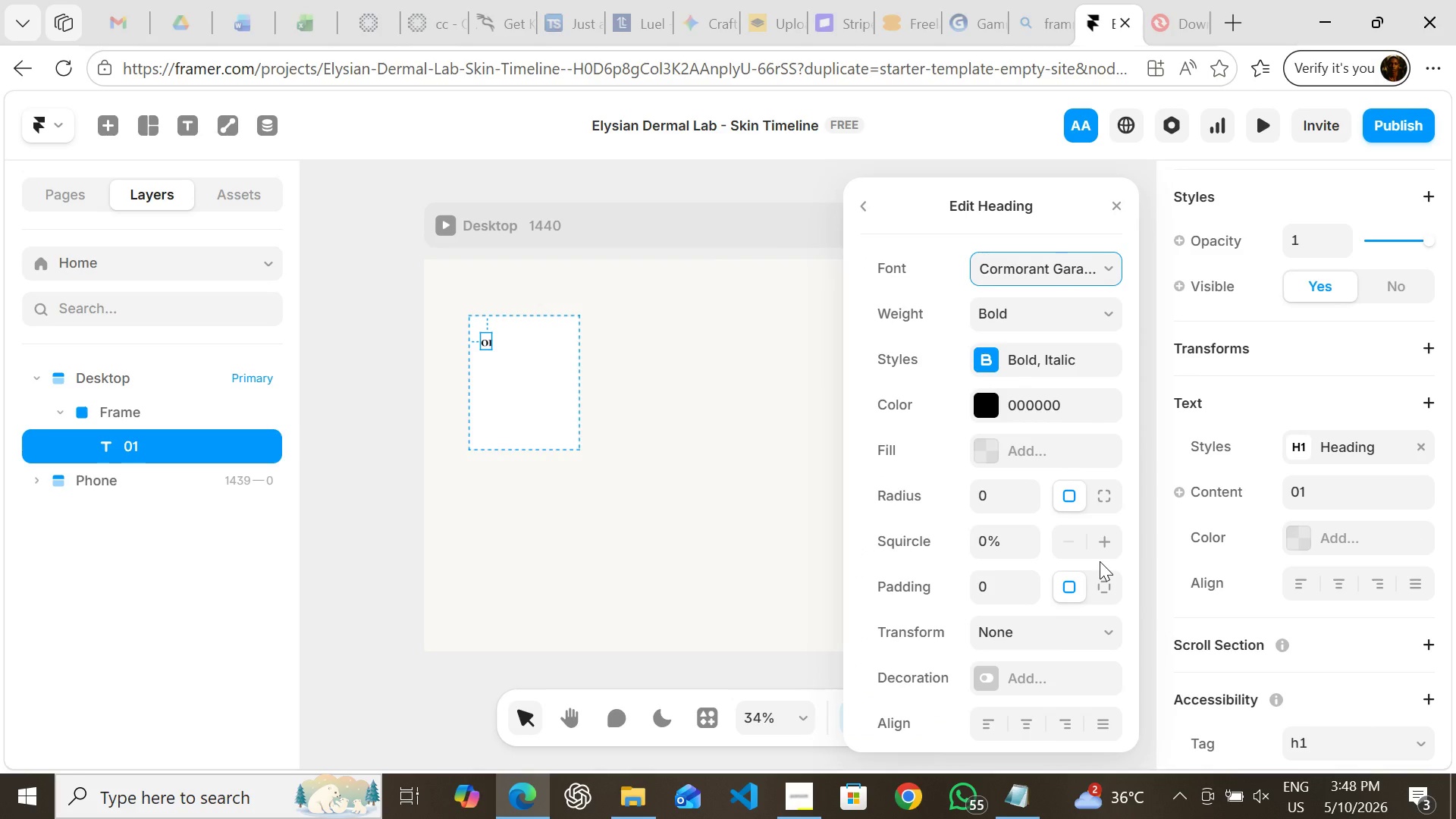 
left_click([1000, 575])
 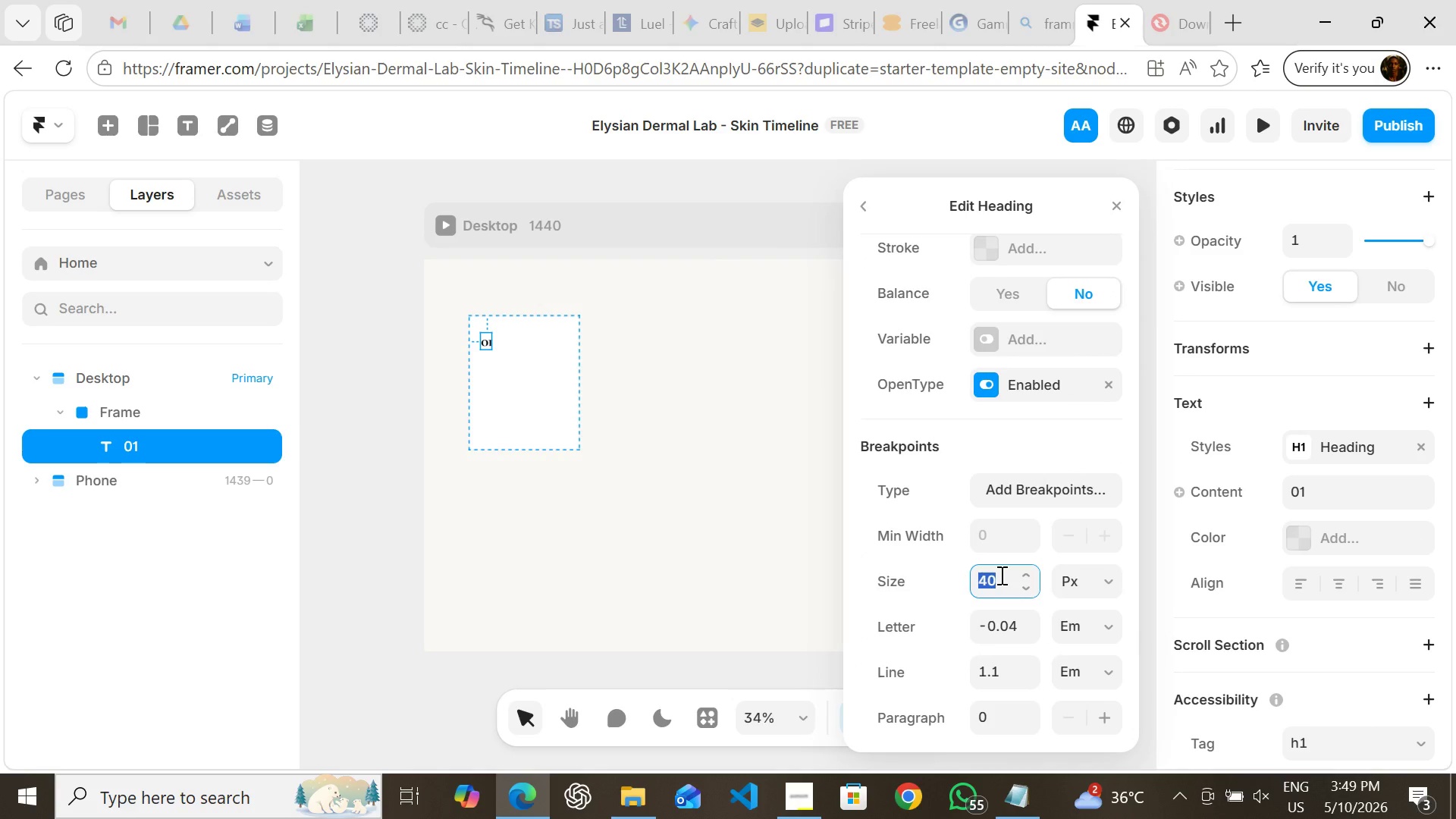 
type(64)
 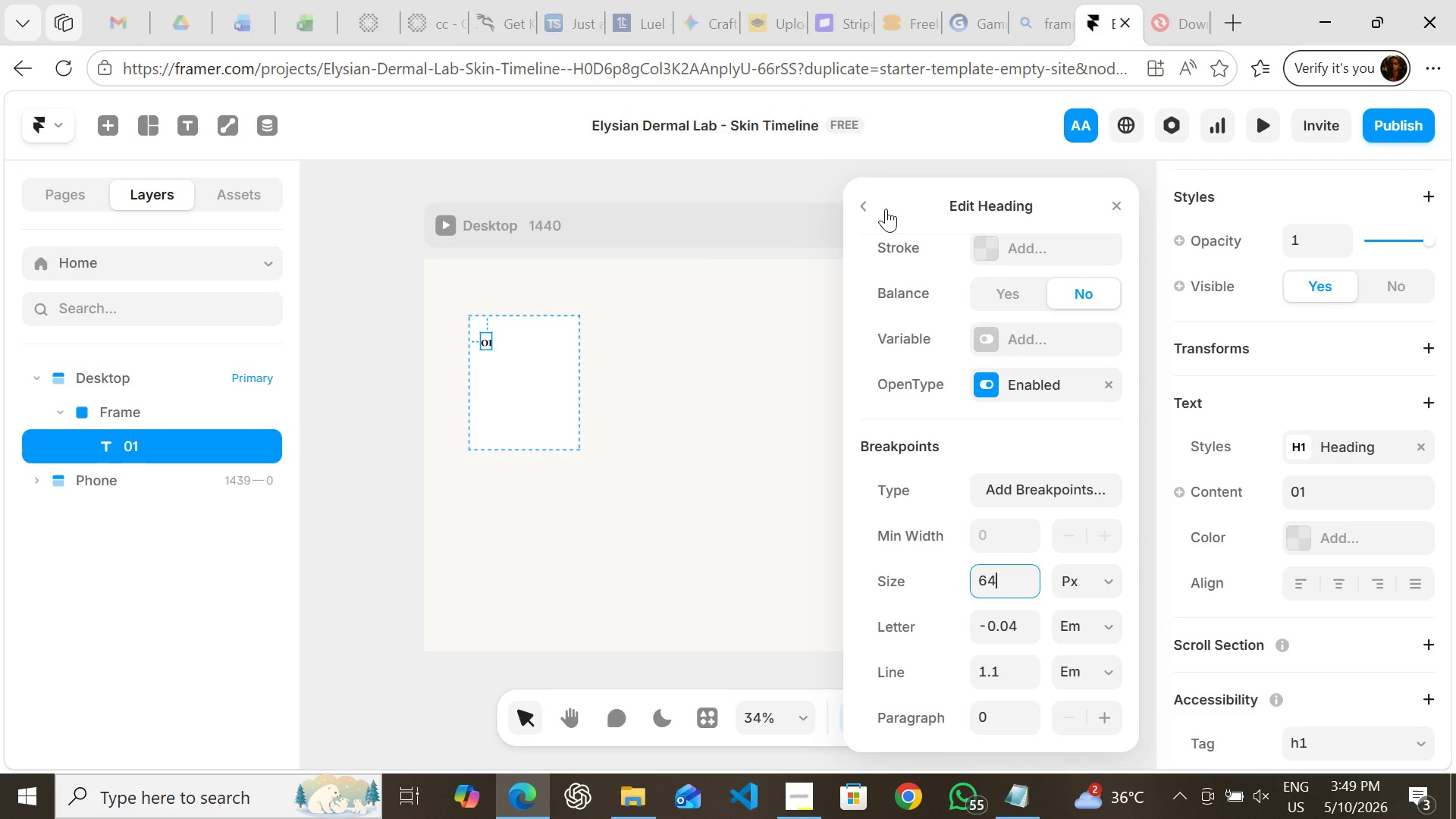 
wait(13.78)
 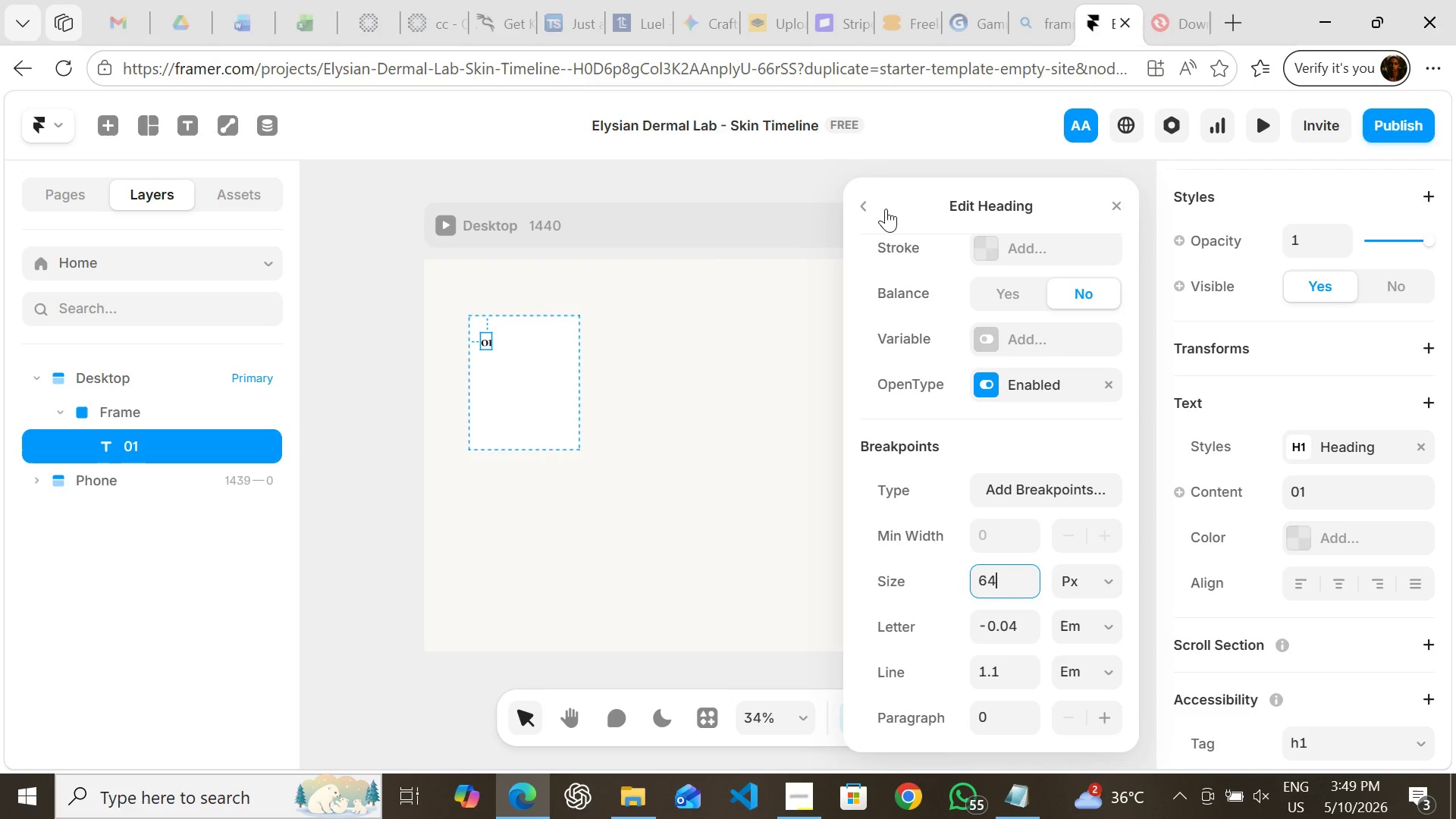 
left_click([1018, 318])
 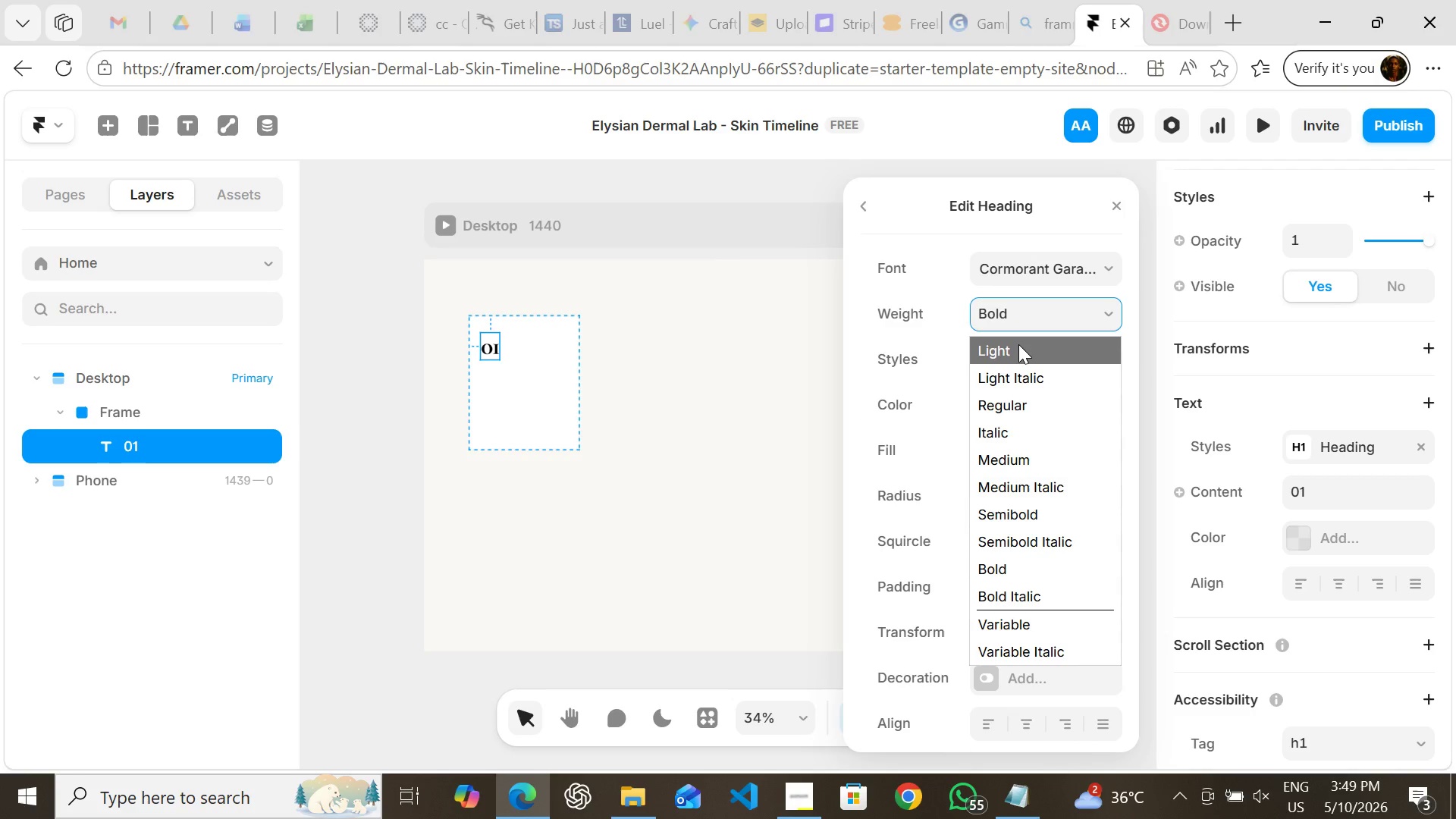 
left_click([1018, 344])
 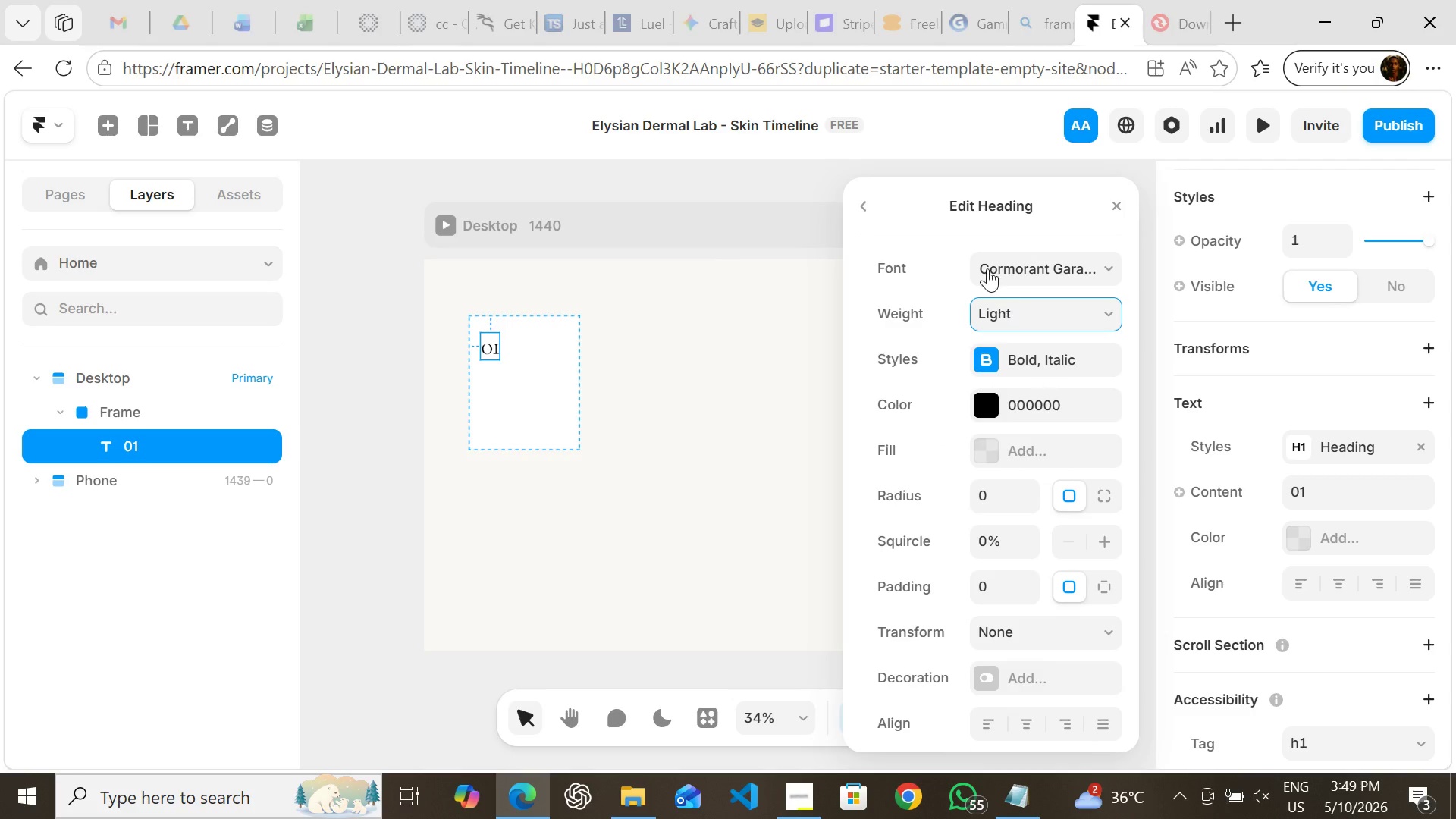 
wait(5.39)
 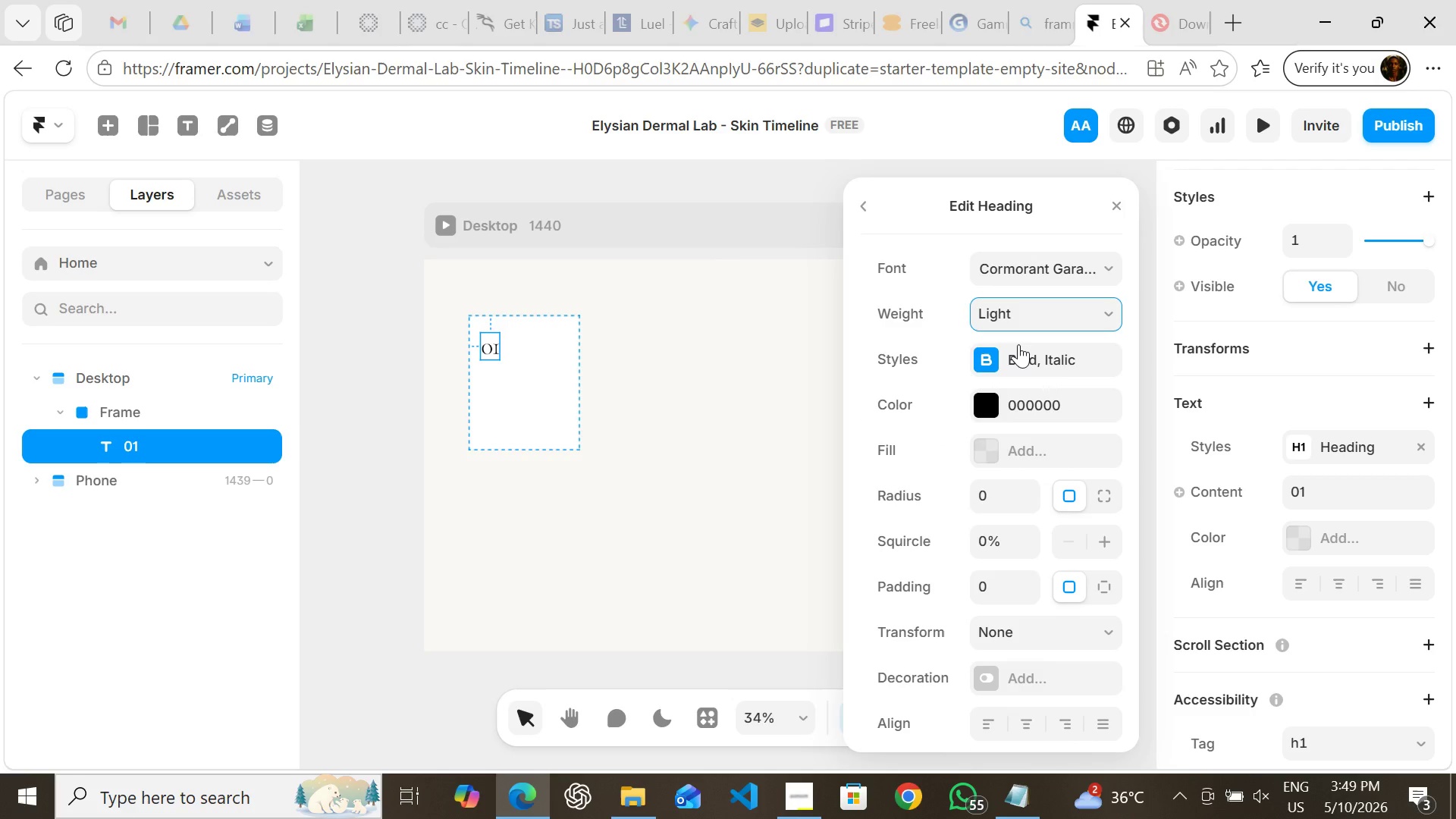 
left_click([868, 207])
 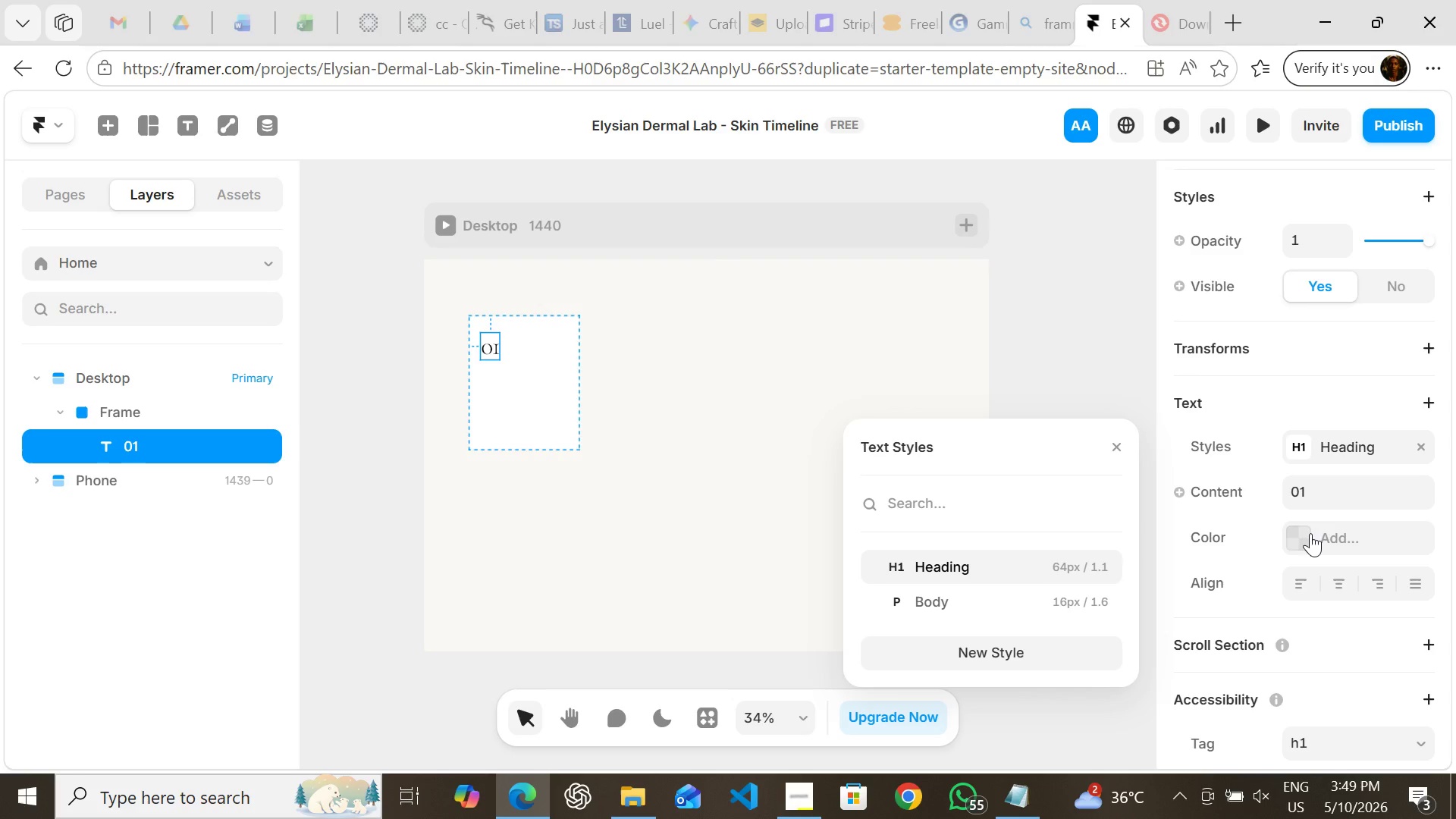 
left_click([1310, 536])
 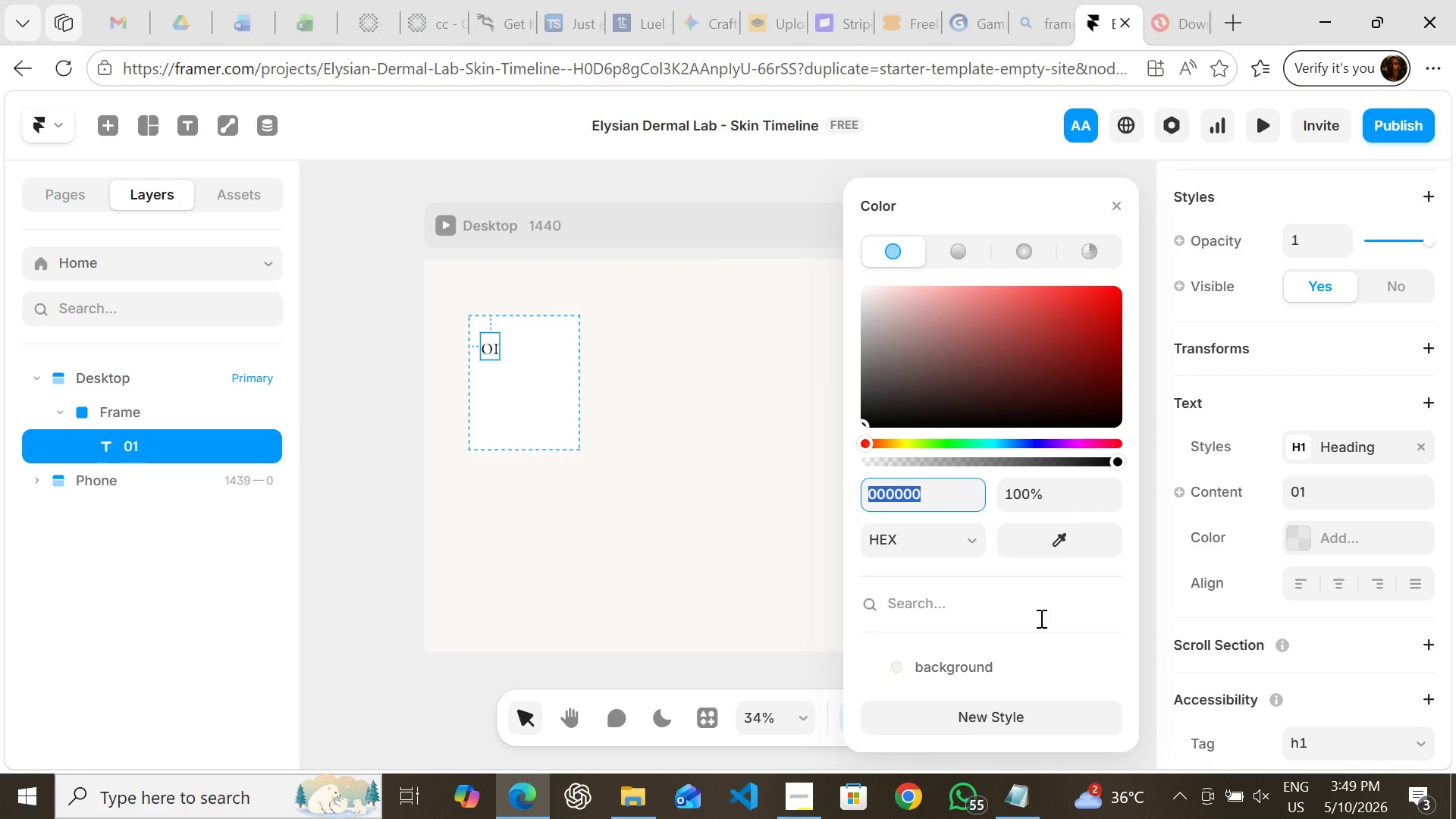 
mouse_move([971, 587])
 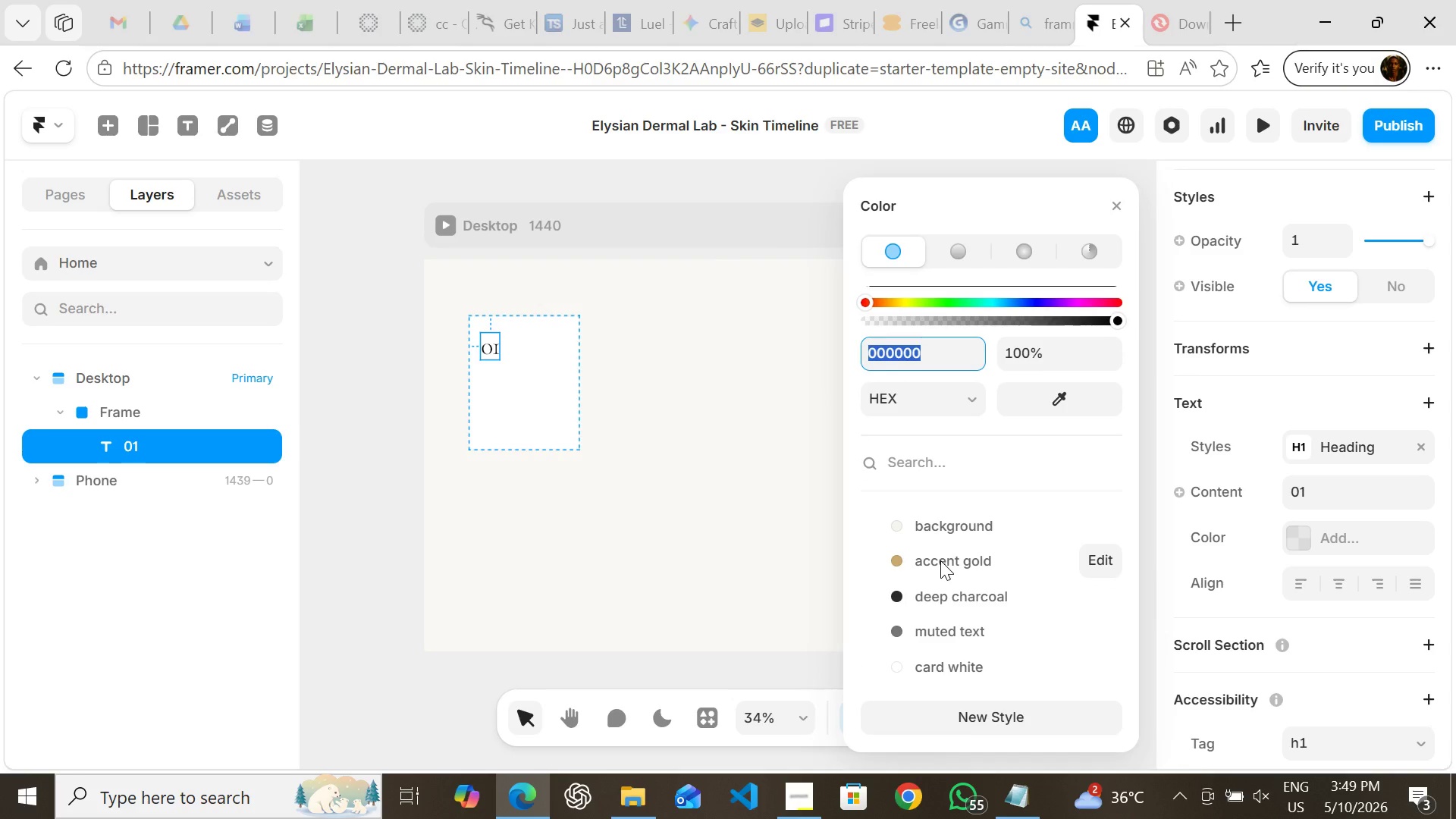 
left_click([940, 560])
 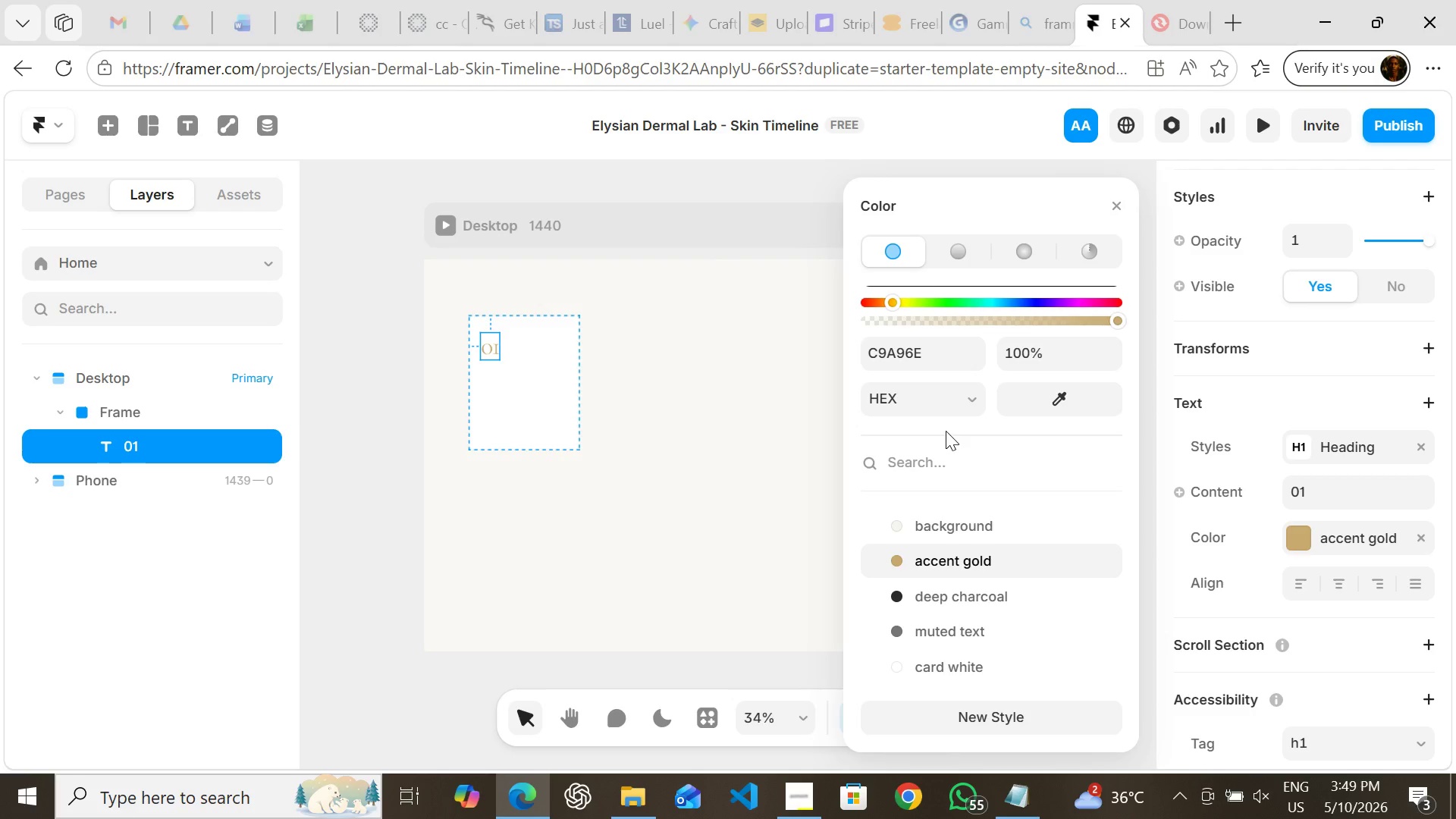 
wait(8.83)
 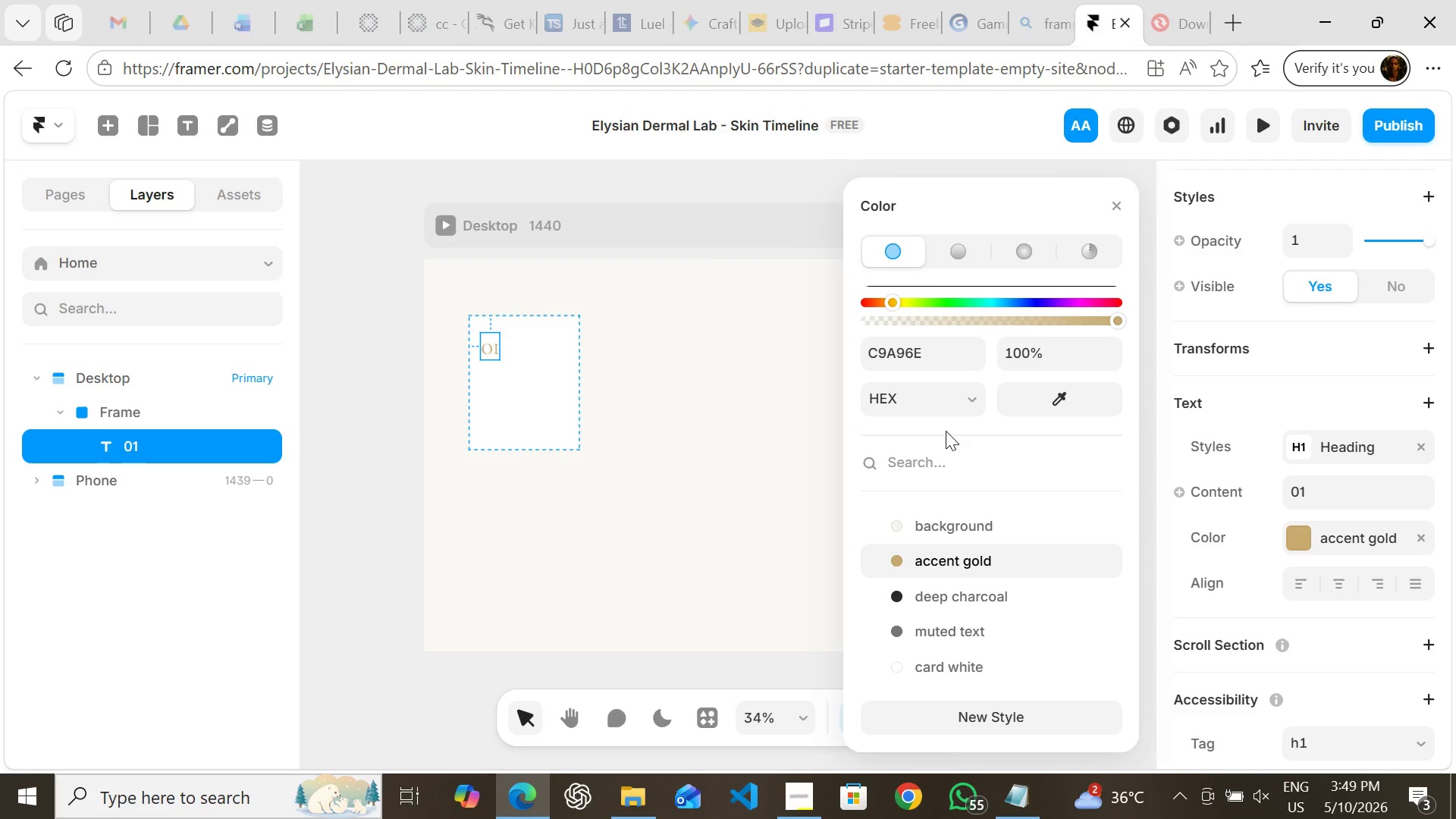 
left_click([1111, 204])
 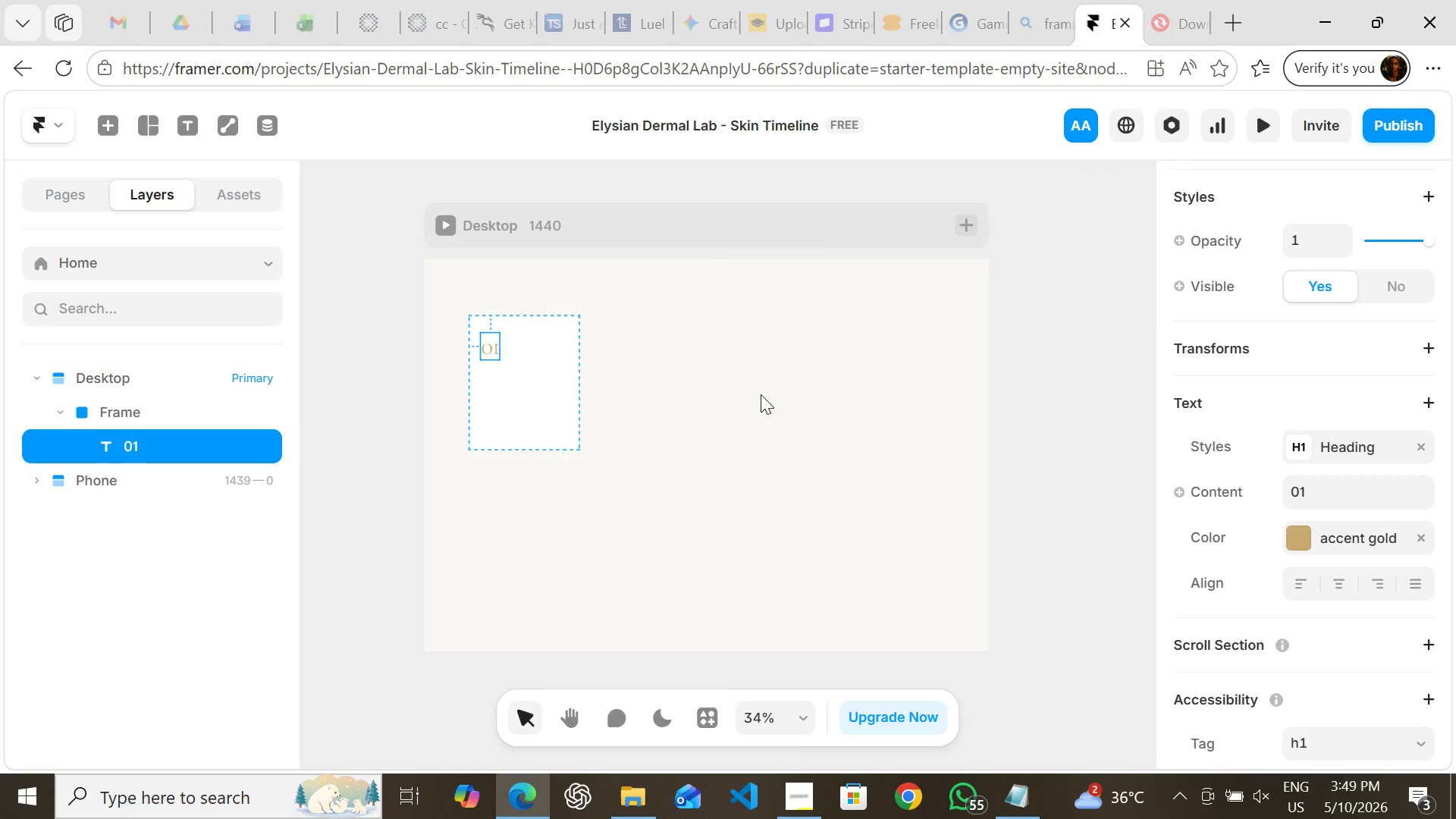 
left_click_drag(start_coordinate=[759, 397], to_coordinate=[755, 422])
 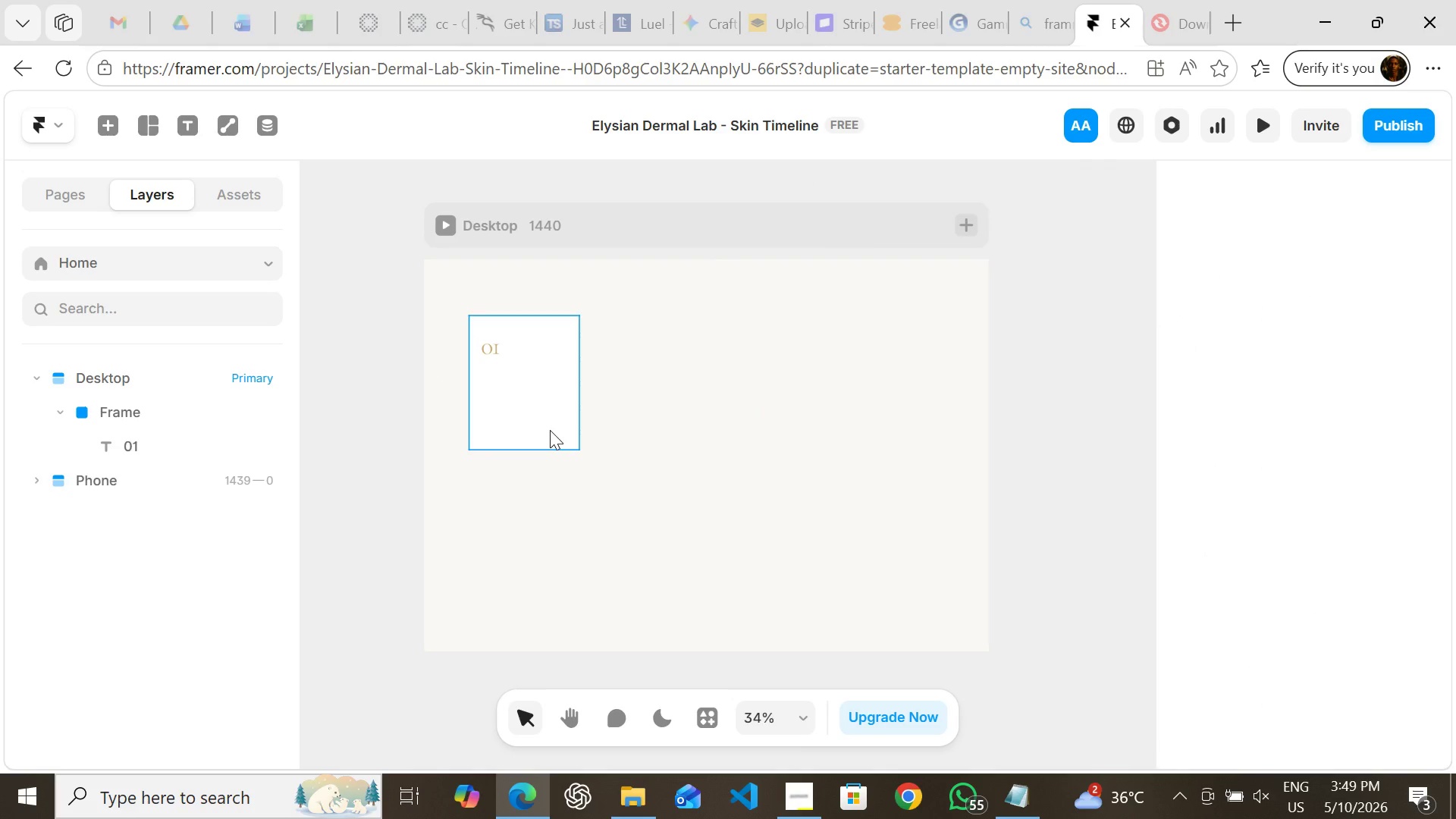 
left_click([550, 430])
 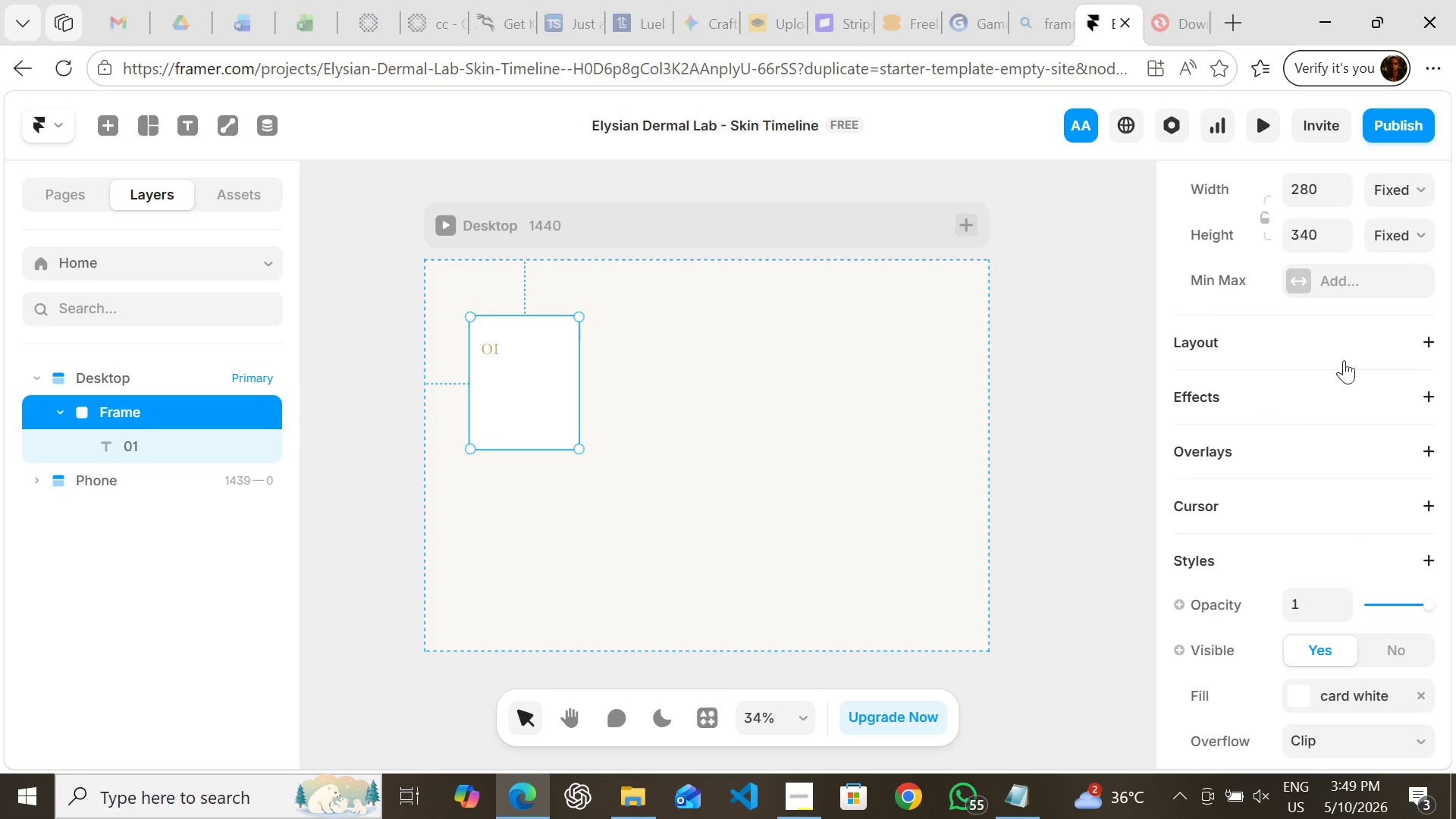 
left_click([1423, 334])
 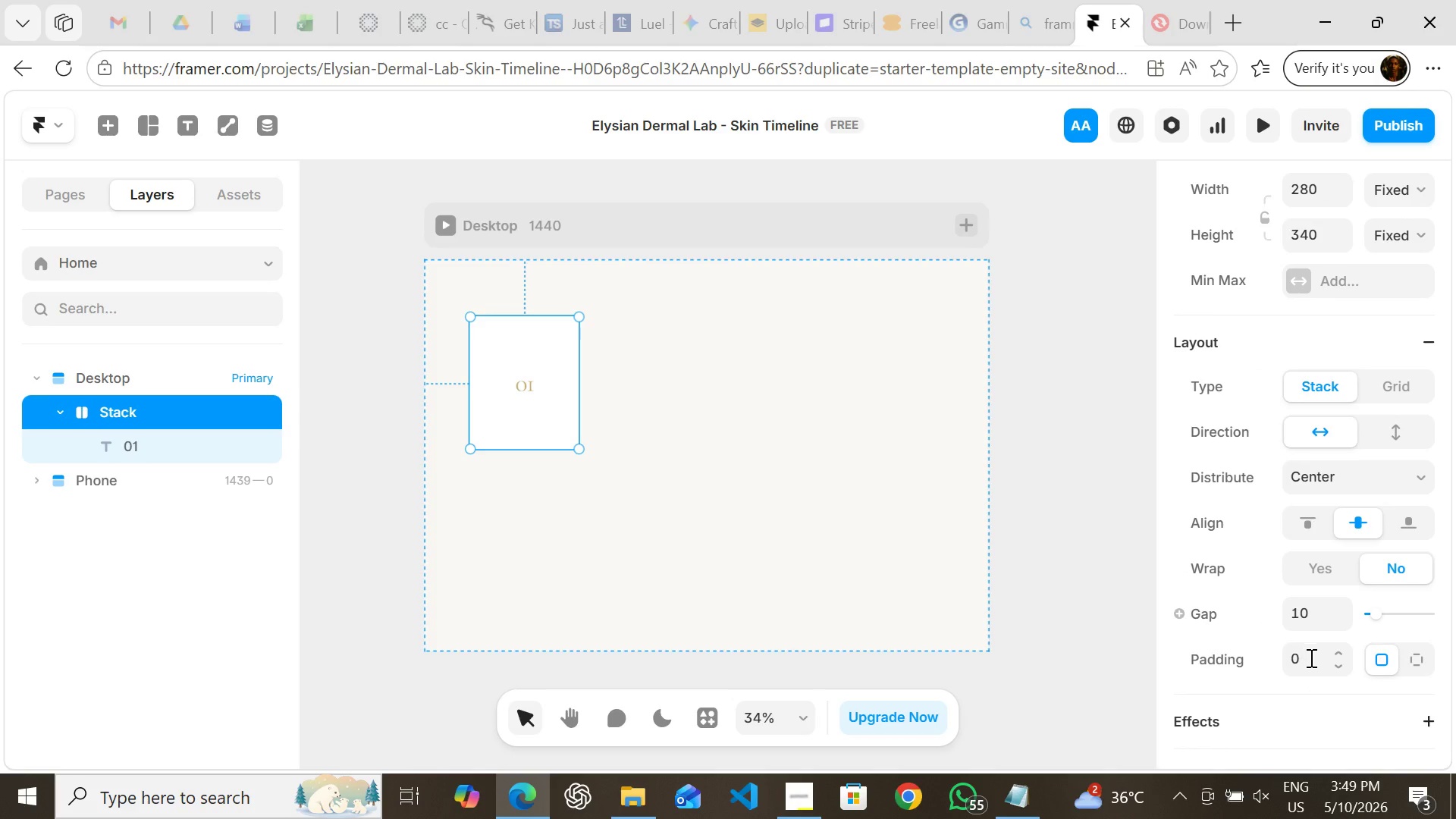 
left_click([1311, 657])
 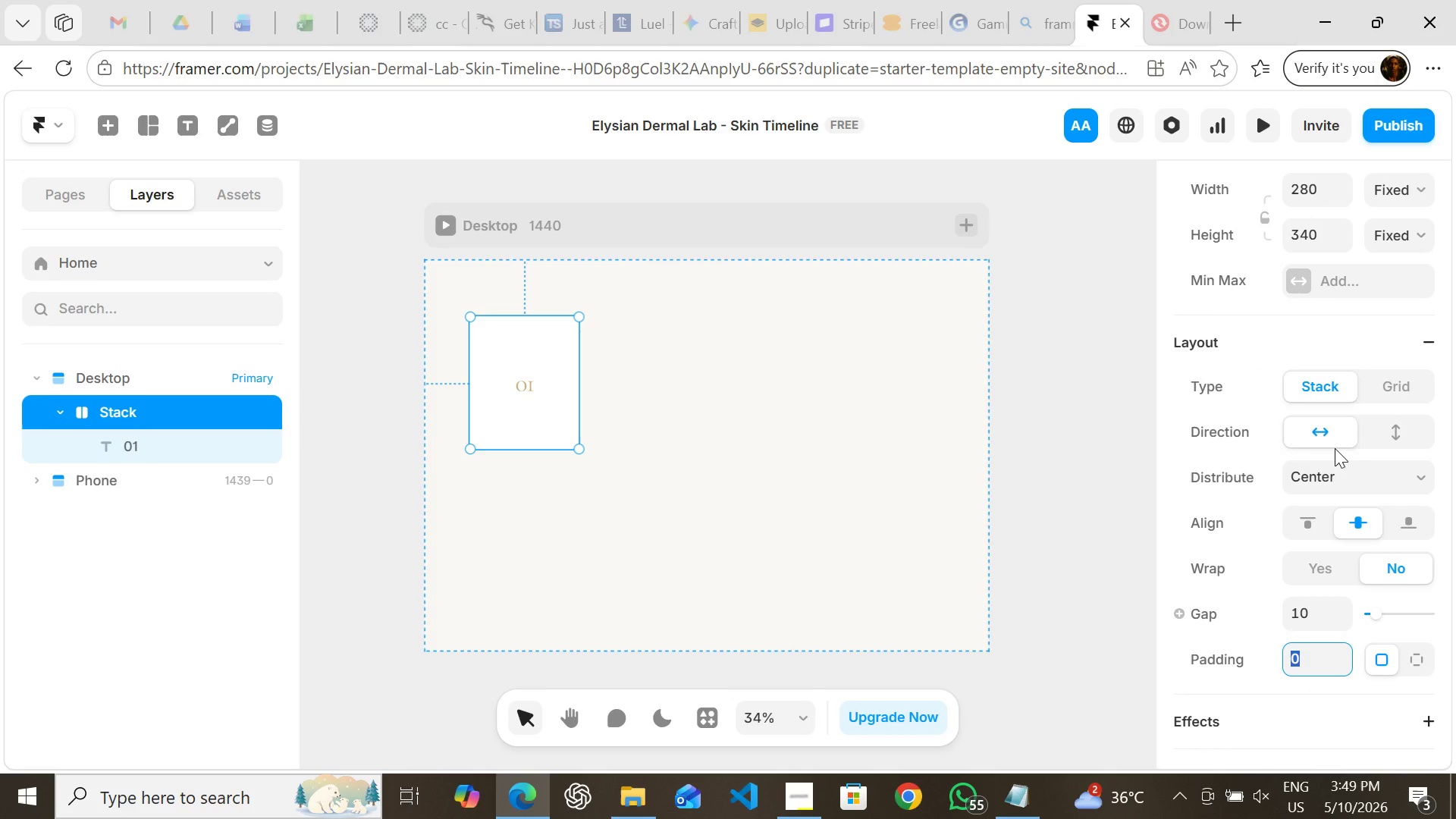 
left_click([1387, 419])
 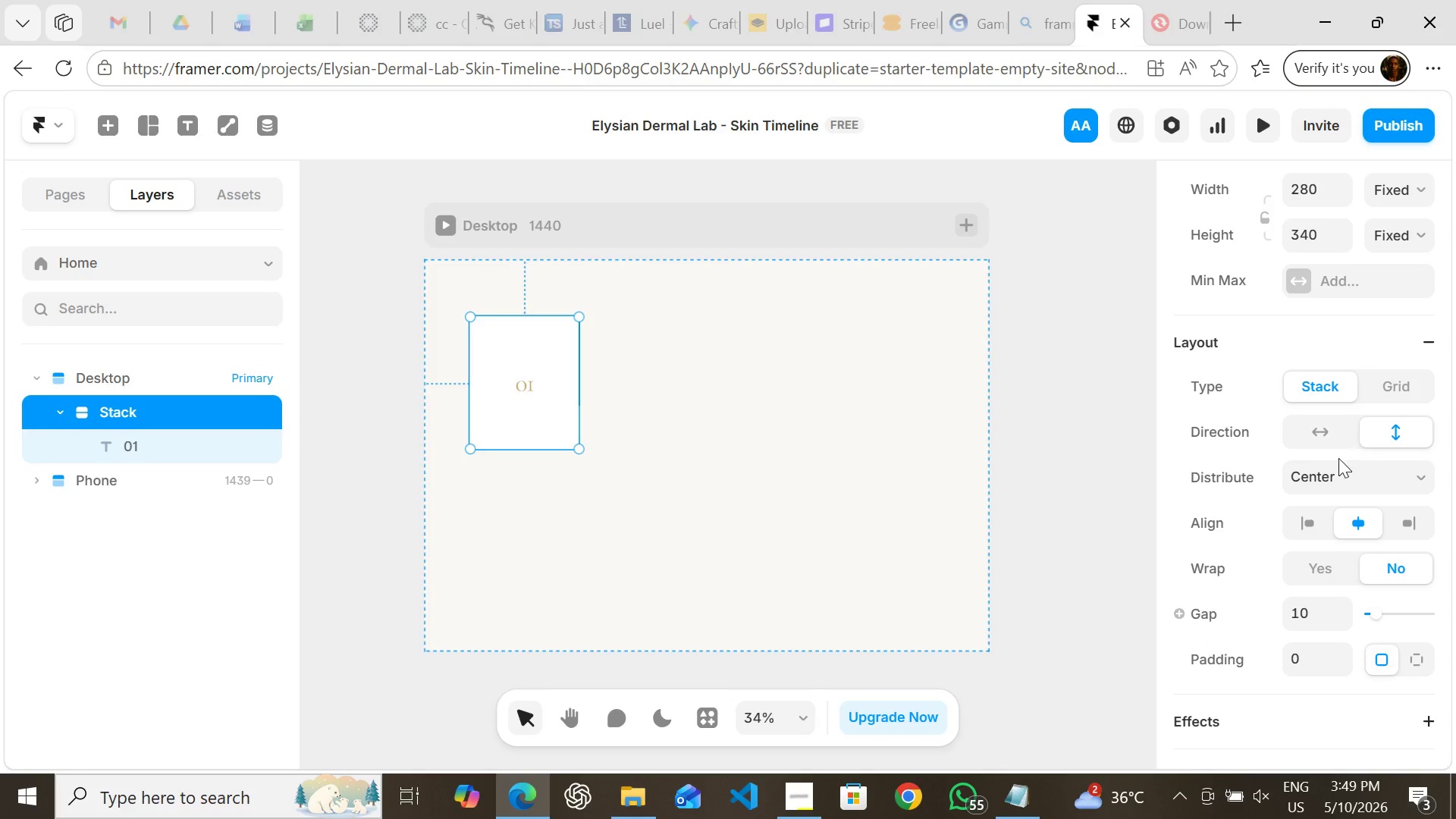 
left_click([1330, 478])
 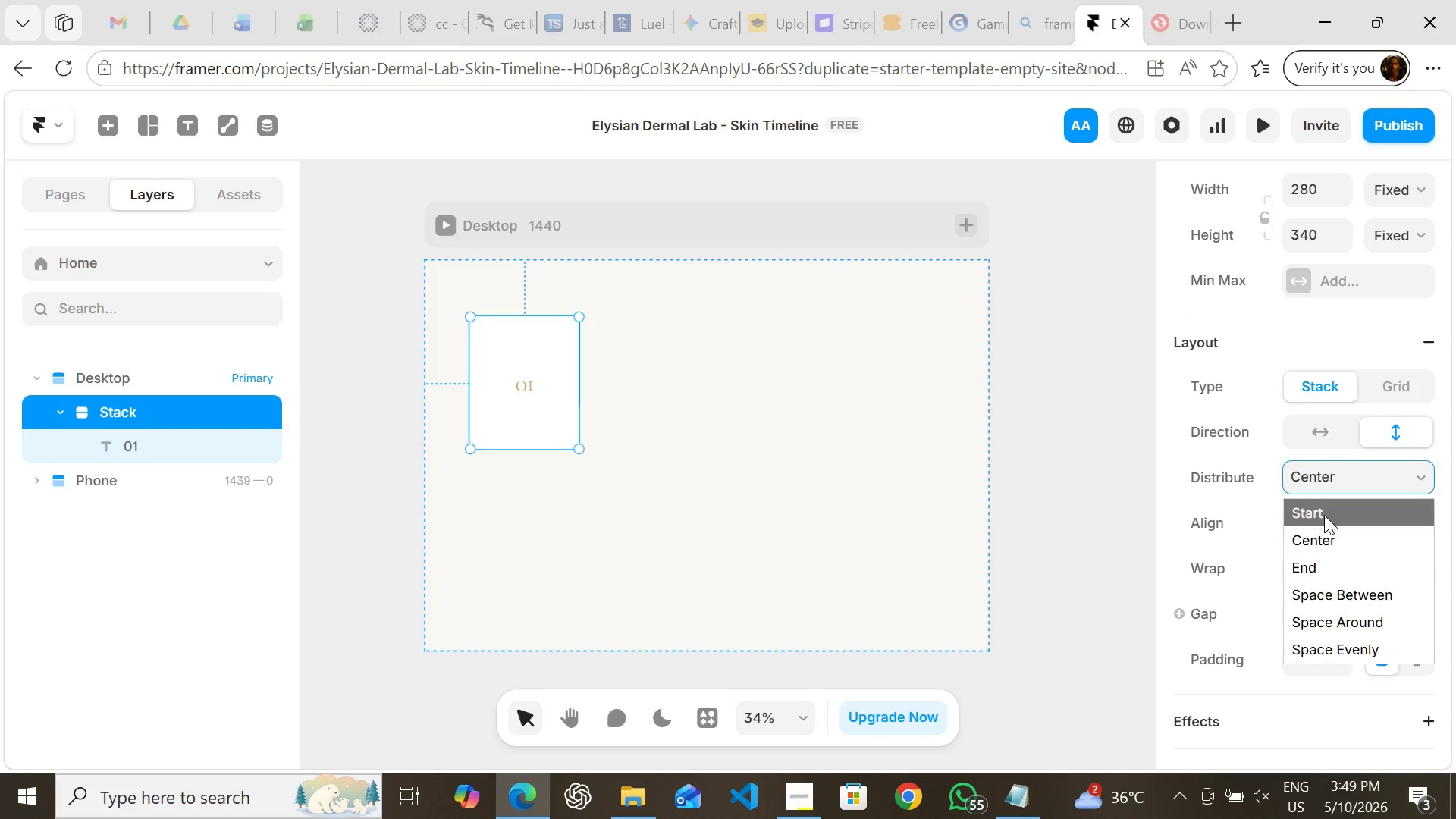 
left_click([1324, 516])
 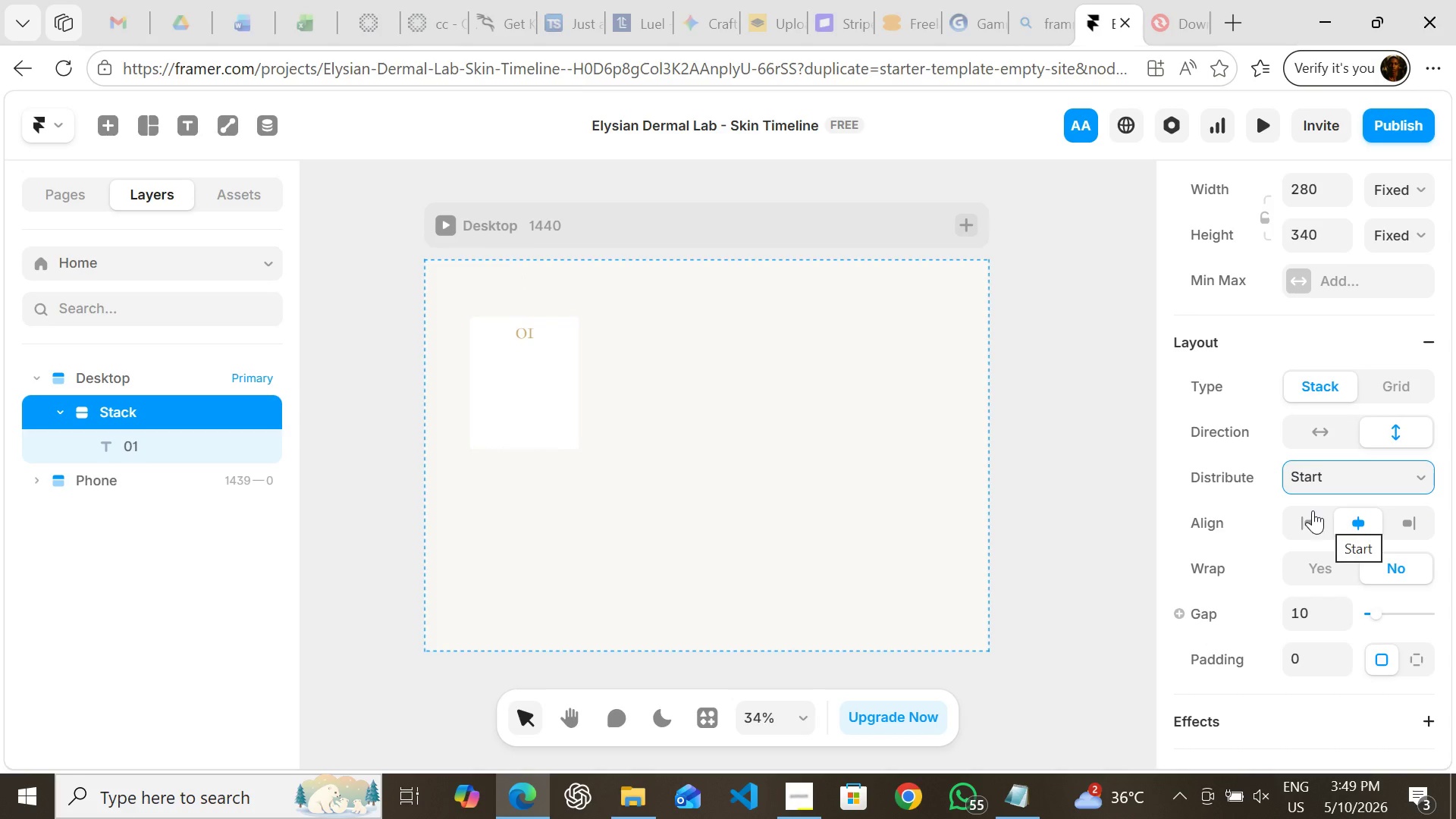 
left_click([1310, 515])
 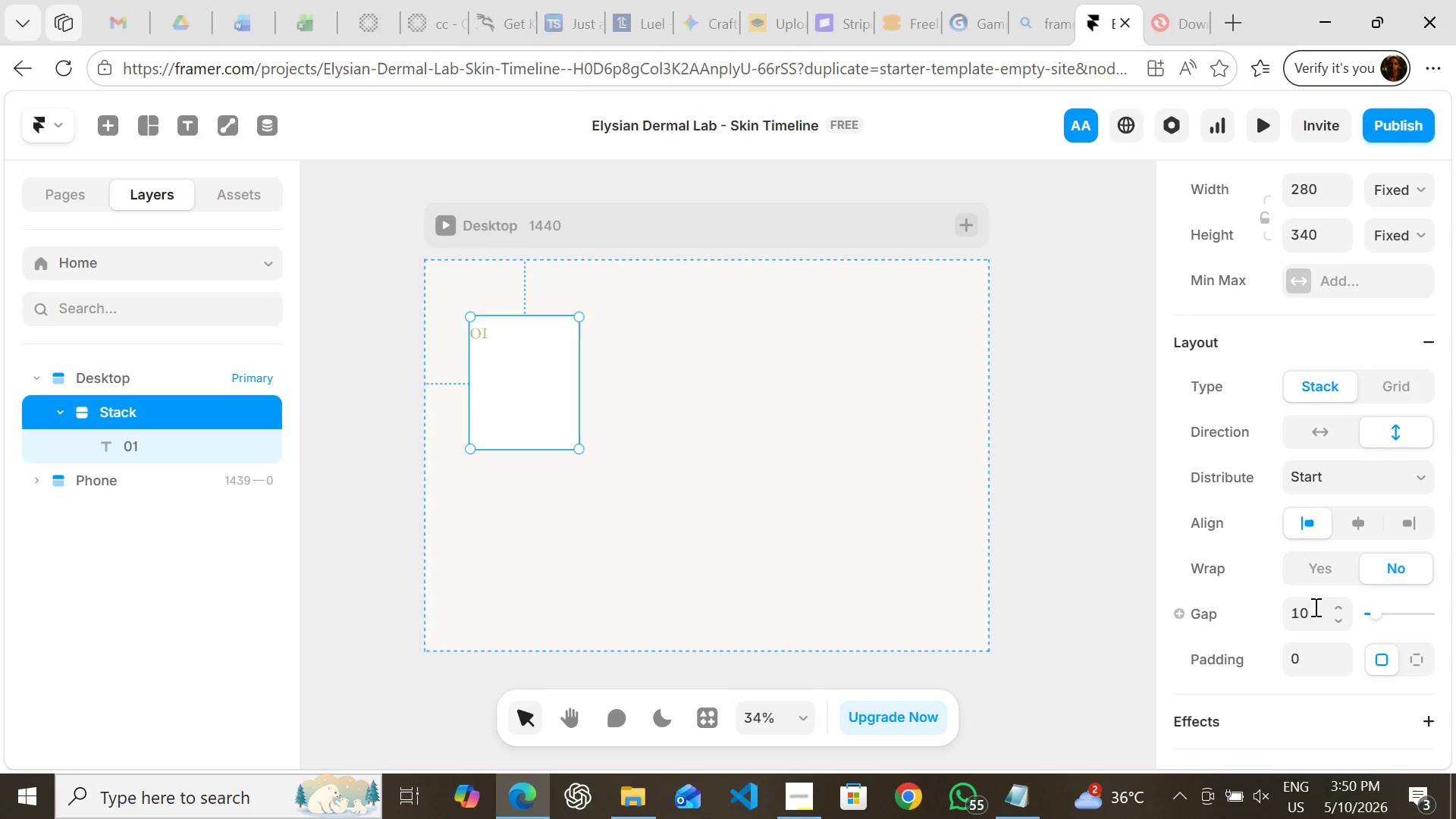 
left_click([1309, 654])
 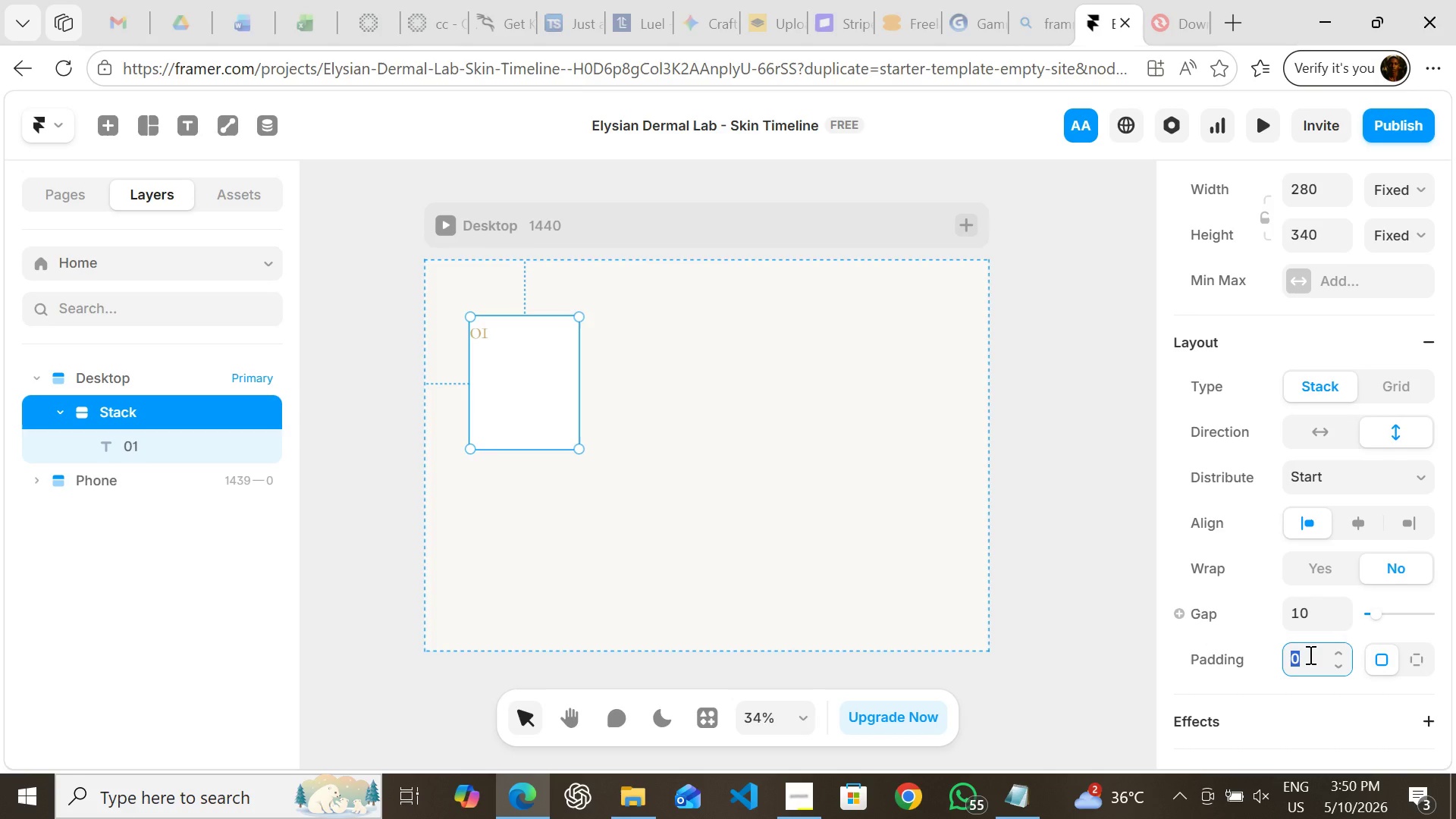 
type(28)
 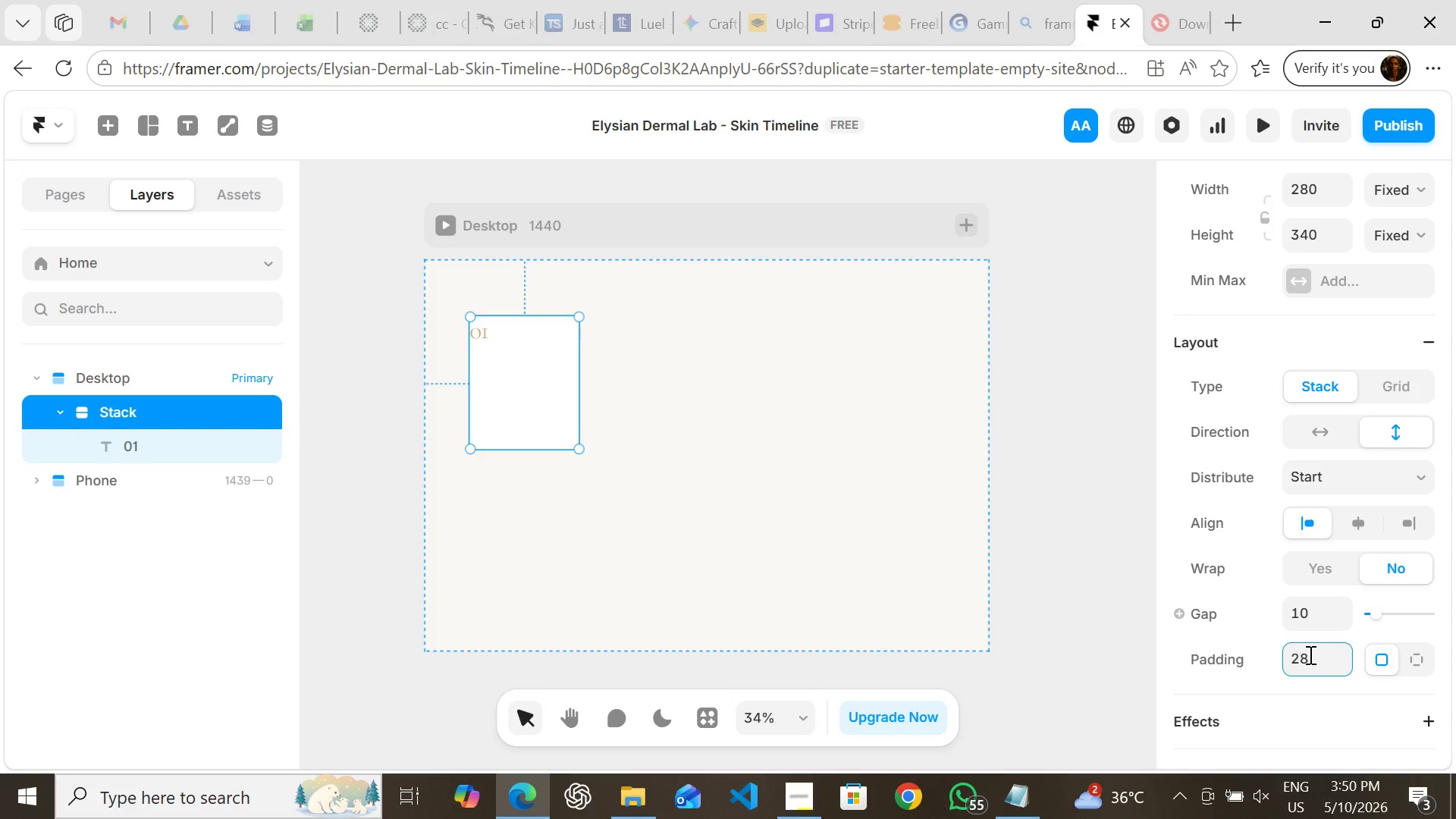 
key(Enter)
 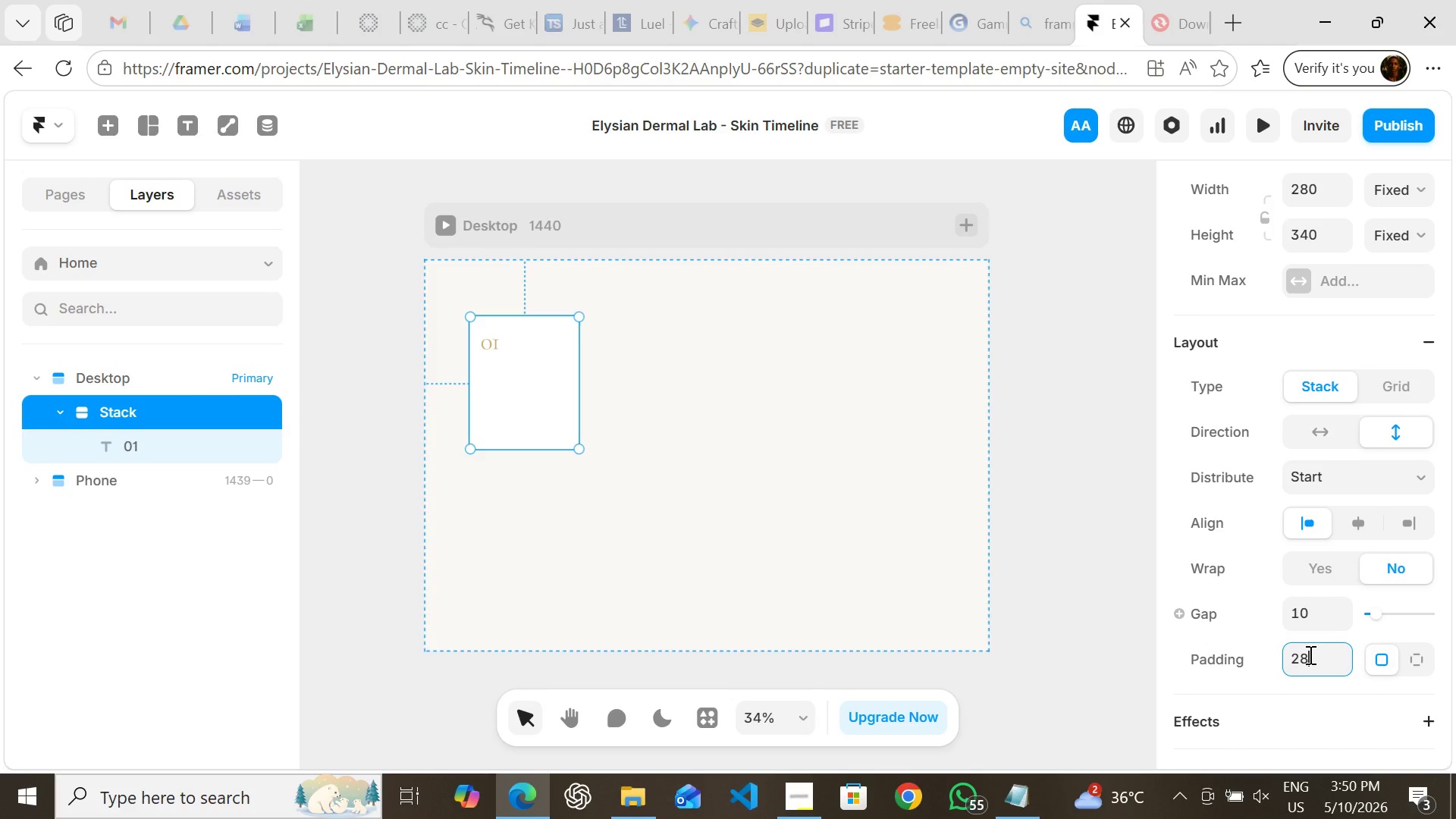 
mouse_move([1235, 649])
 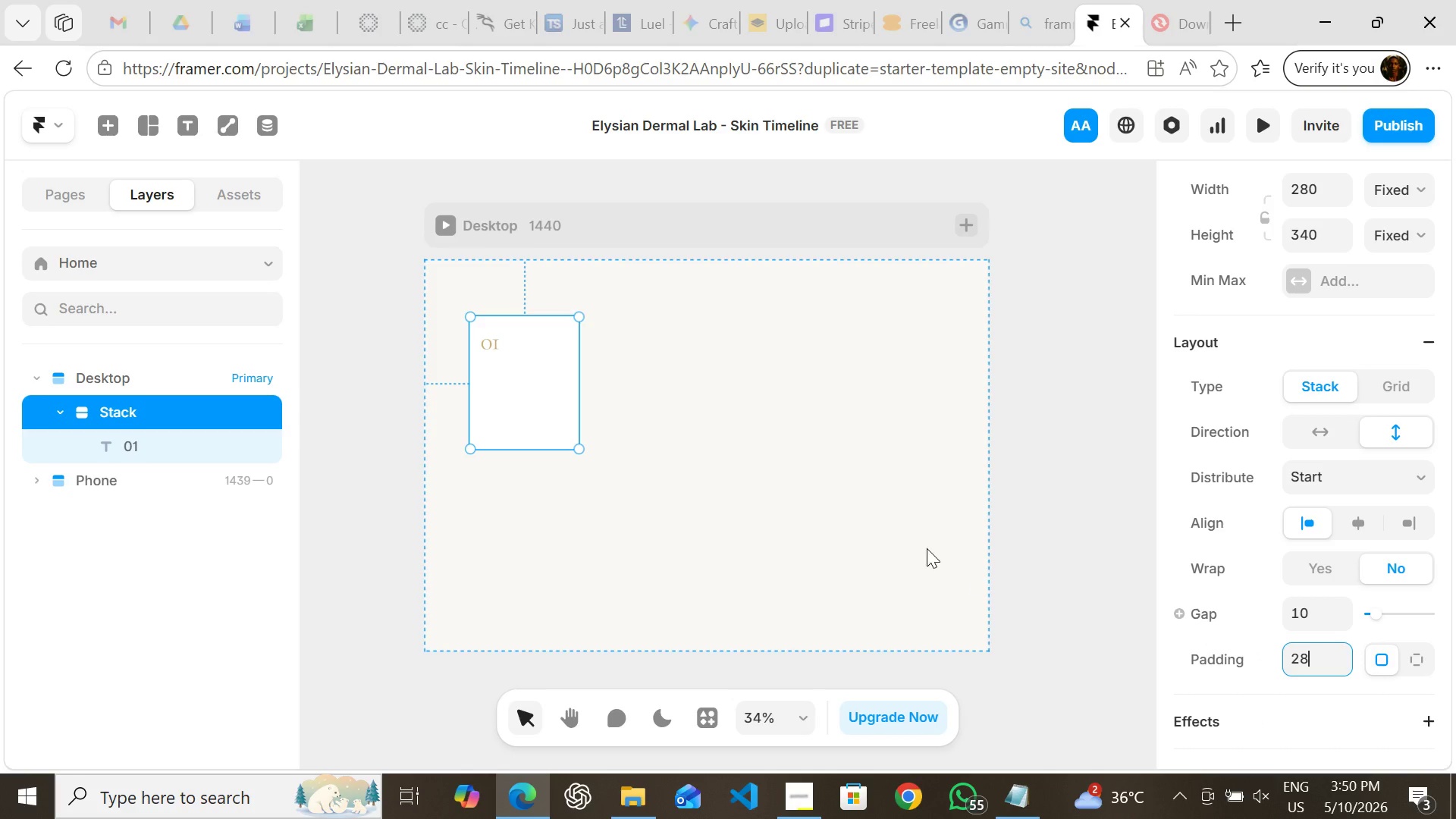 
key(T)
 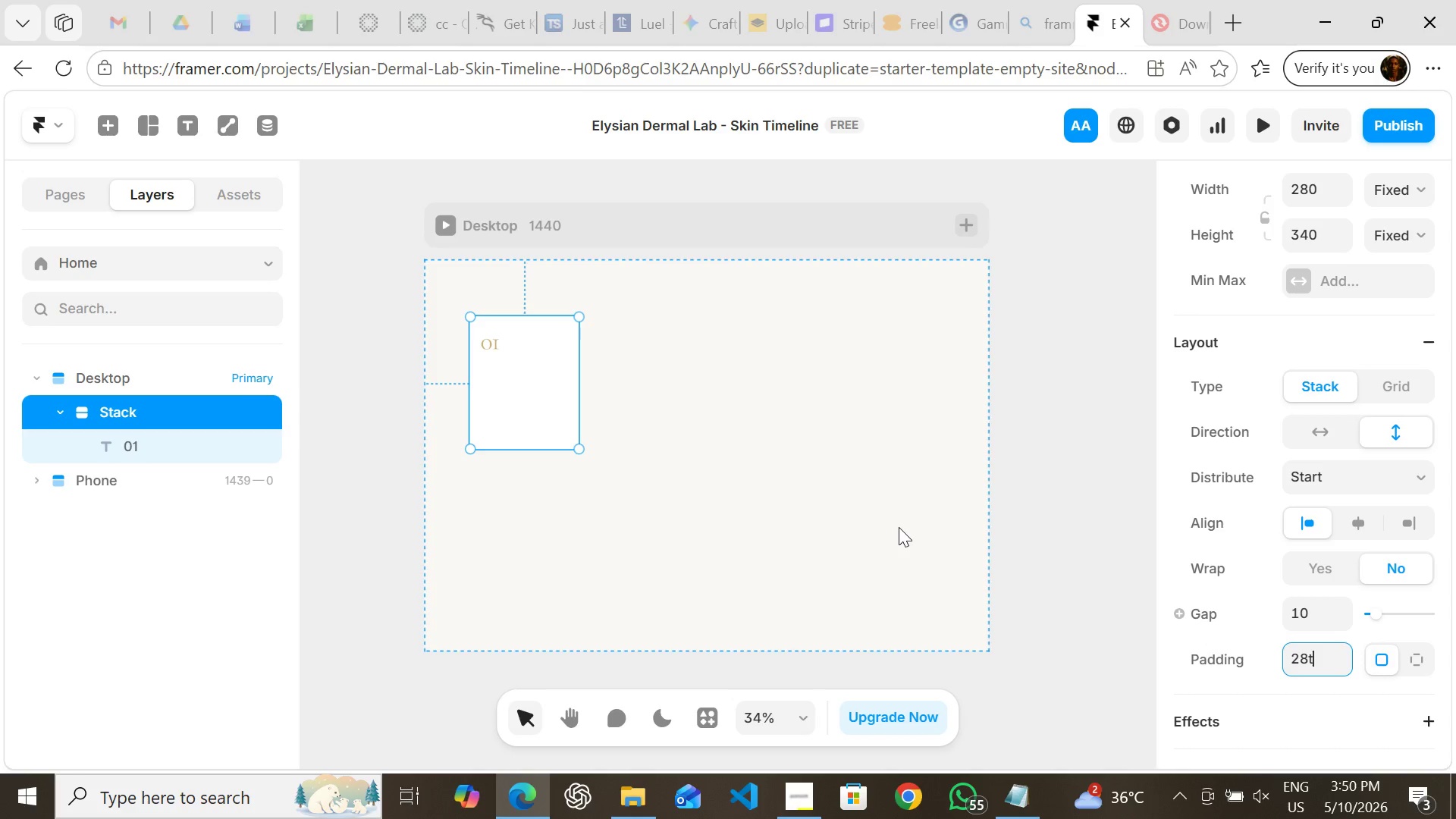 
left_click([899, 527])
 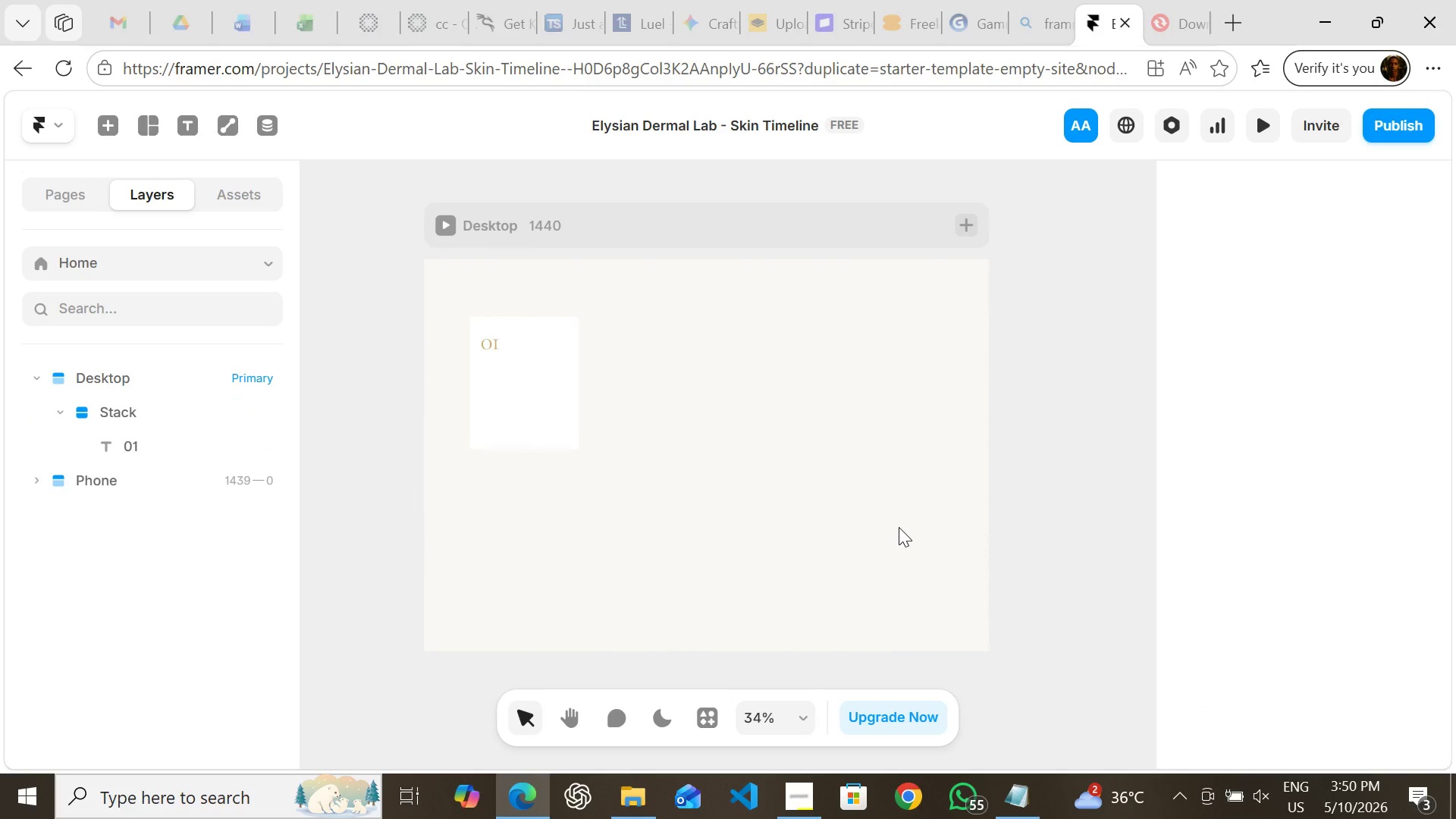 
key(T)
 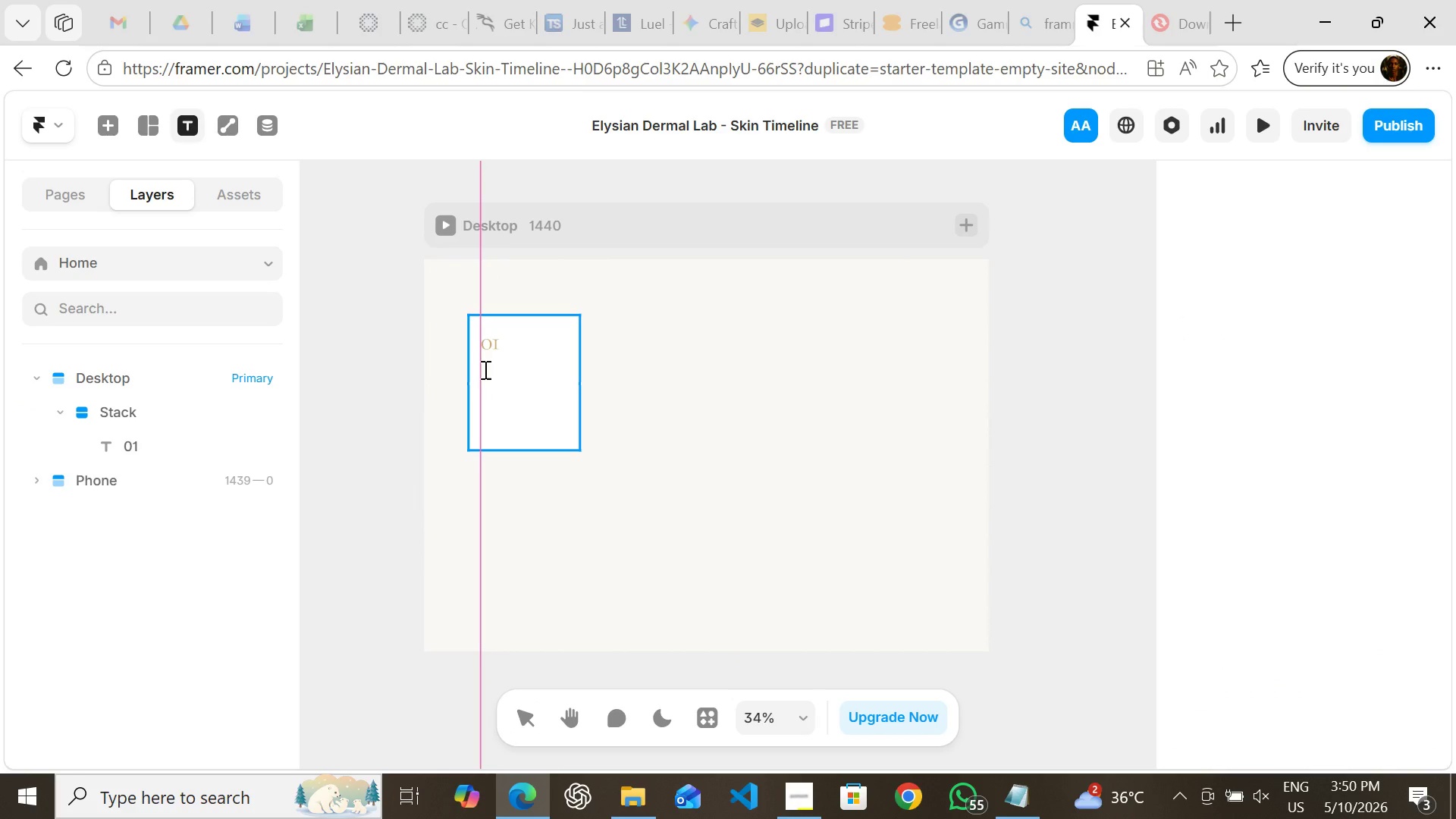 
left_click([483, 369])
 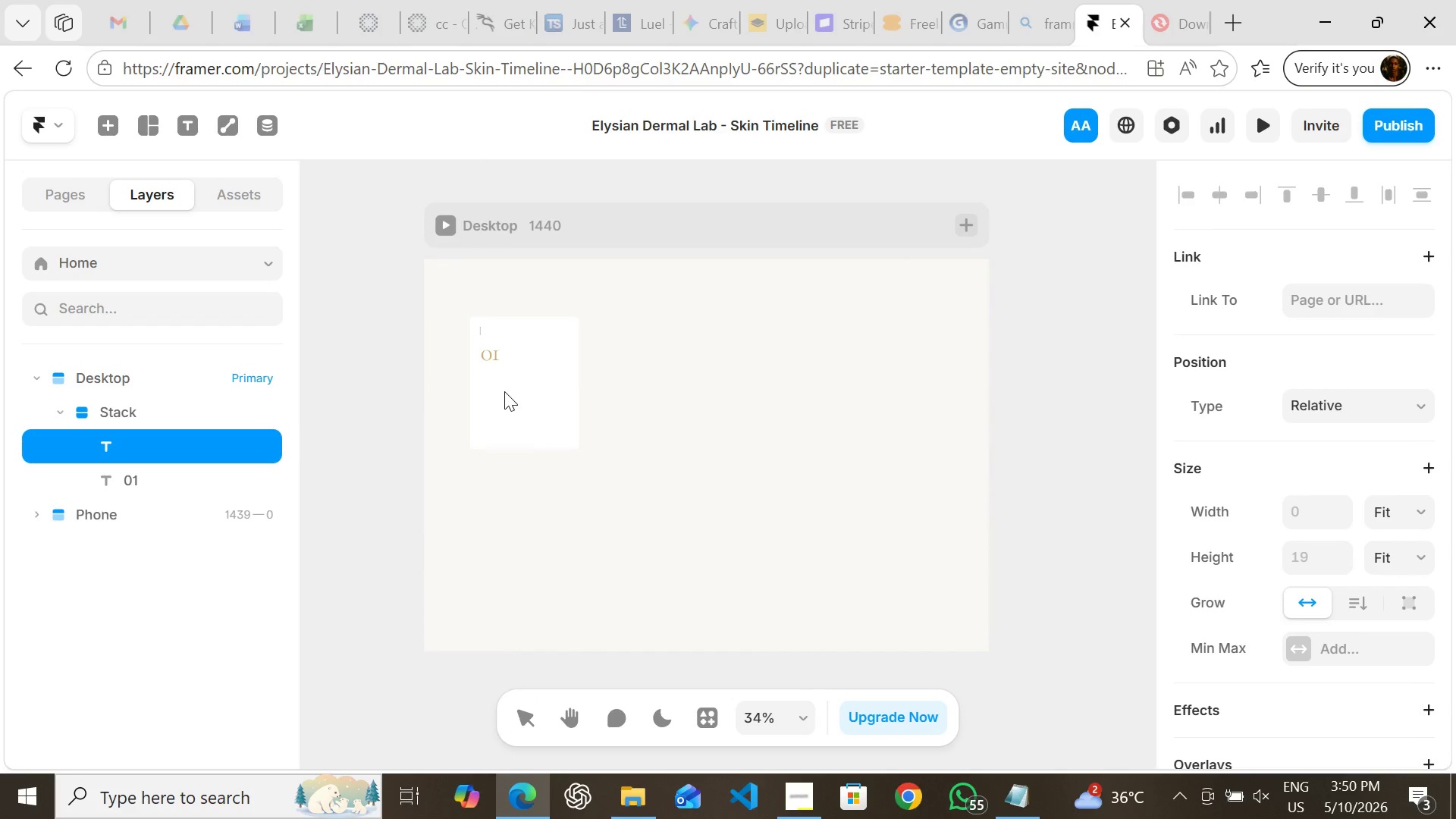 
key(ArrowDown)
 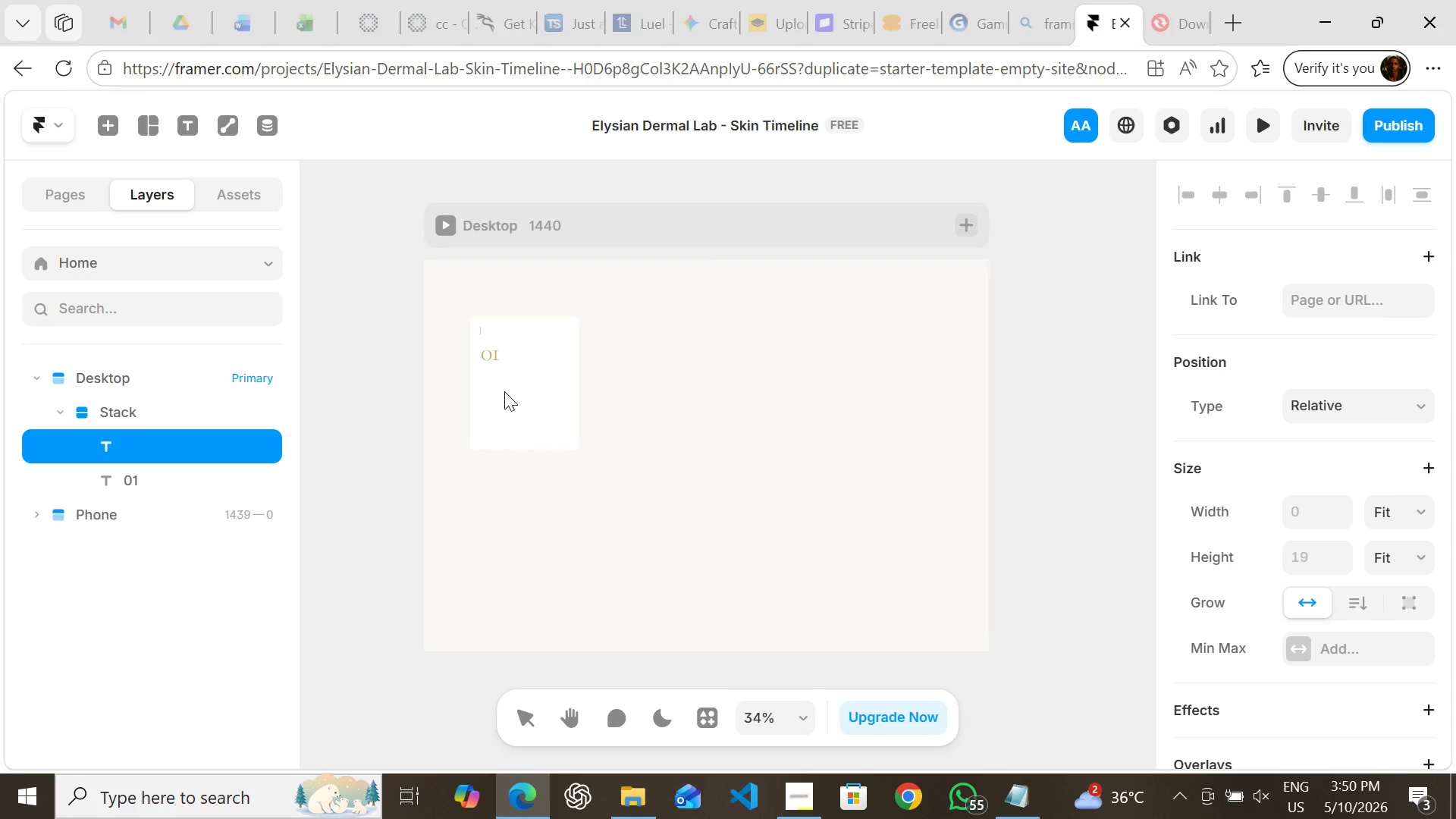 
wait(6.23)
 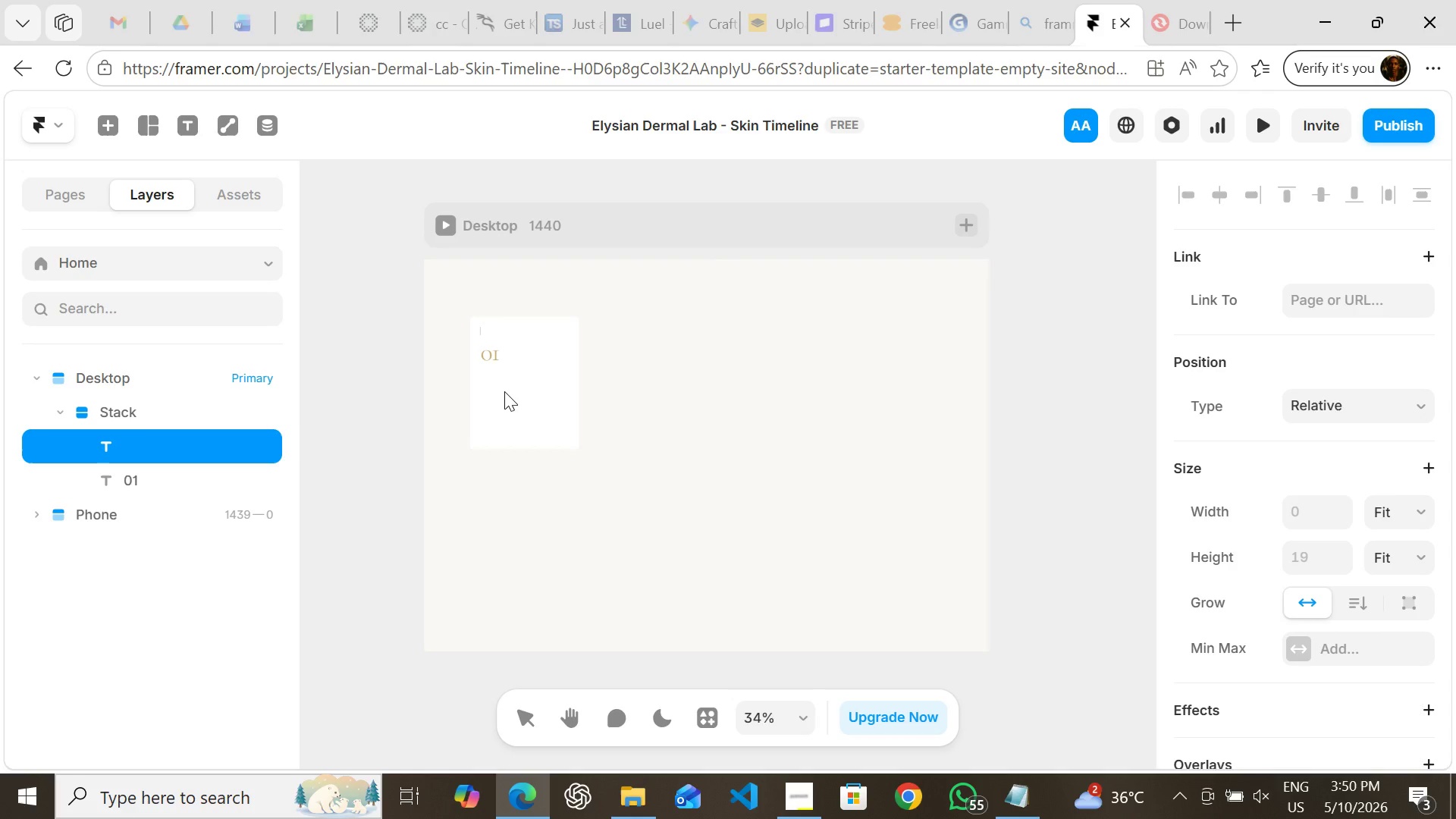 
type(Basal Layer)
 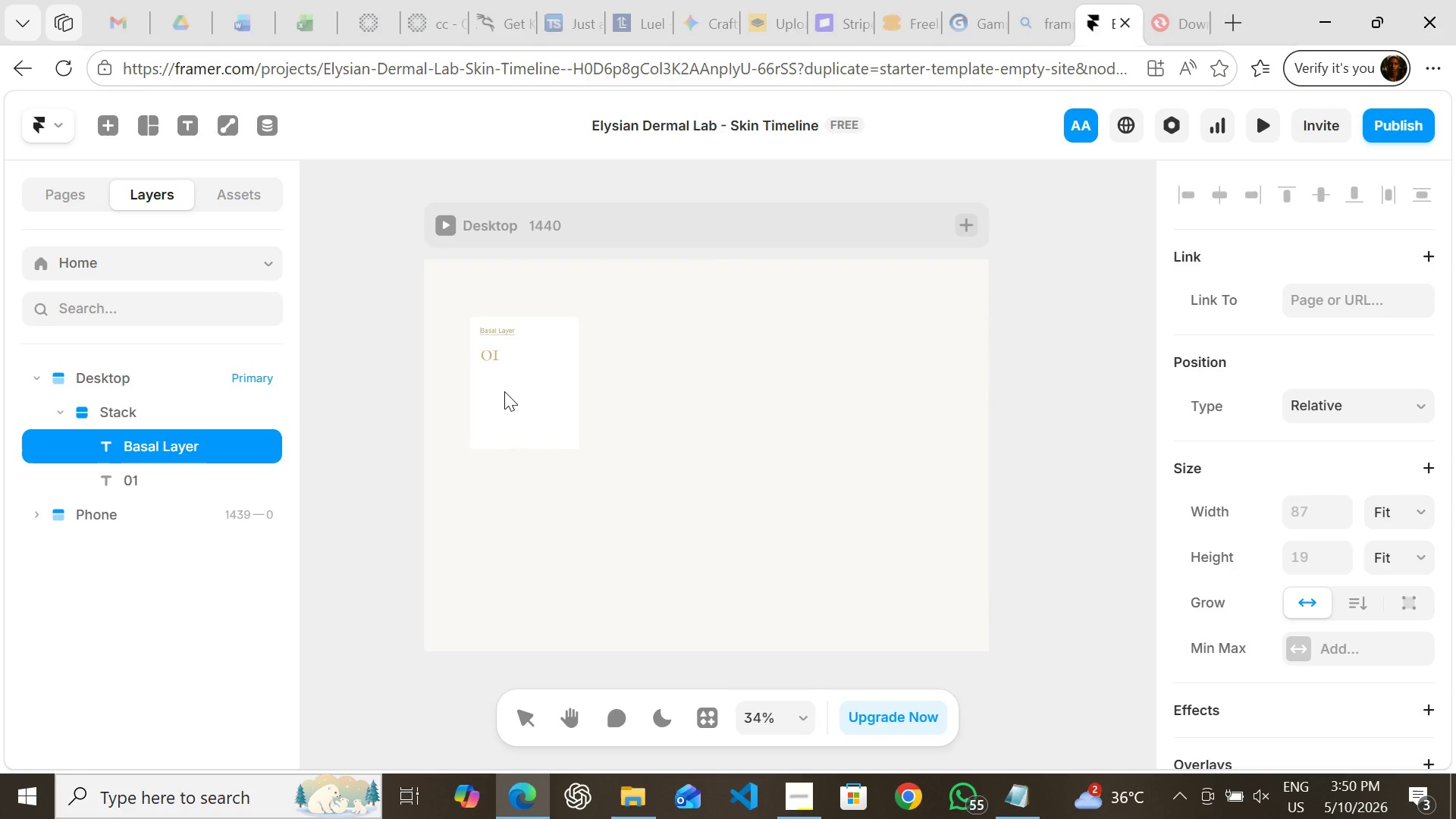 
left_click([620, 400])
 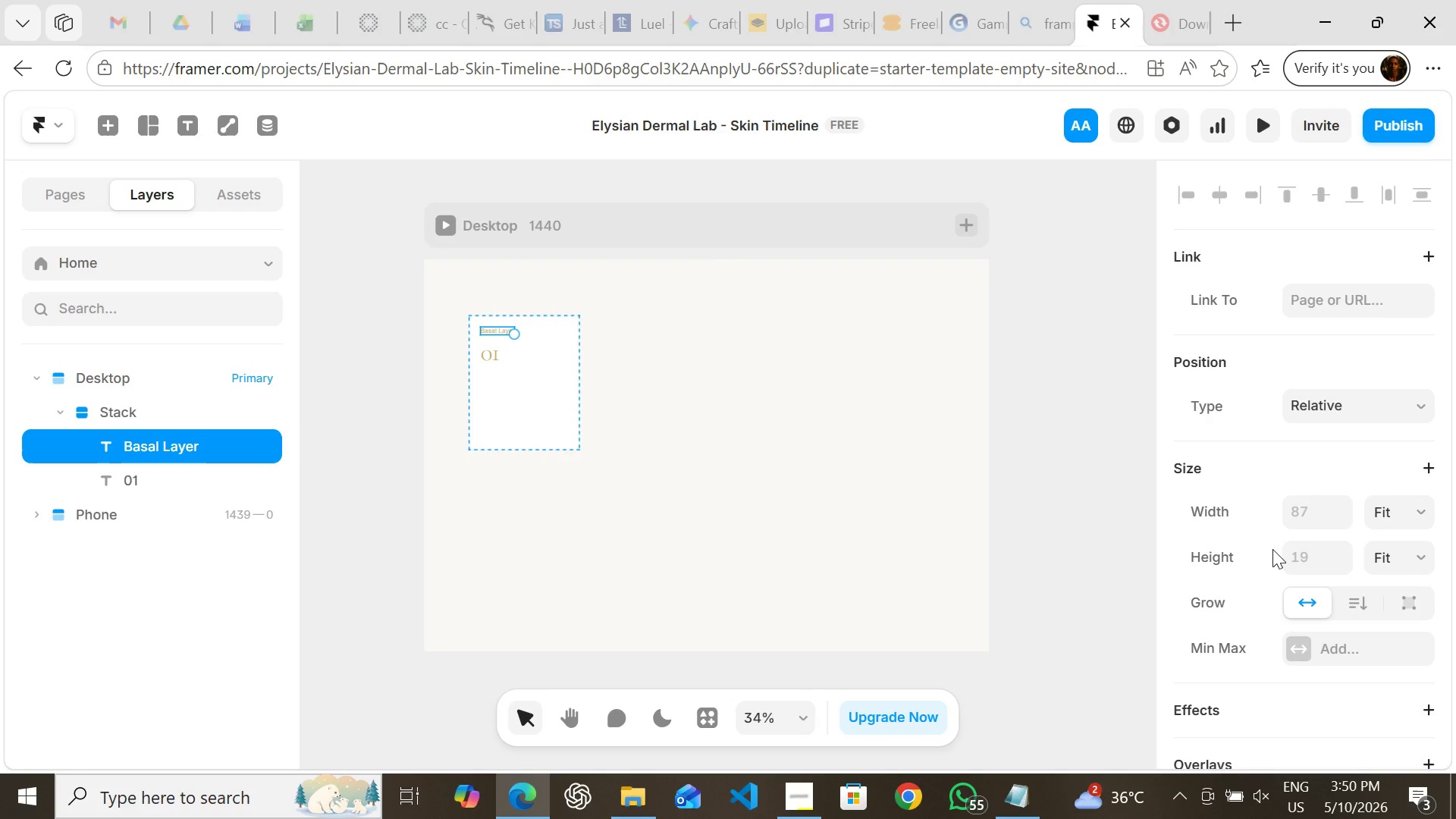 
wait(10.3)
 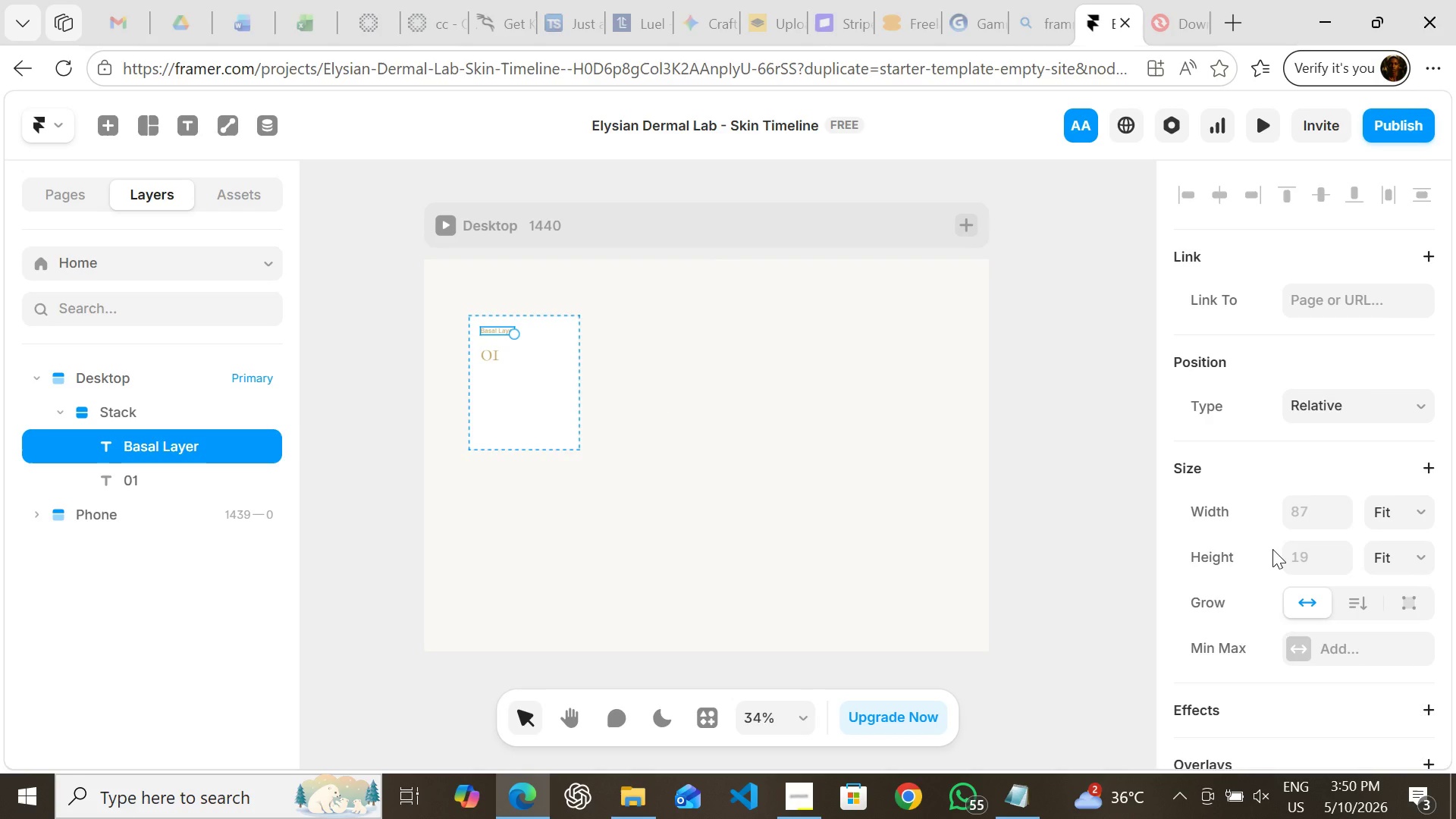 
left_click([1349, 385])
 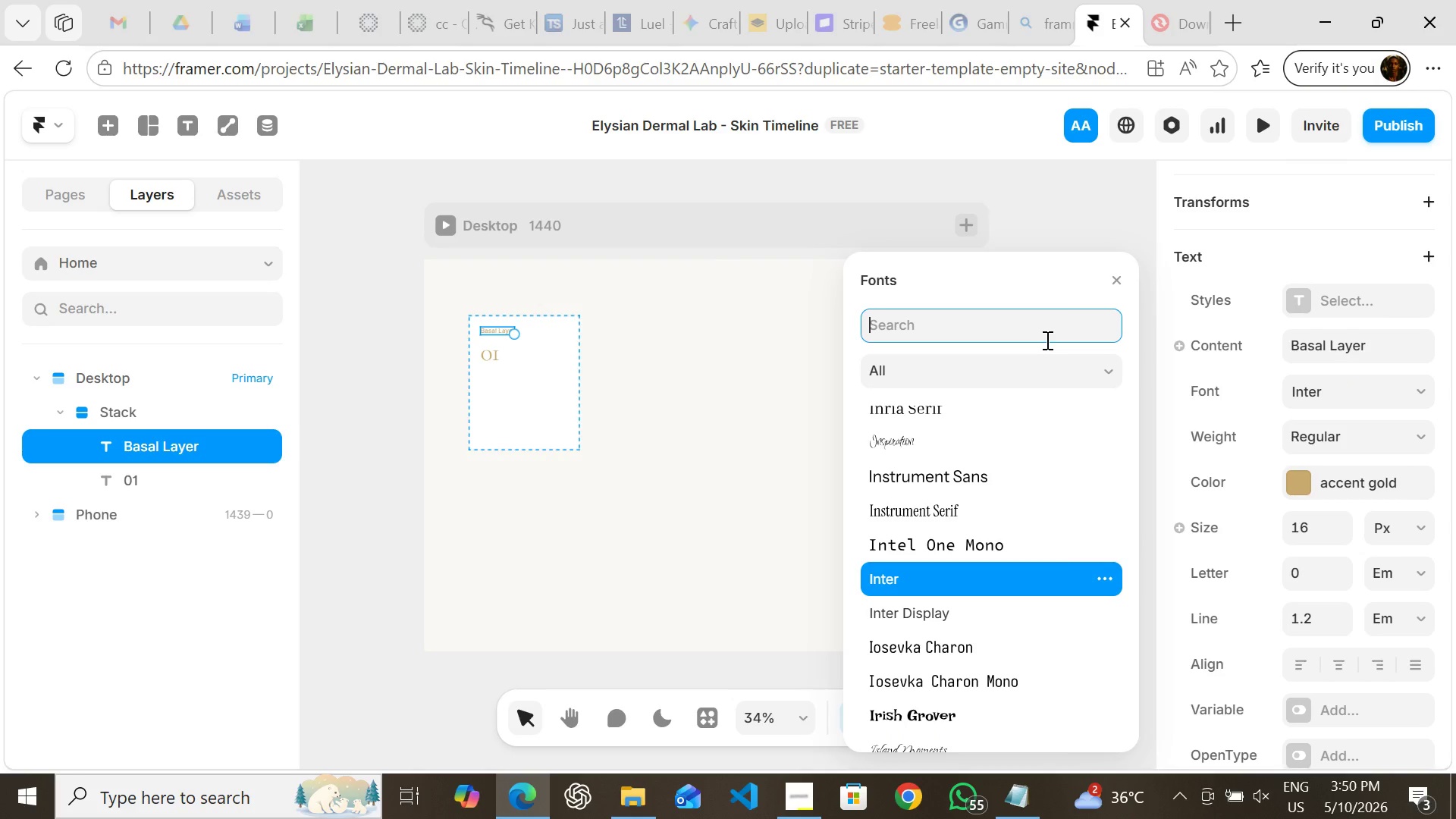 
type(con)
 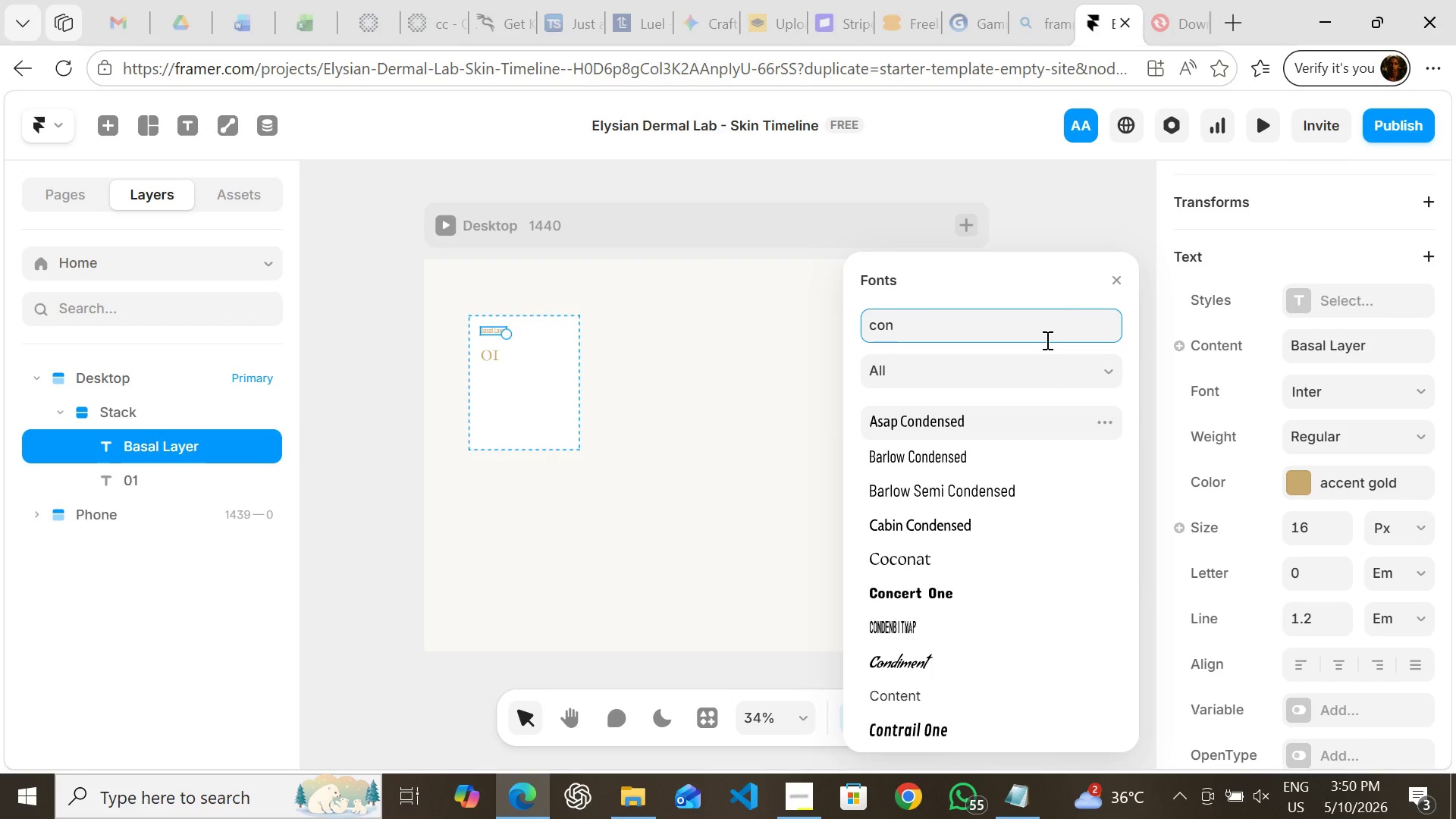 
key(Backspace)
 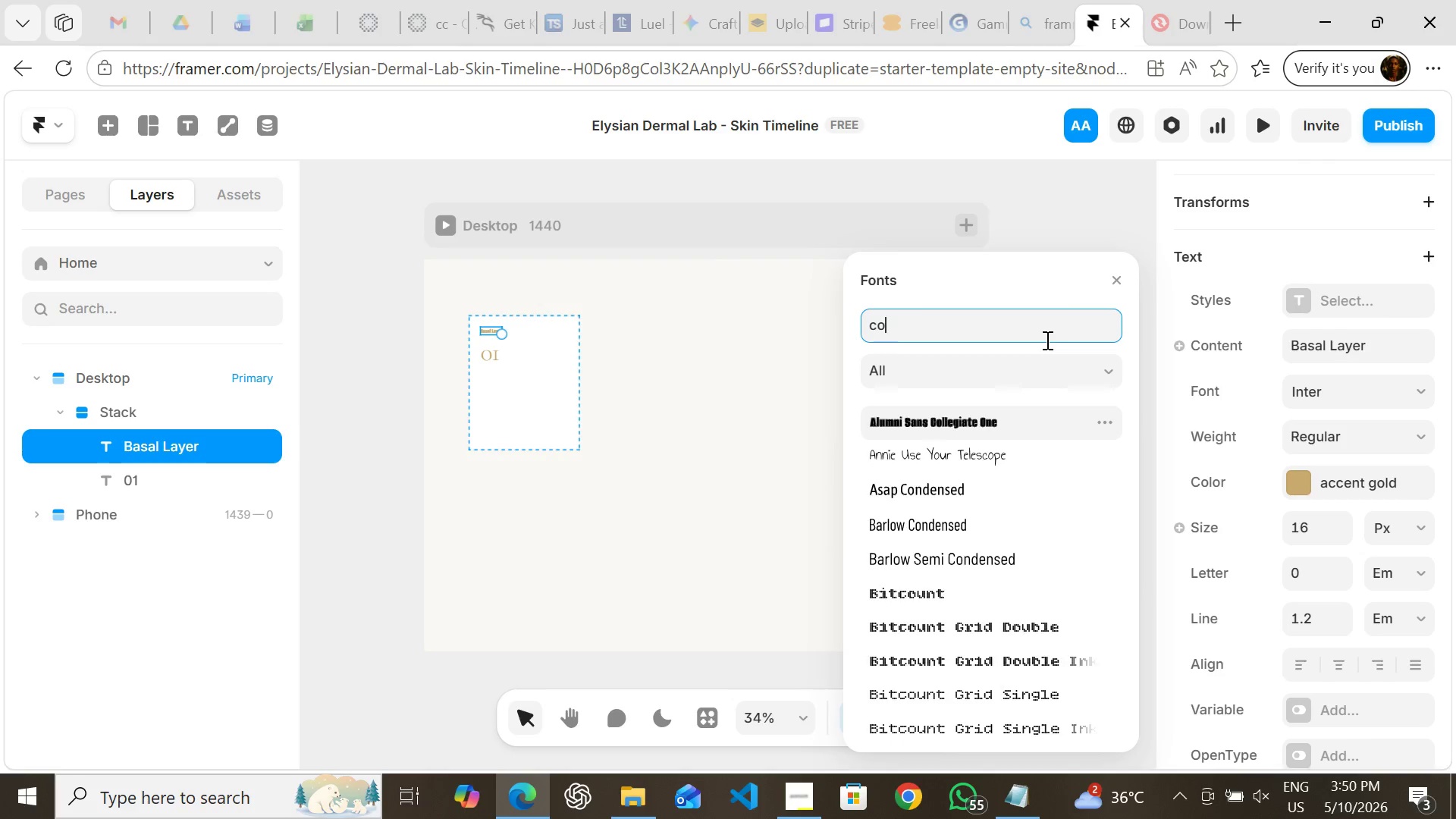 
key(R)
 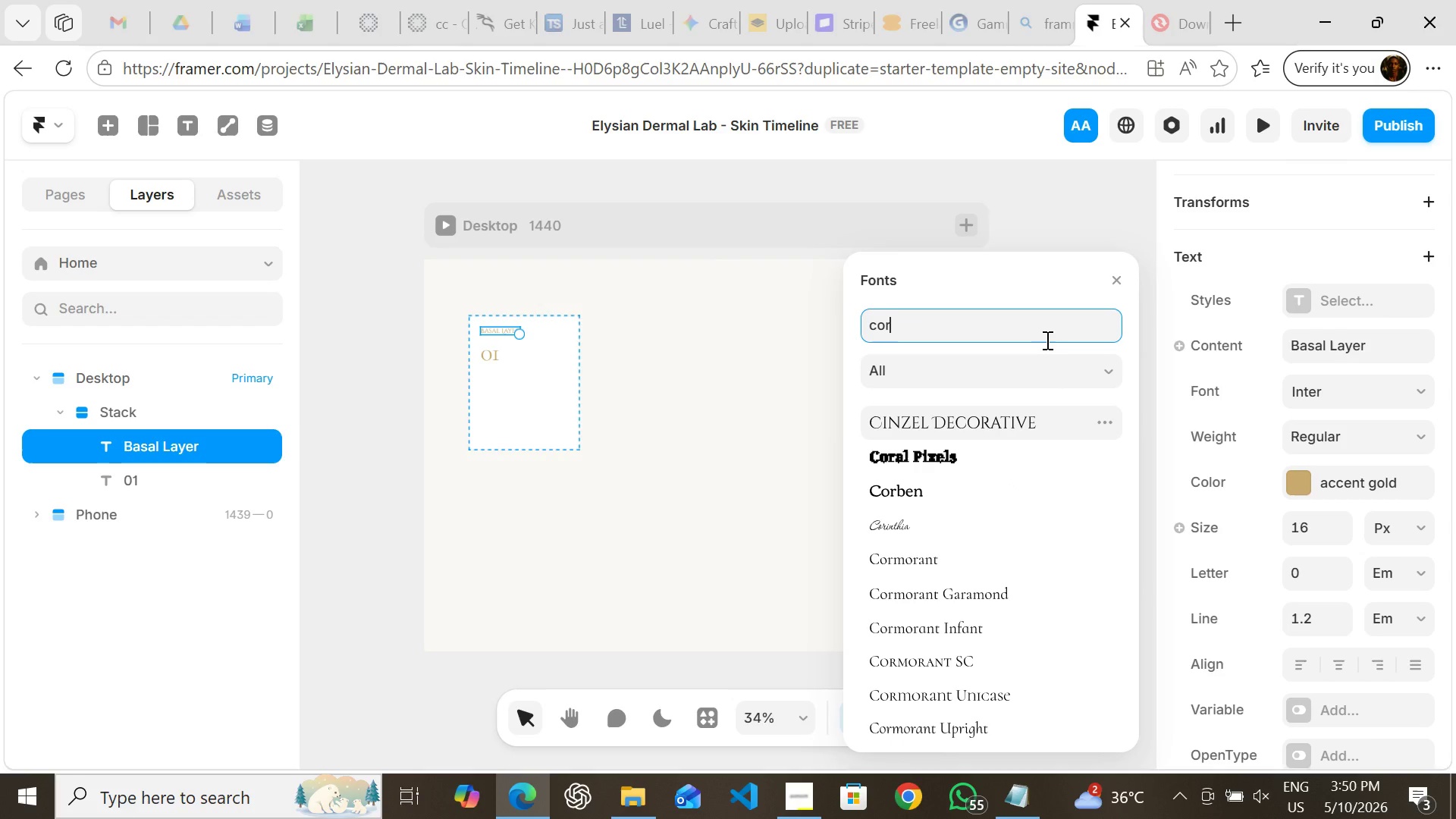 
type(mo)
 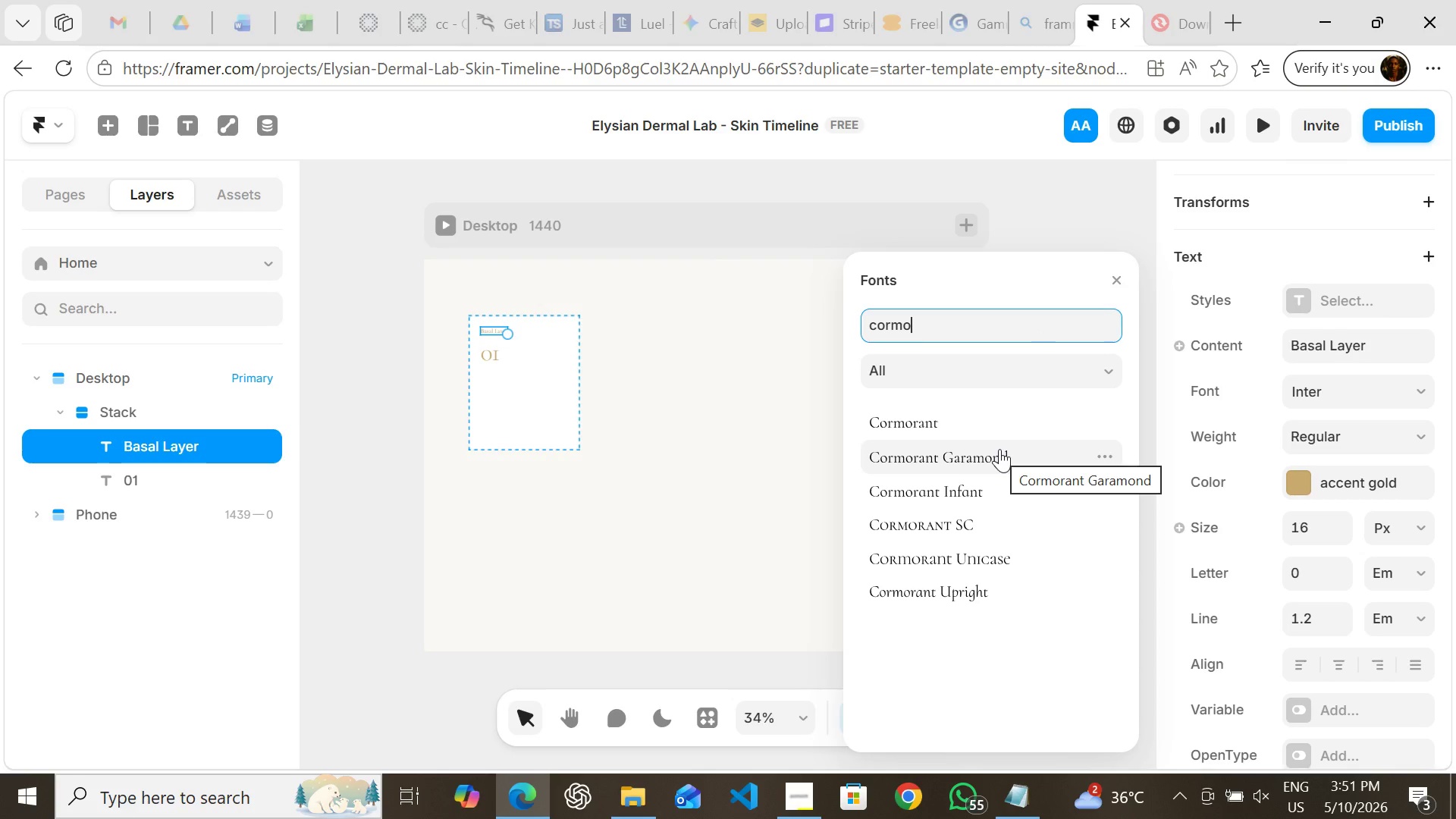 
left_click([999, 449])
 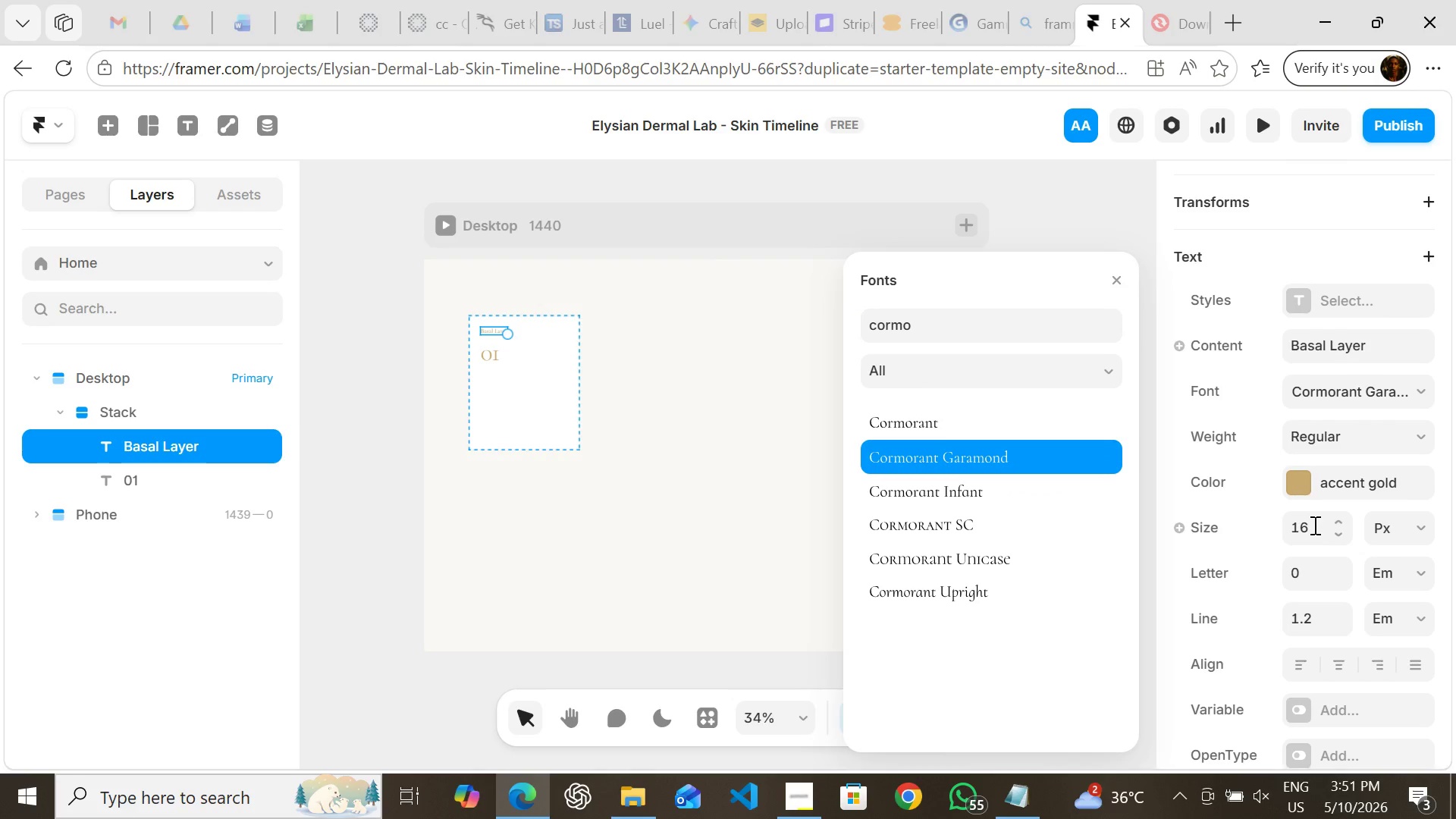 
left_click([1310, 538])
 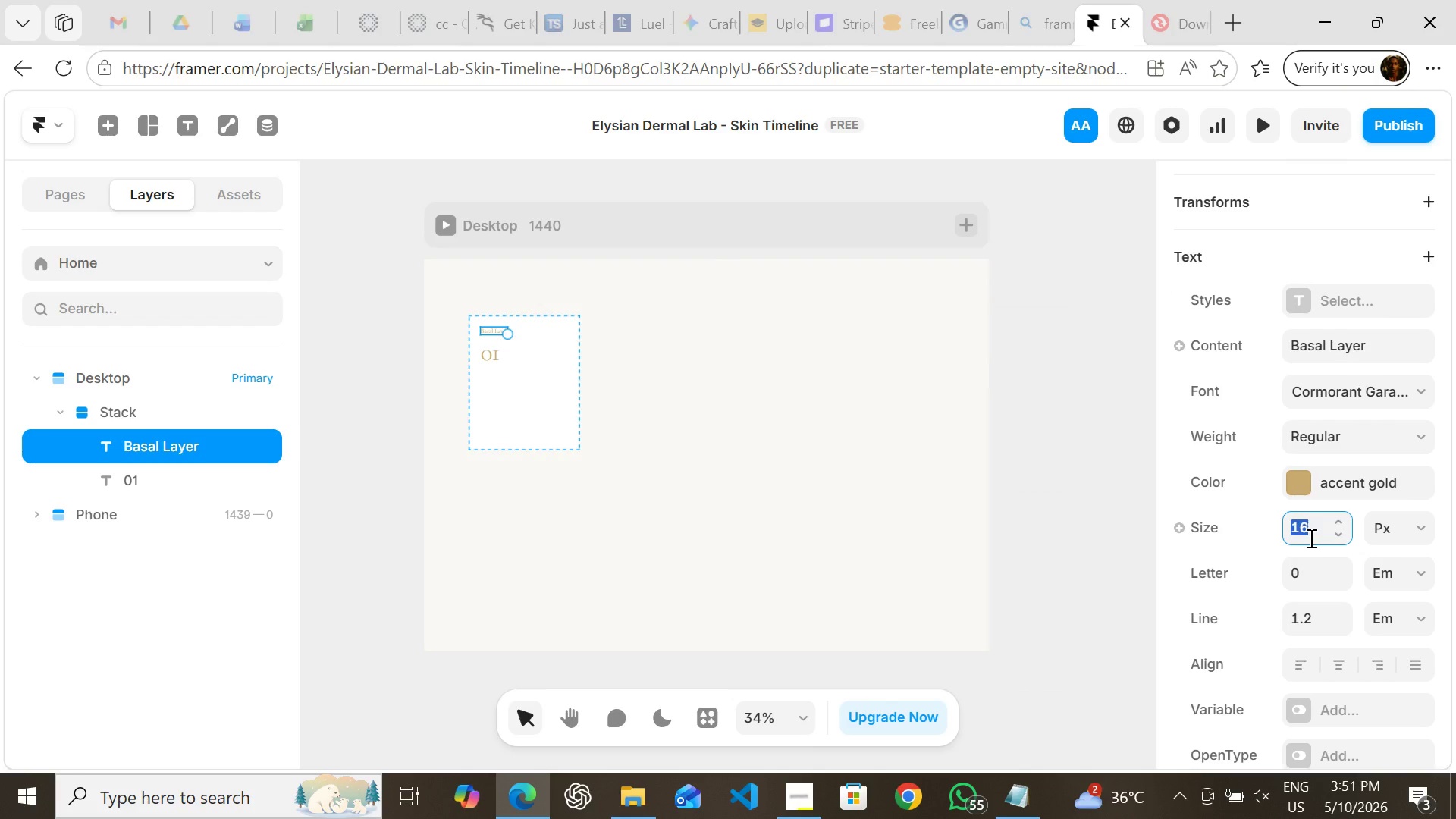 
type(22)
 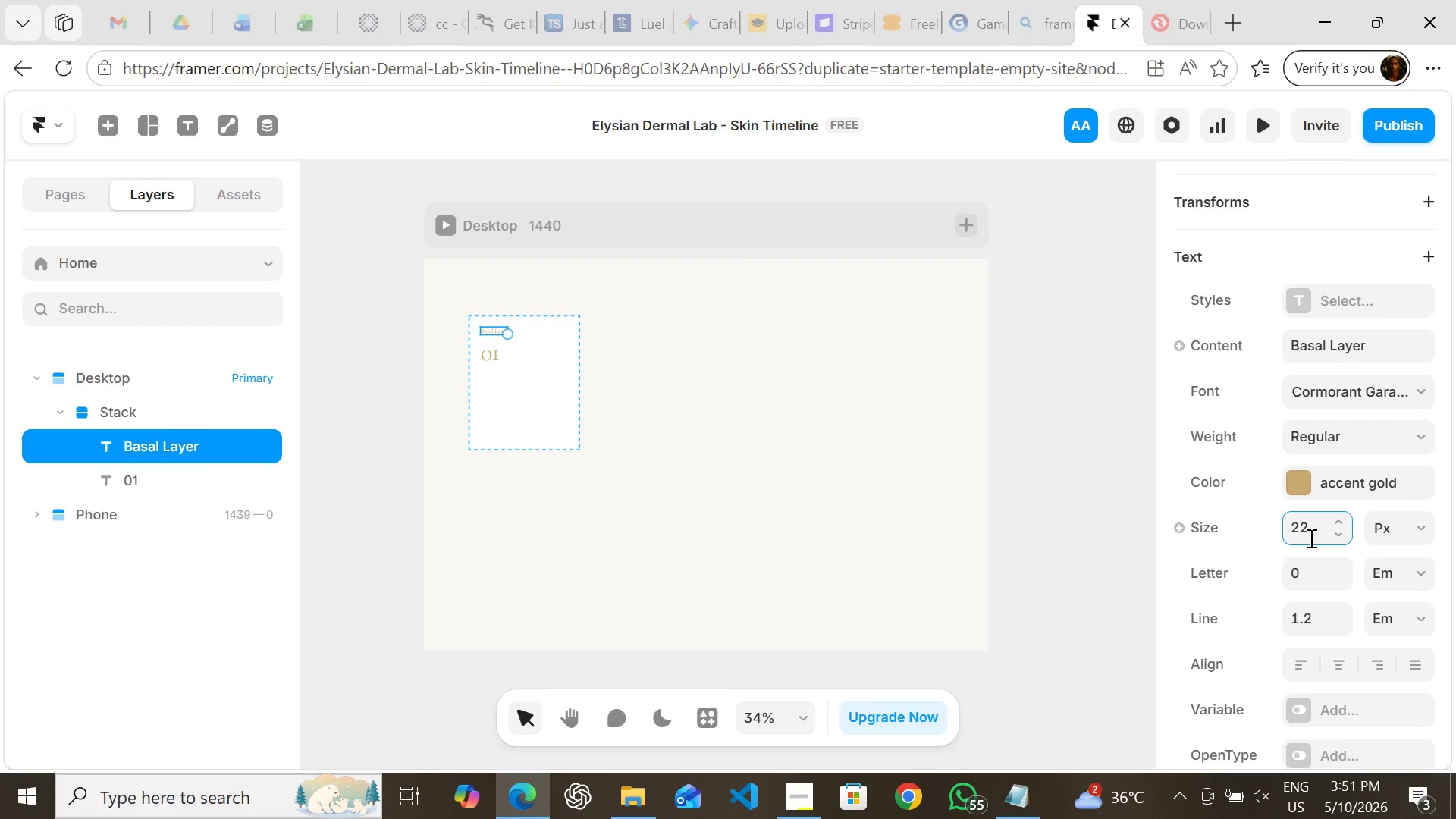 
key(Enter)
 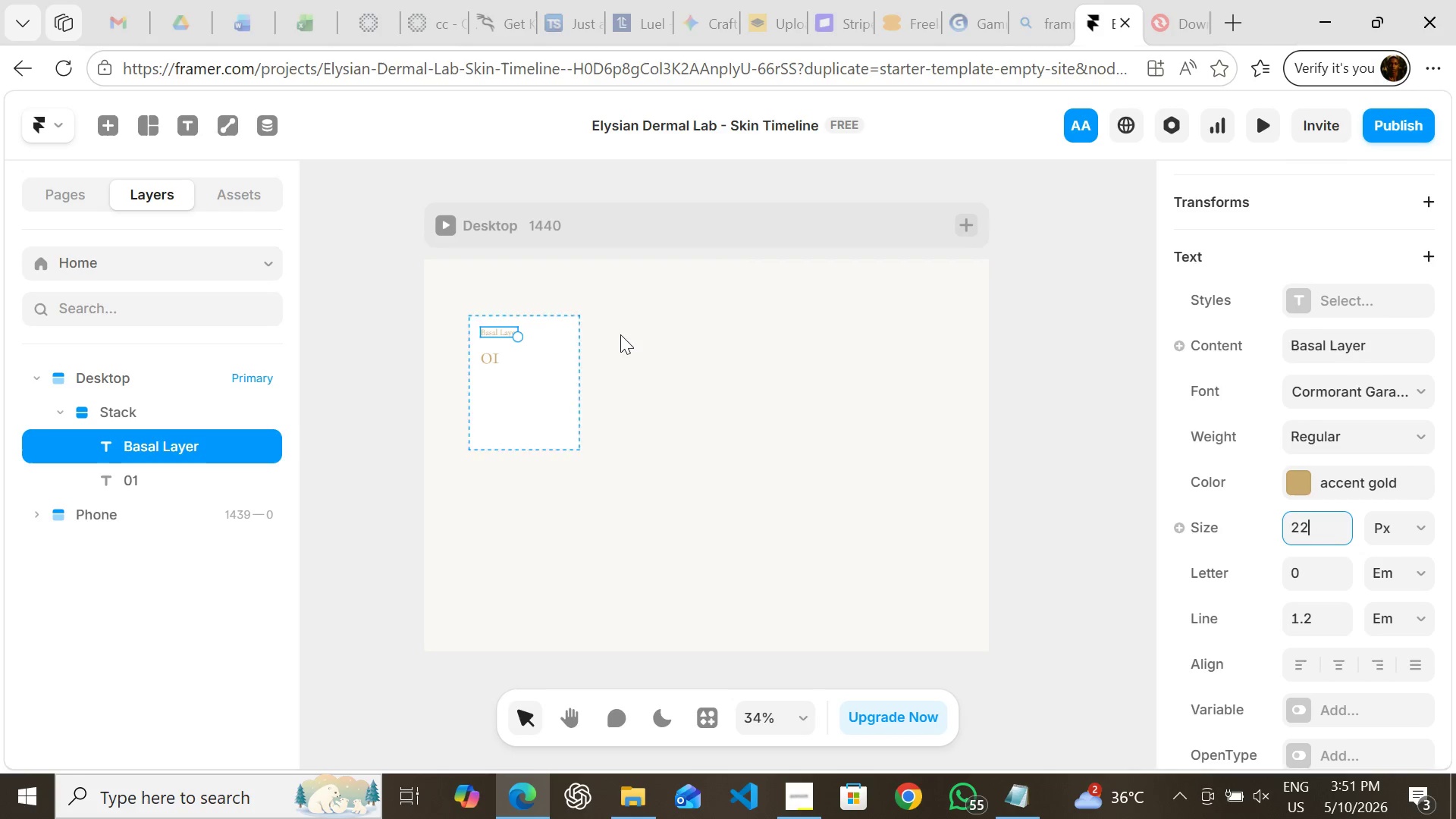 
left_click([502, 330])
 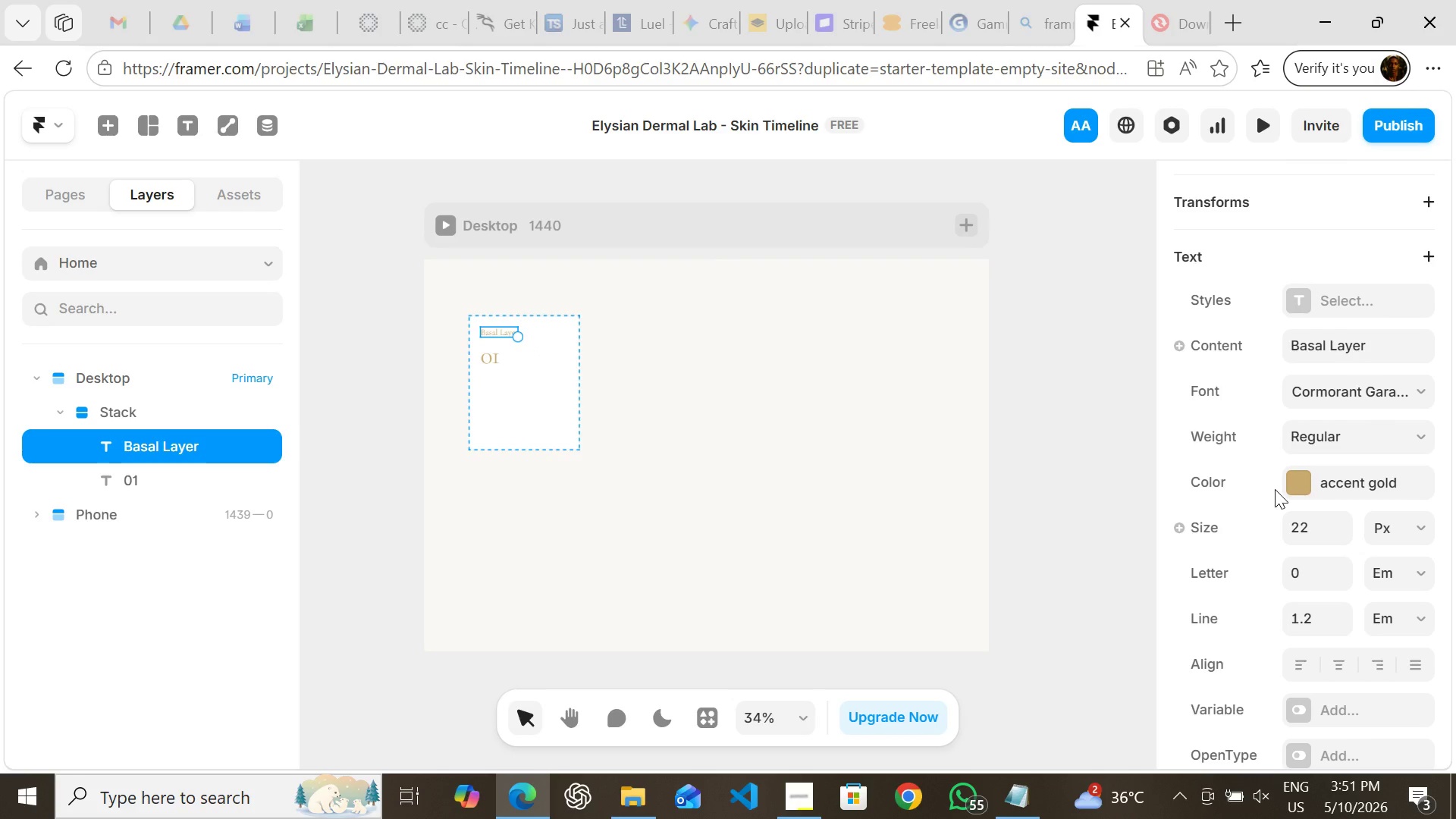 
left_click([1303, 479])
 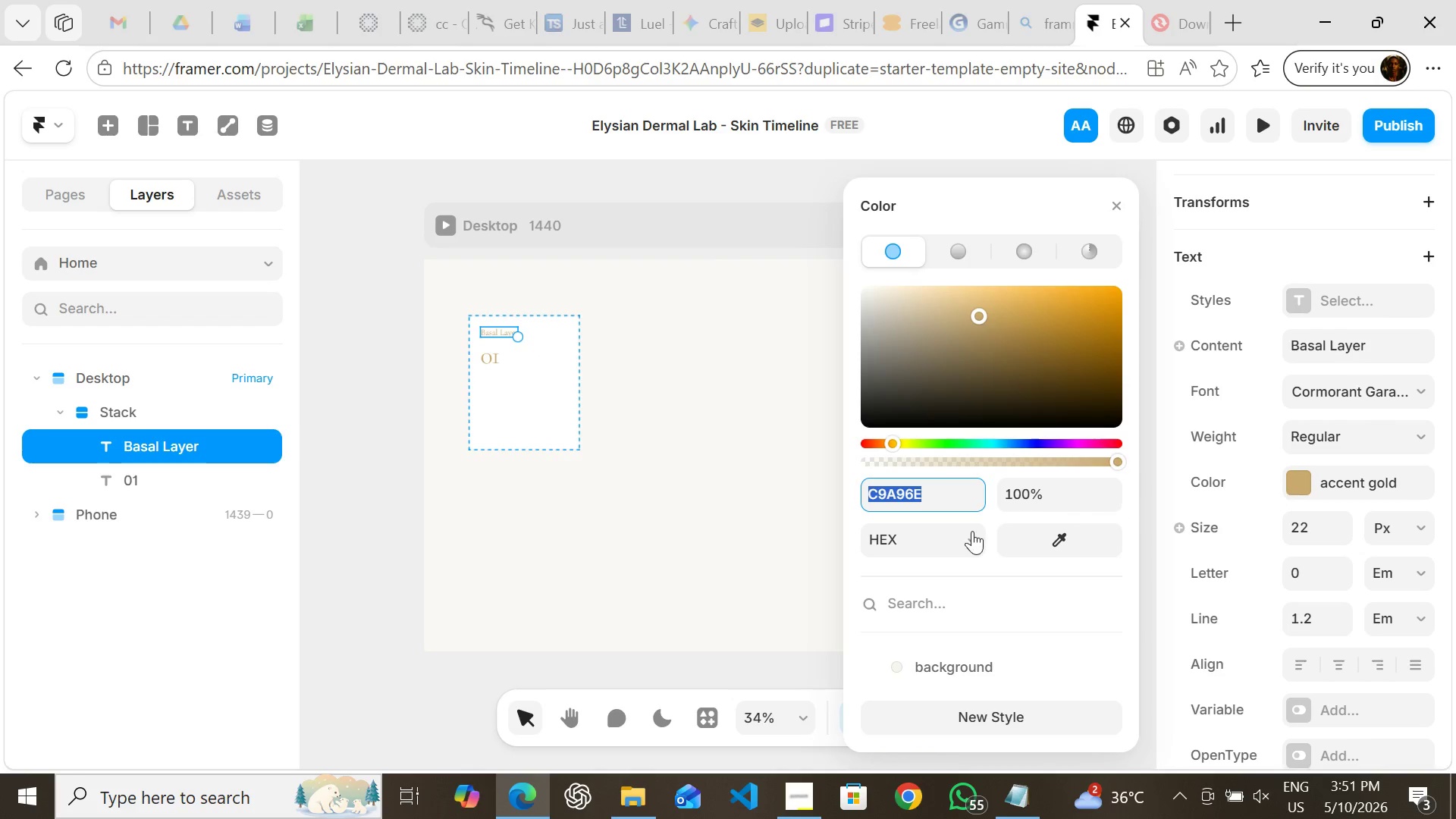 
mouse_move([951, 548])
 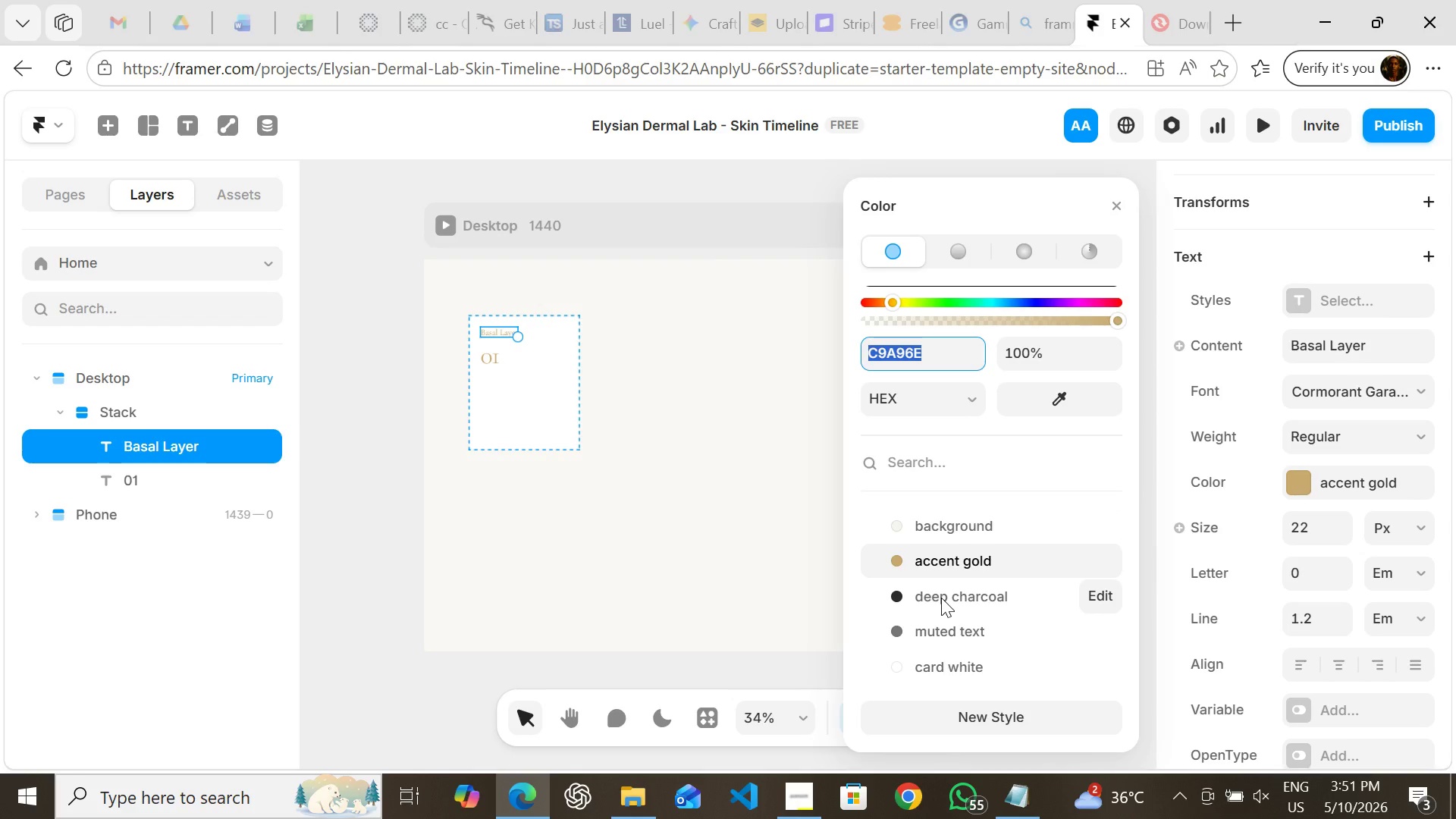 
left_click([941, 597])
 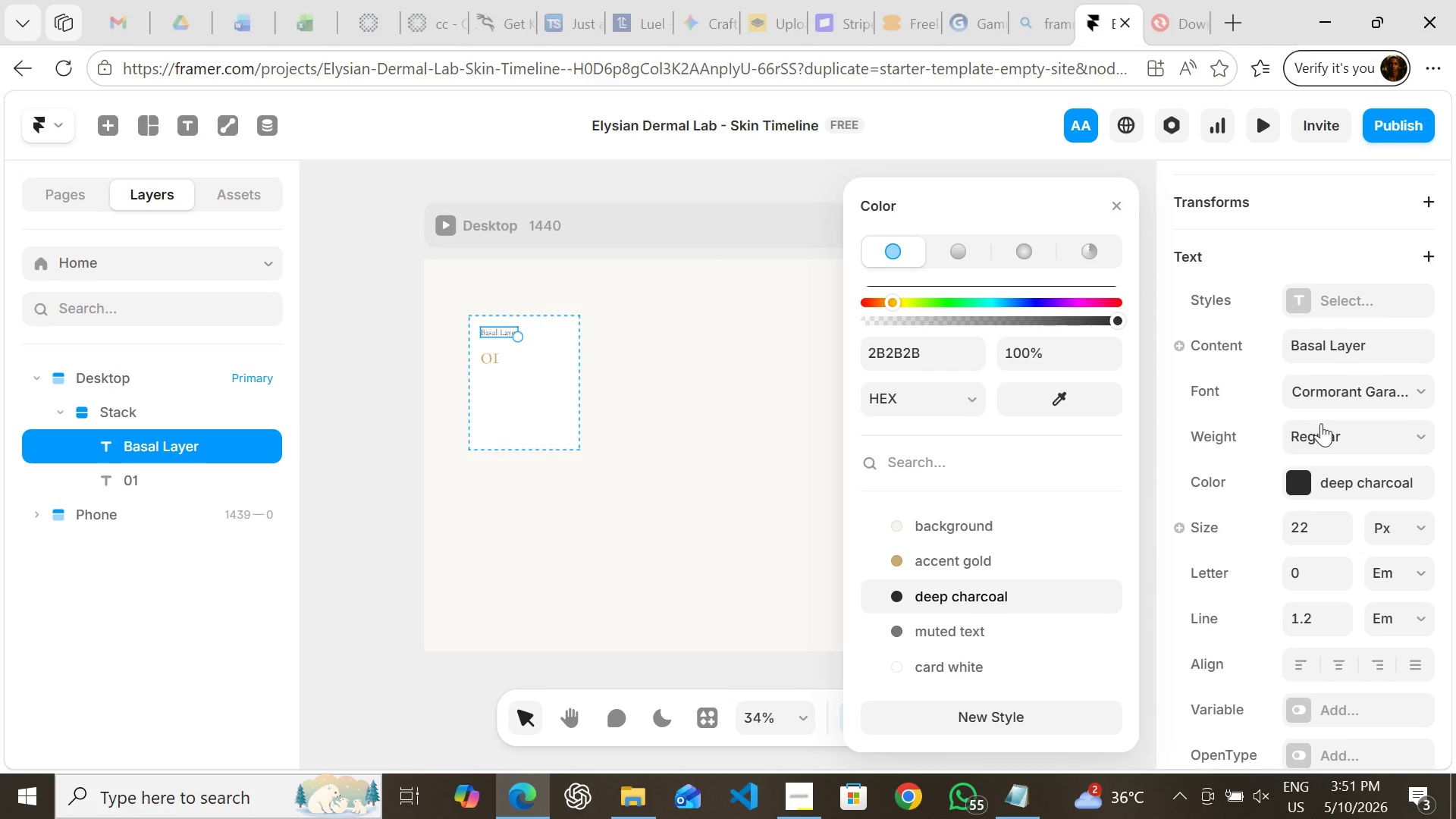 
left_click([1321, 425])
 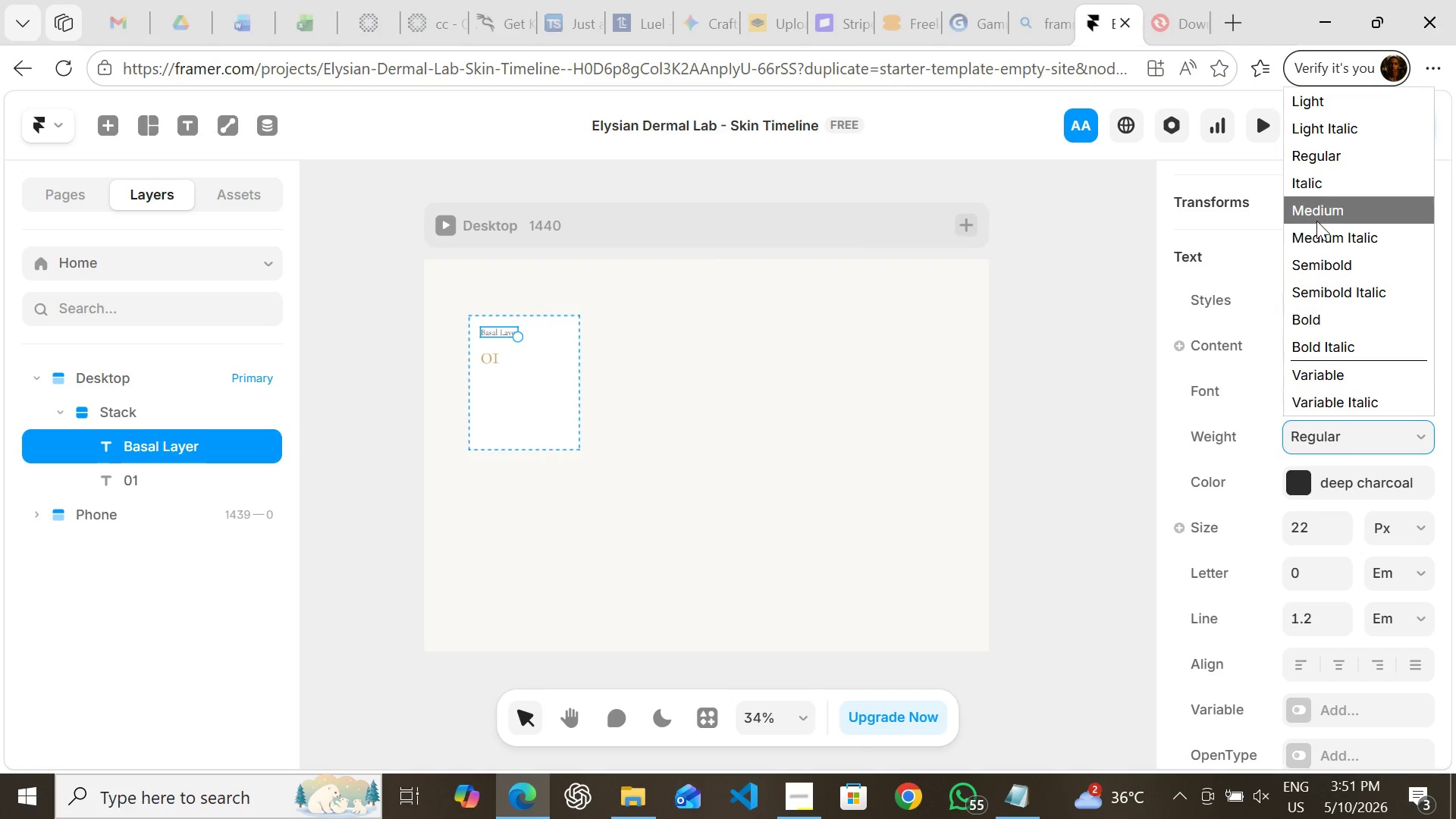 
left_click([1316, 221])
 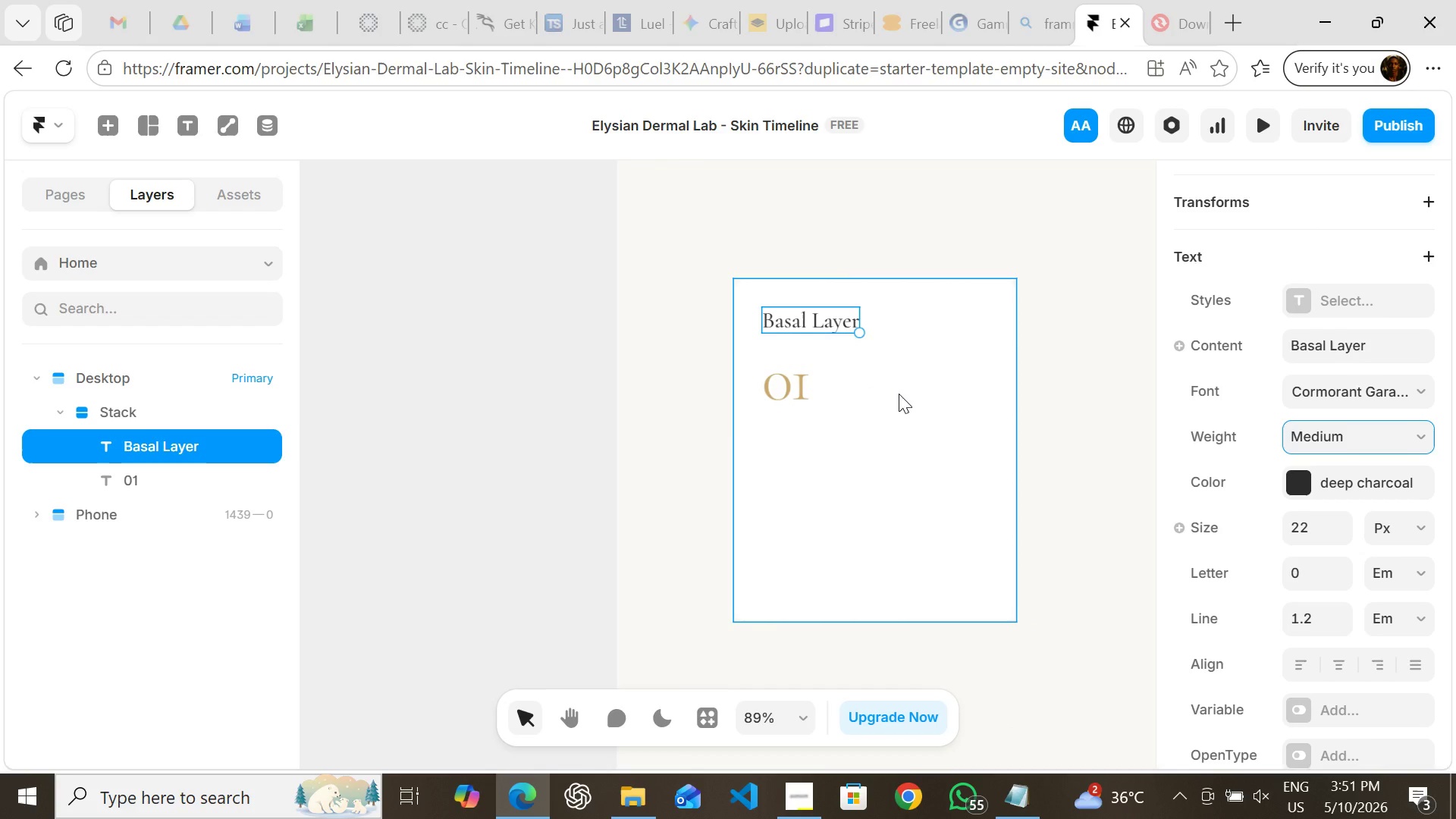 
wait(12.91)
 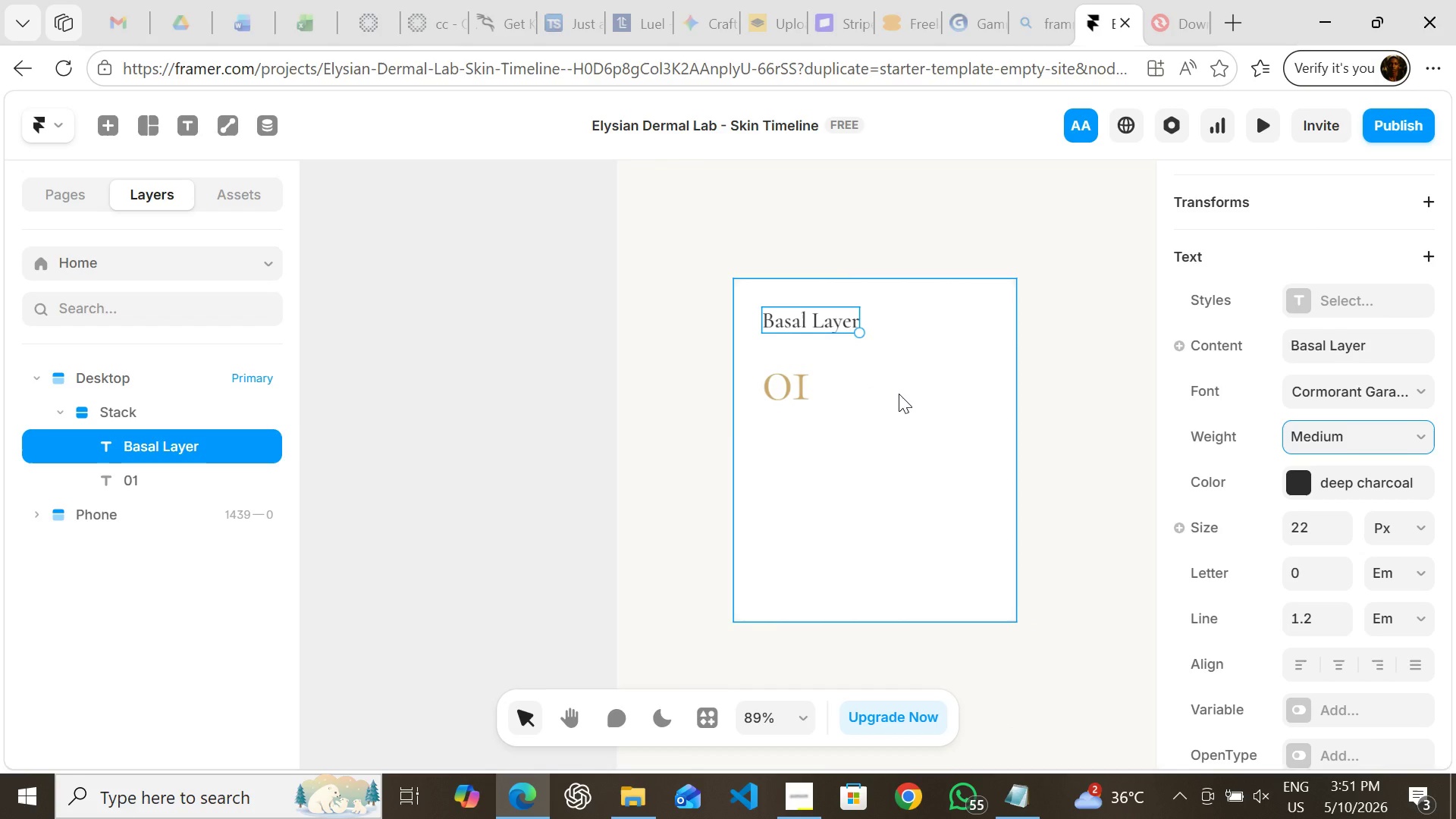 
left_click_drag(start_coordinate=[819, 315], to_coordinate=[821, 429])
 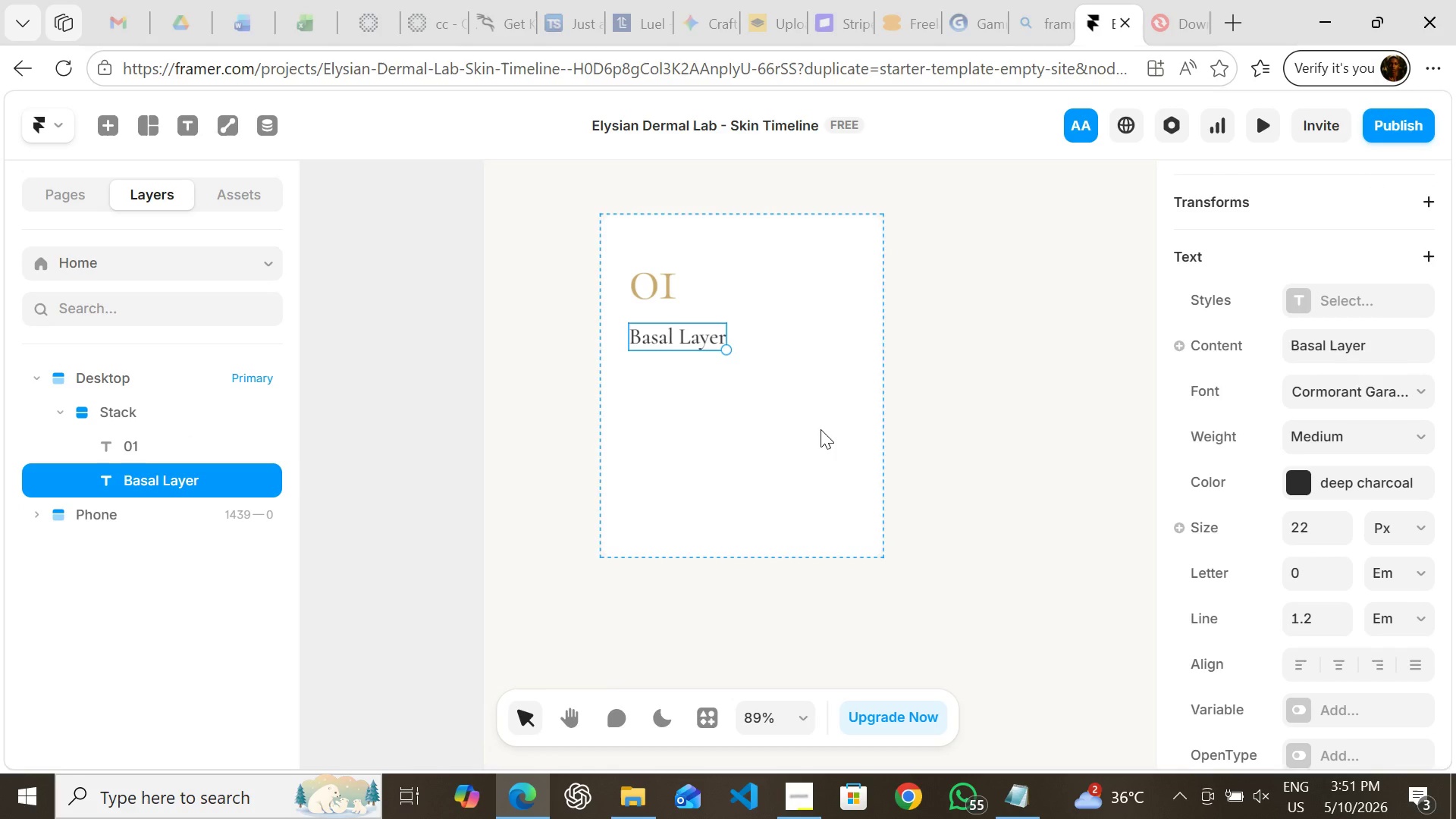 
wait(9.7)
 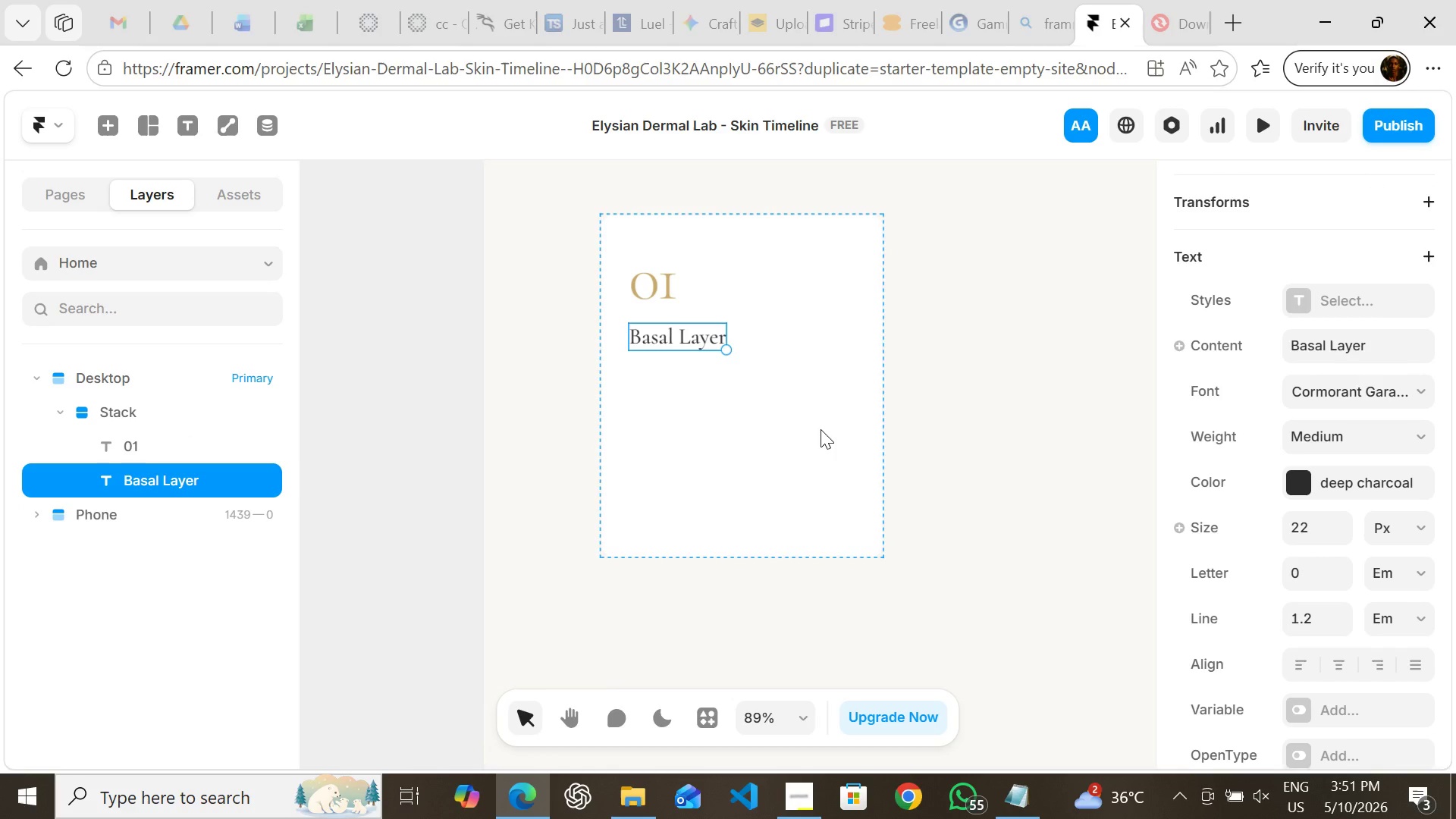 
left_click([984, 425])
 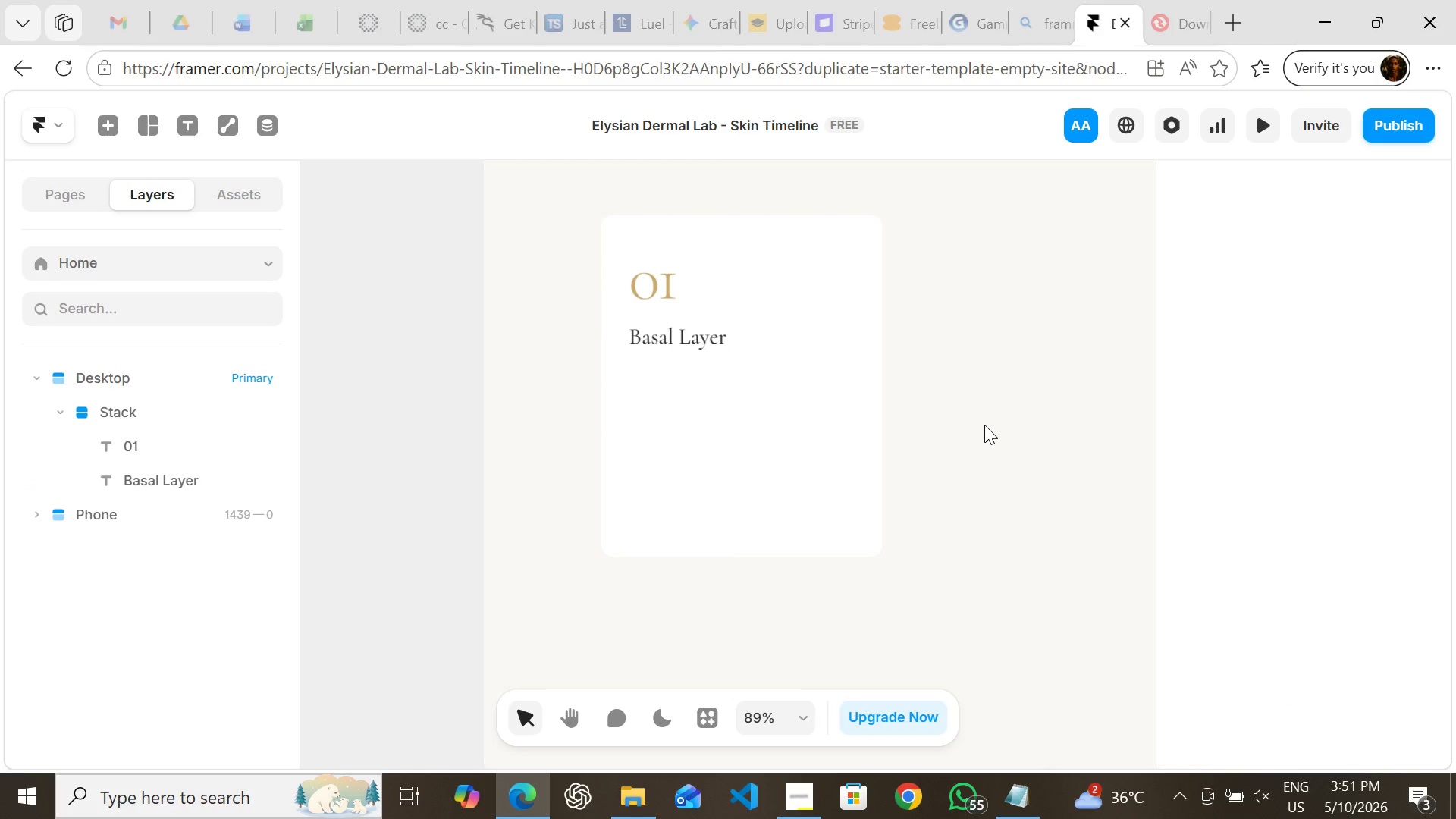 
key(T)
 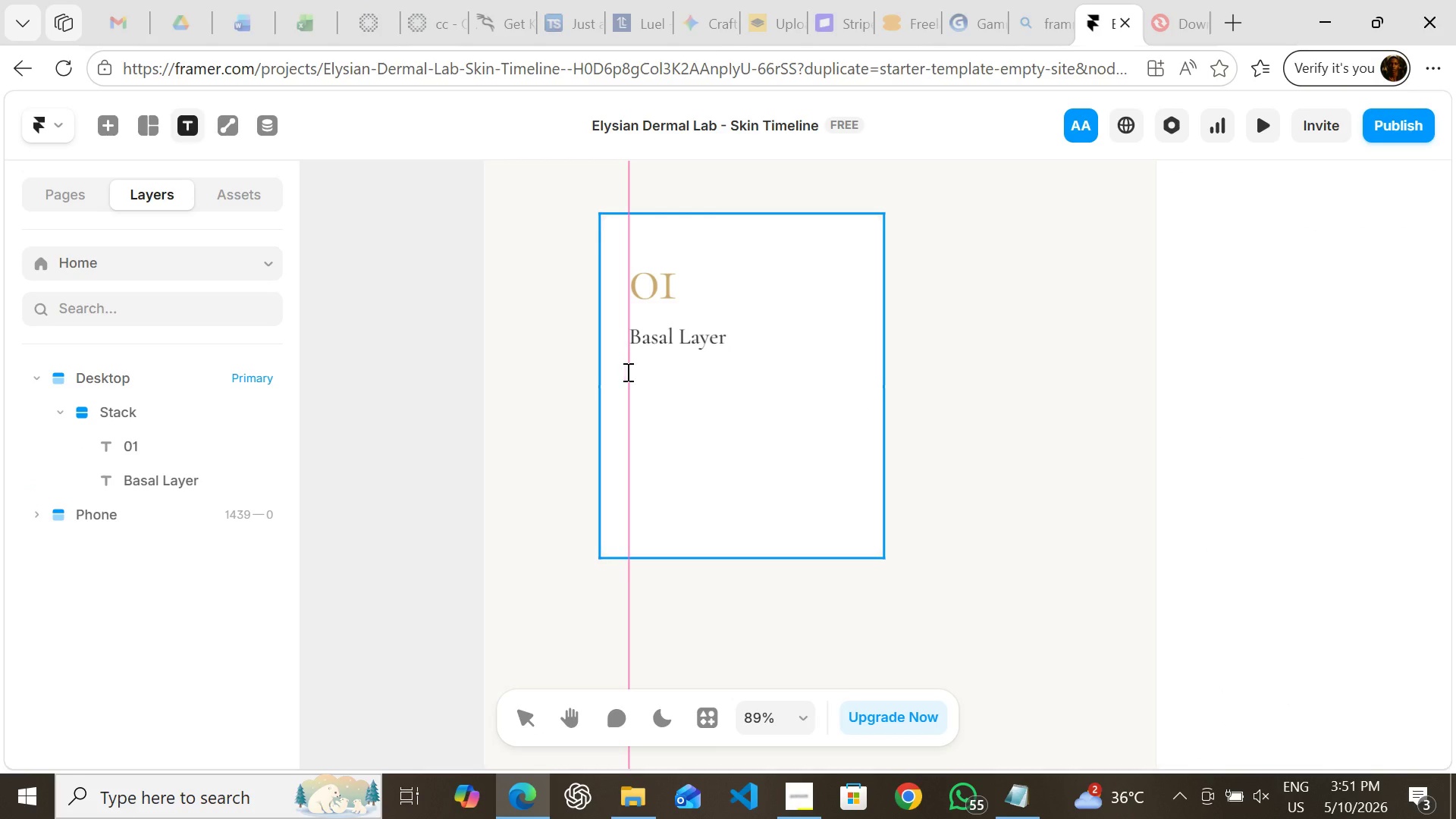 
left_click([626, 373])
 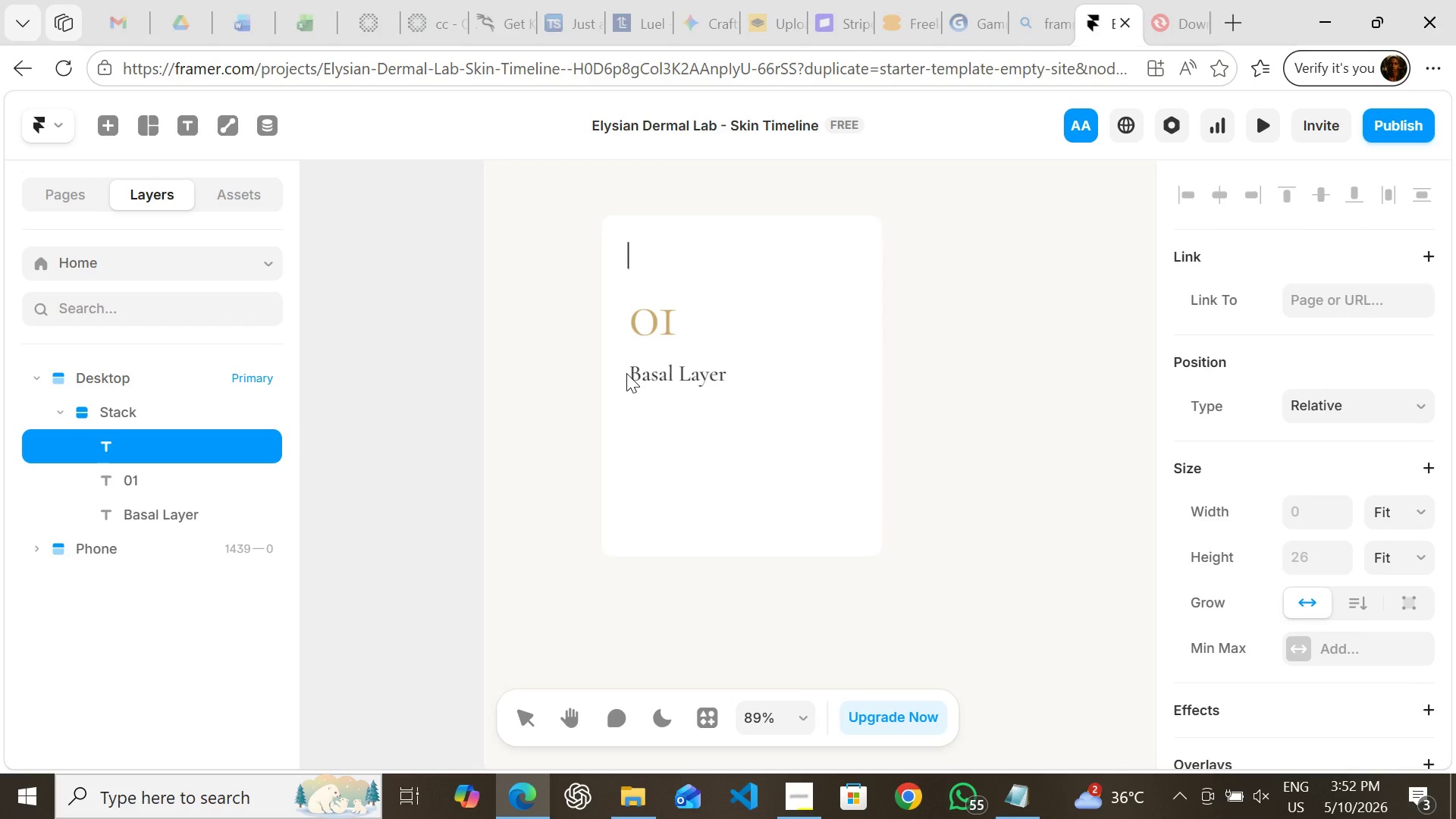 
type(Days 1-7)
 